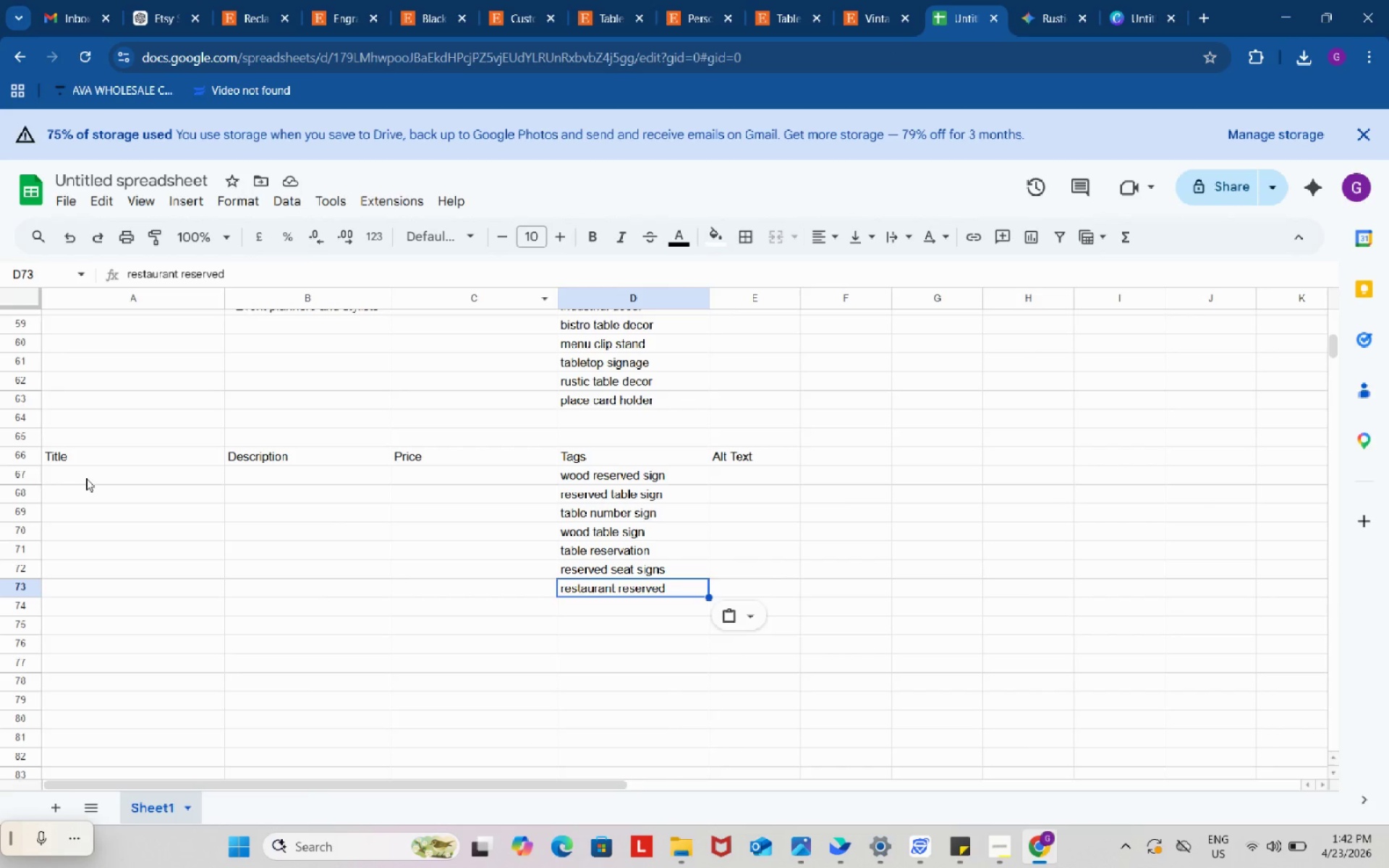 
key(Control+ControlLeft)
 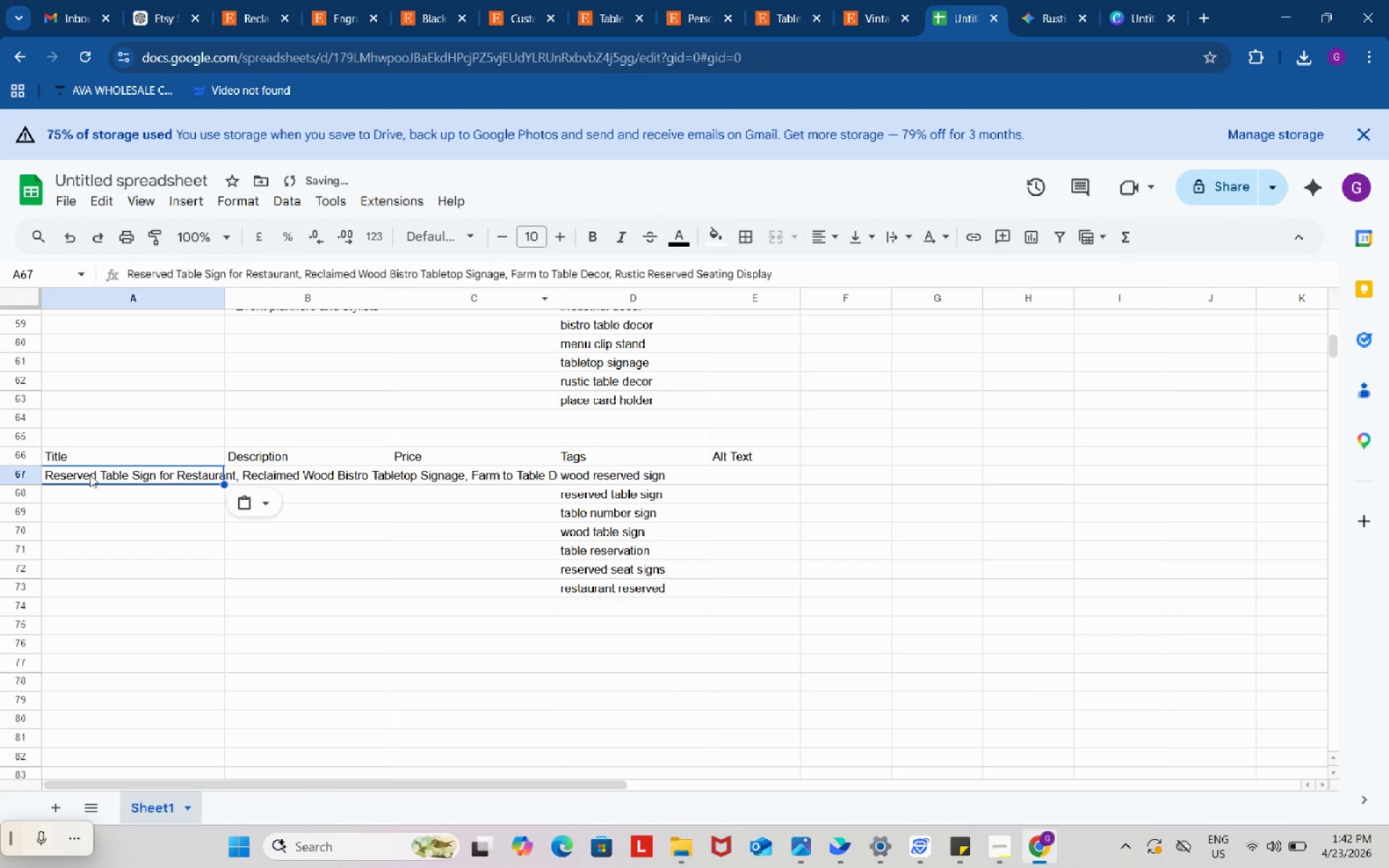 
key(Control+V)
 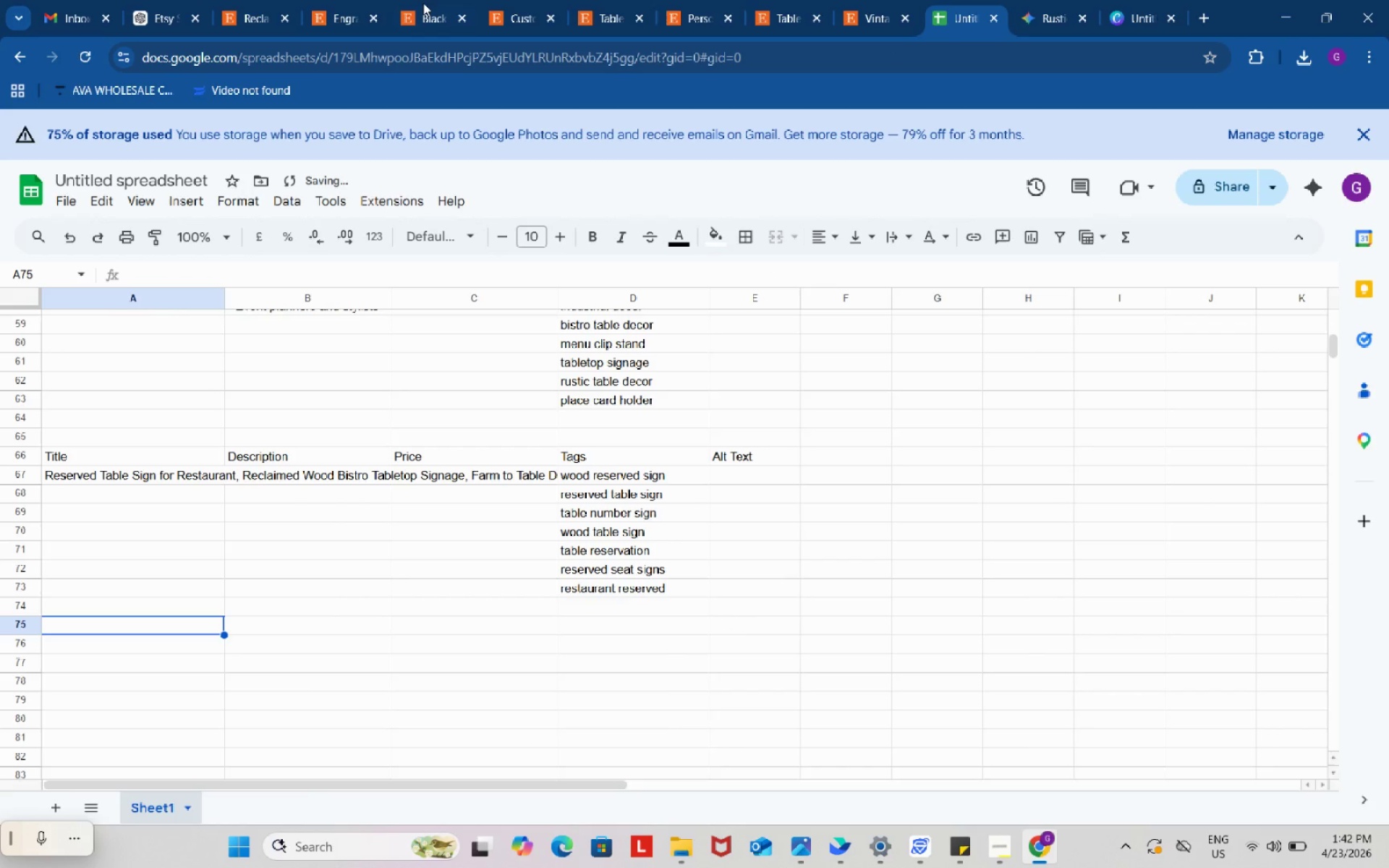 
left_click([417, 0])
 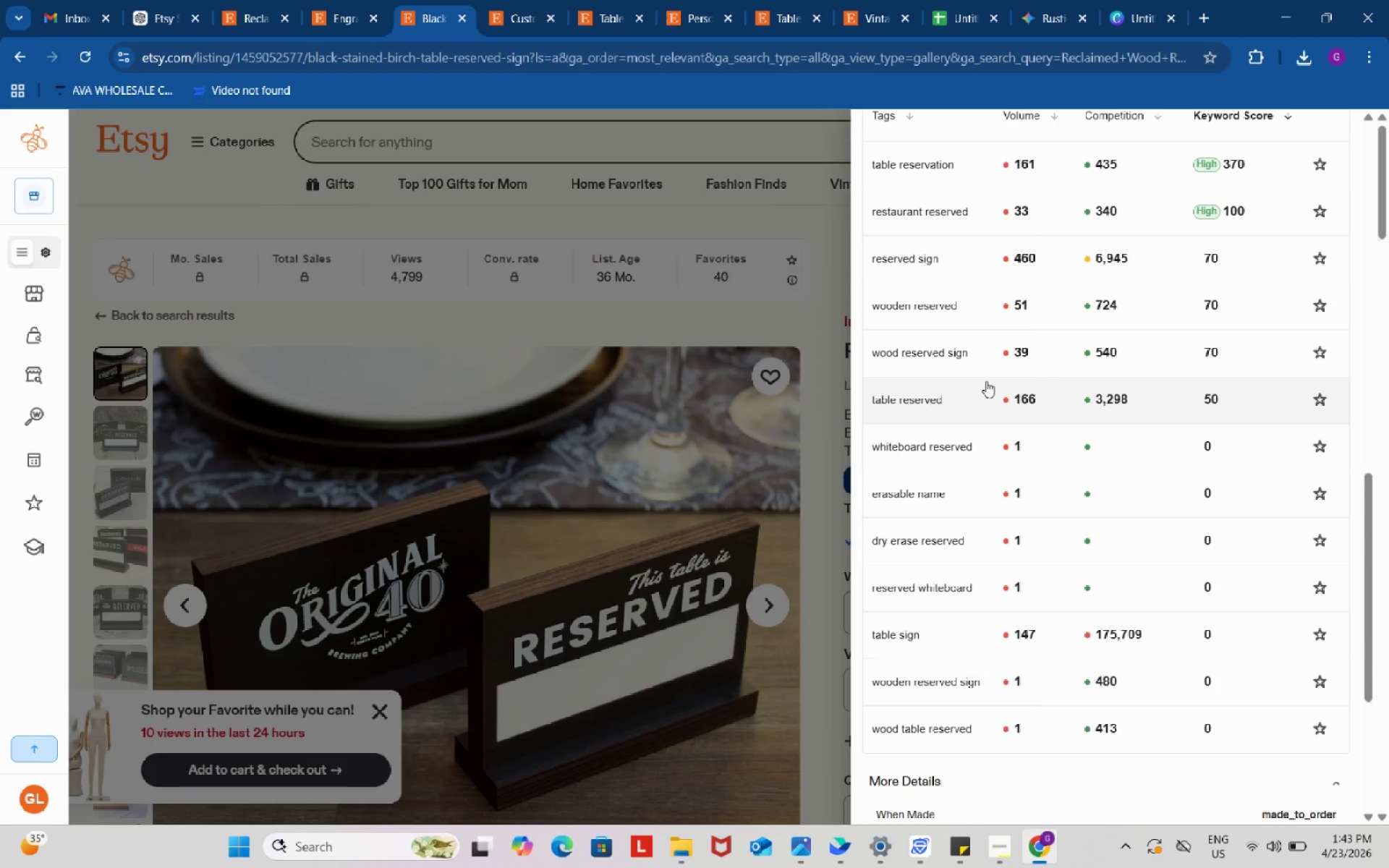 
scroll: coordinate [986, 381], scroll_direction: down, amount: 1.0
 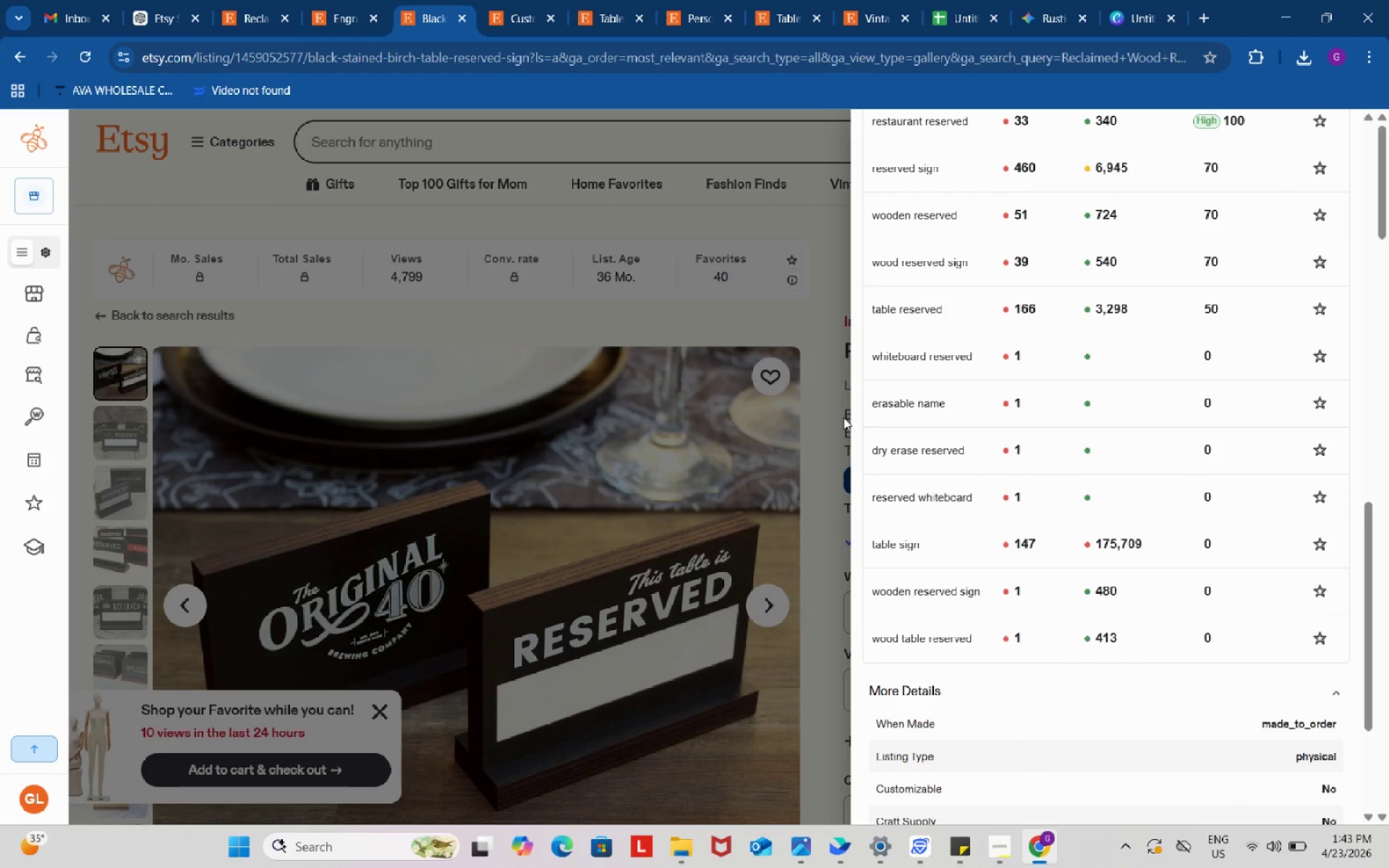 
left_click([817, 429])
 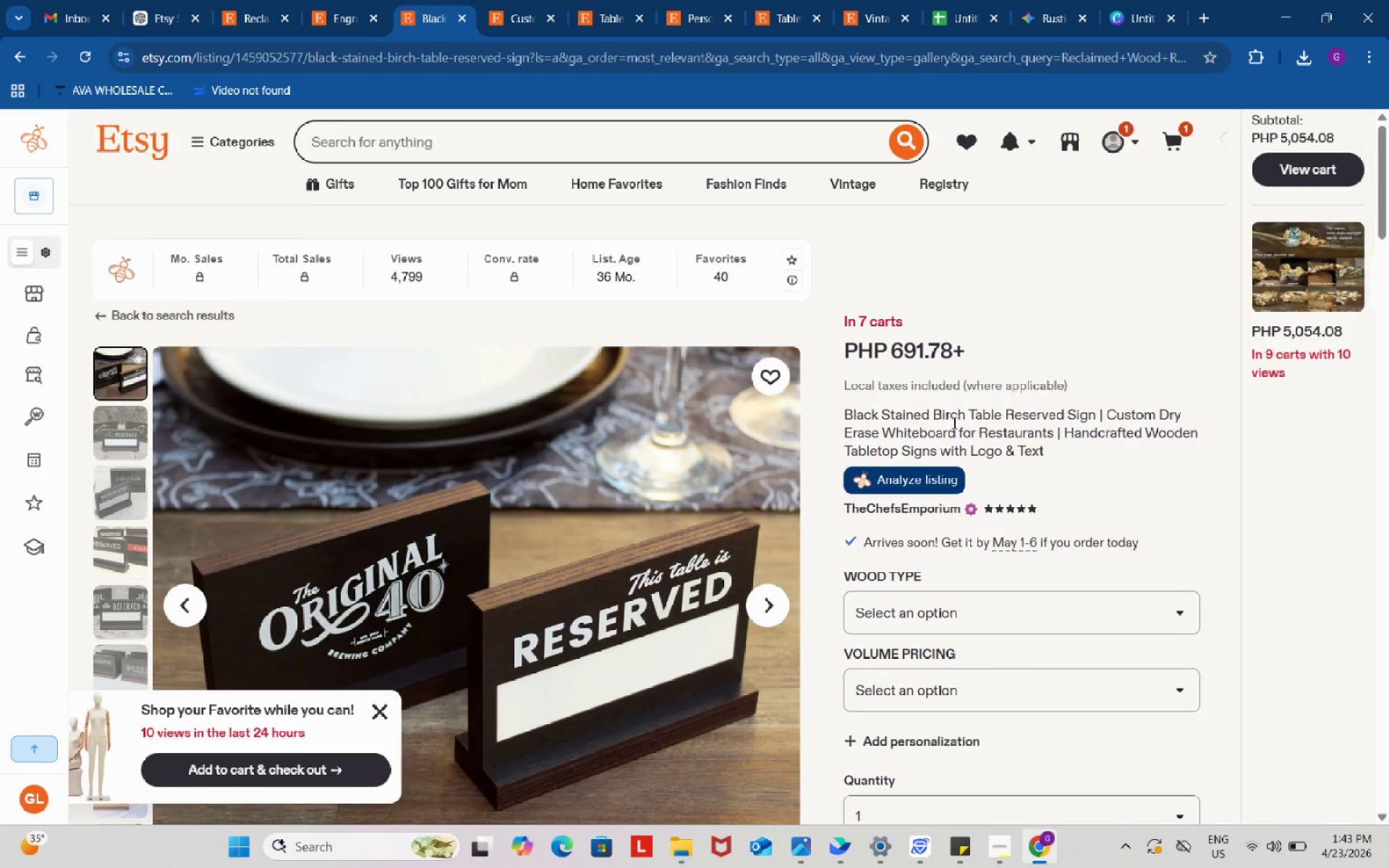 
scroll: coordinate [954, 420], scroll_direction: down, amount: 10.0
 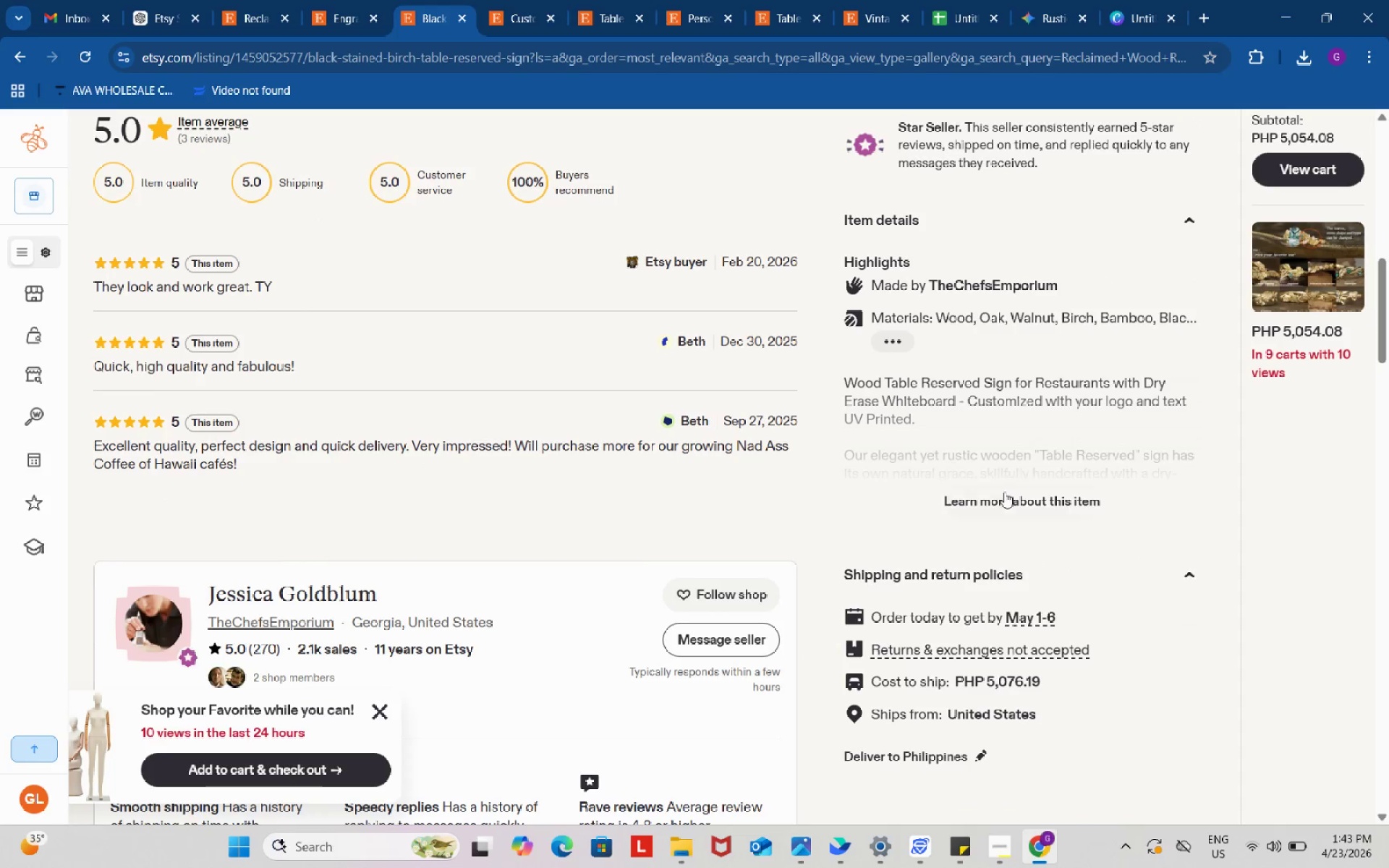 
left_click([1007, 501])
 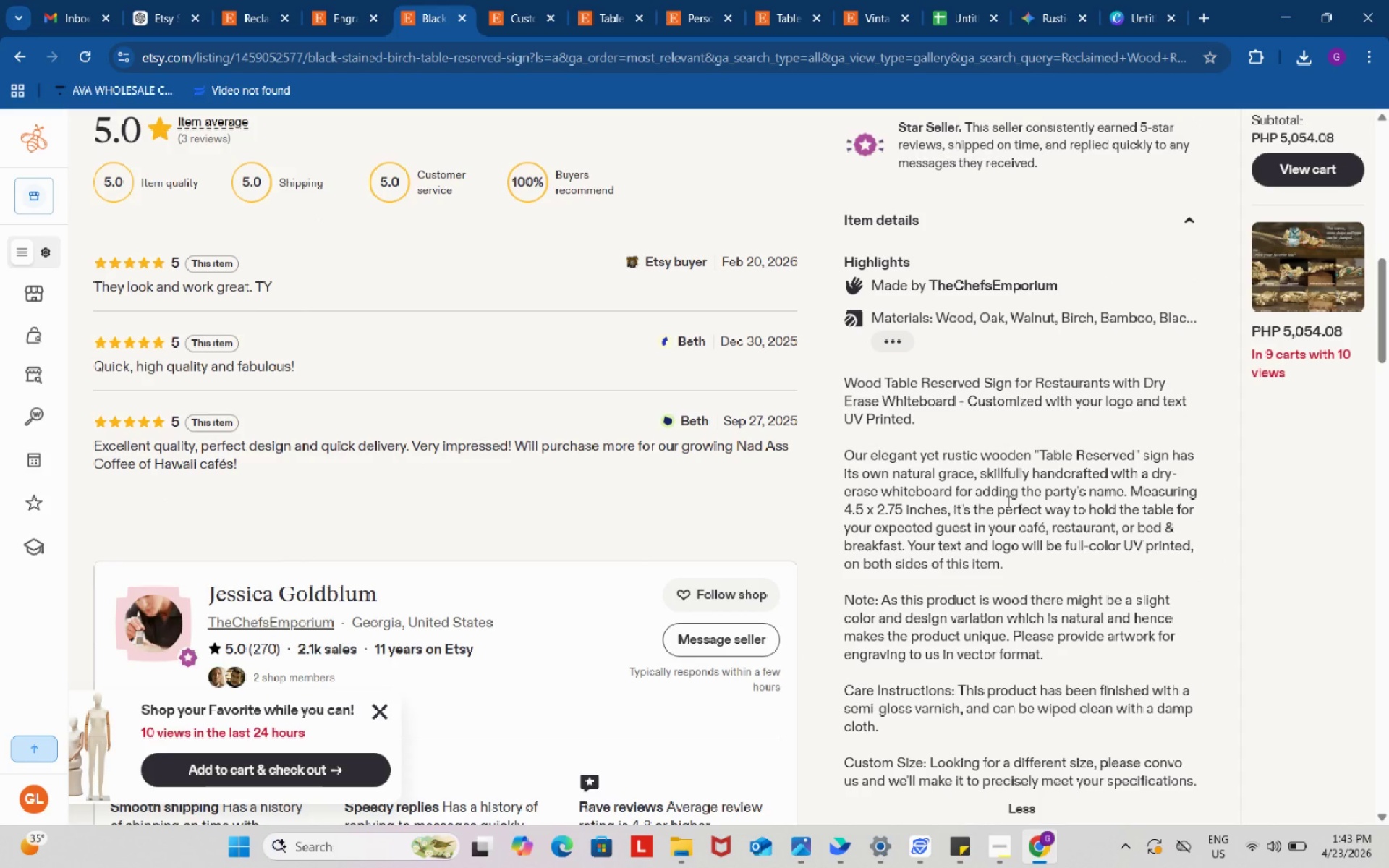 
wait(5.94)
 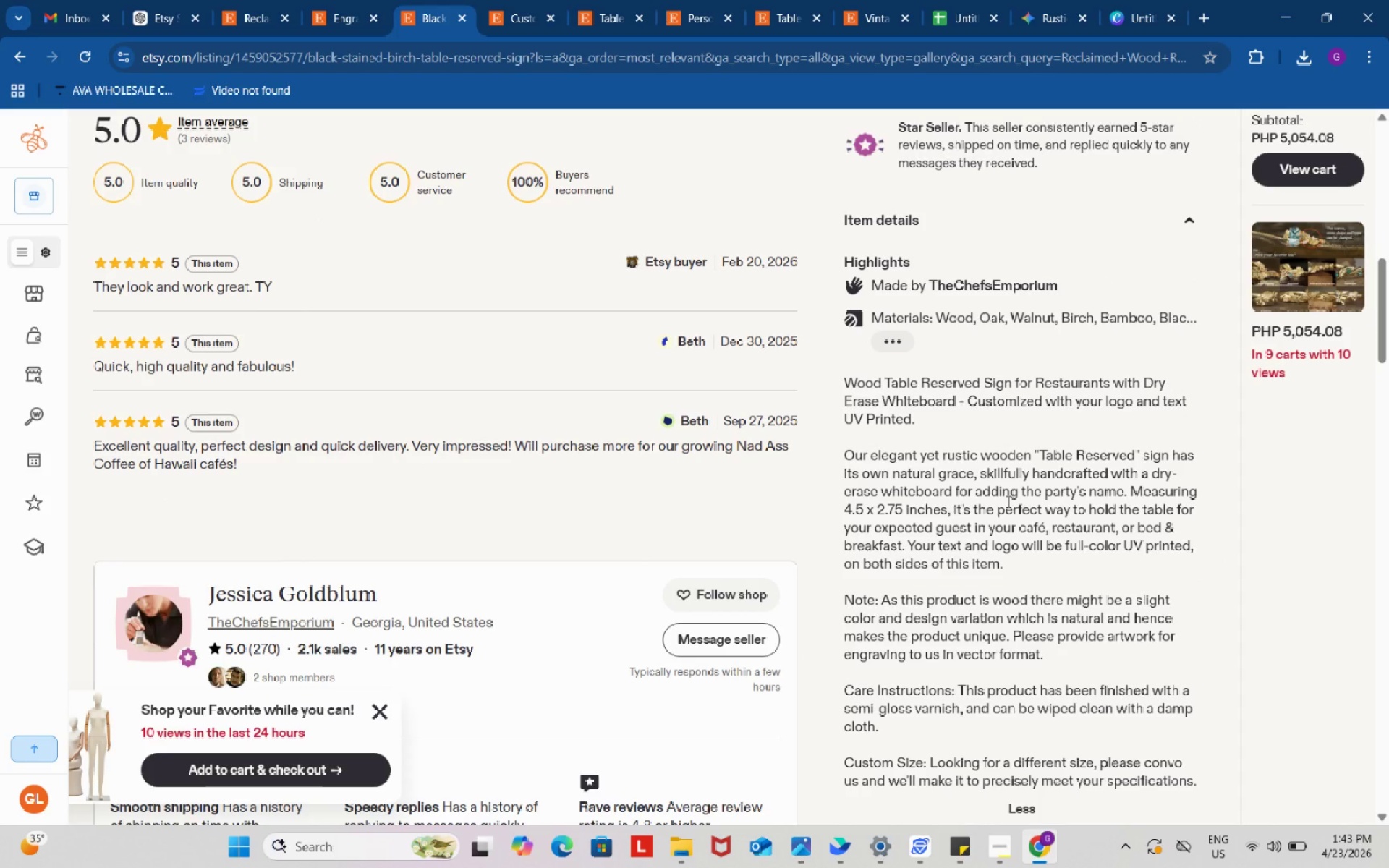 
left_click([139, 0])
 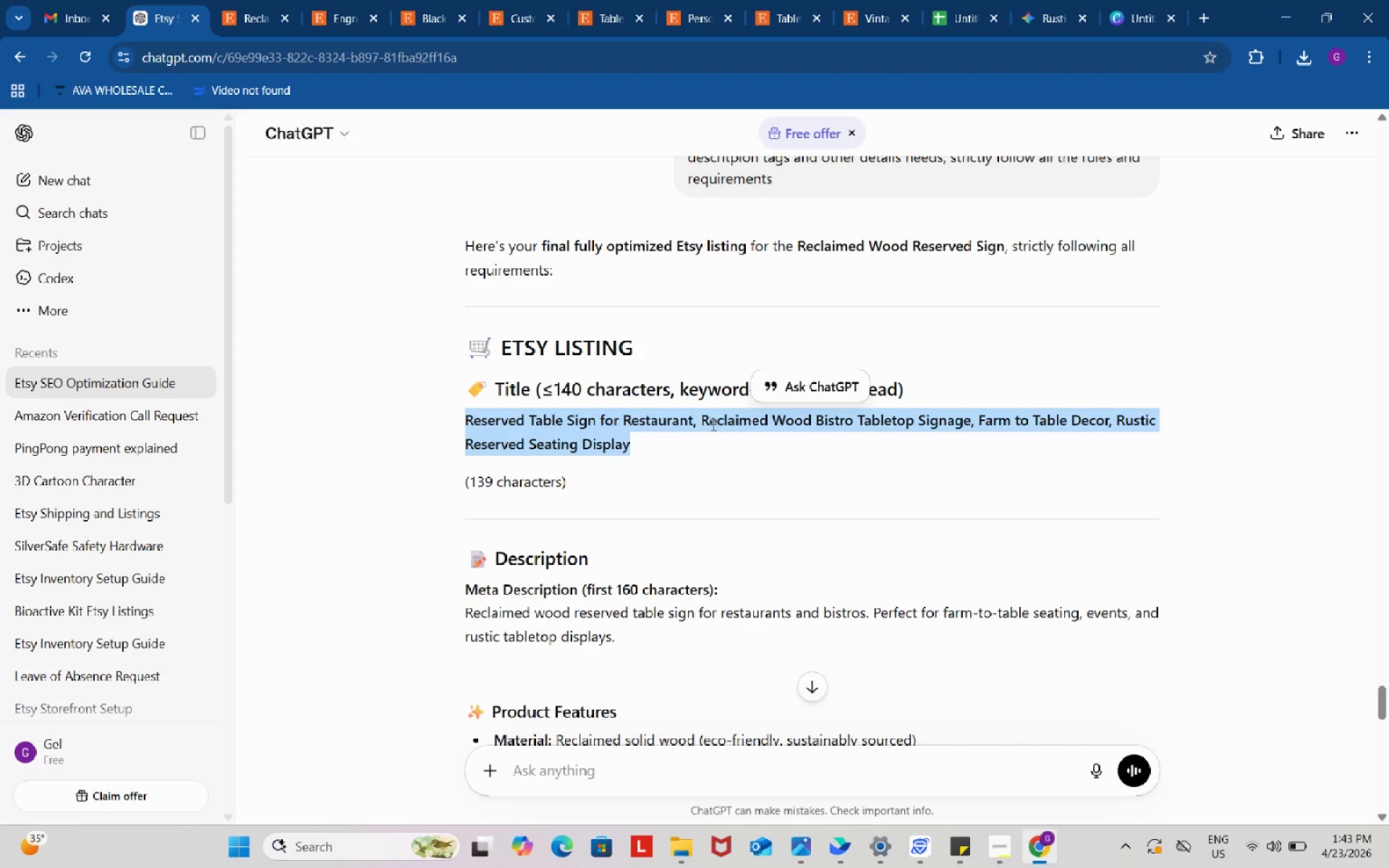 
scroll: coordinate [712, 425], scroll_direction: down, amount: 2.0
 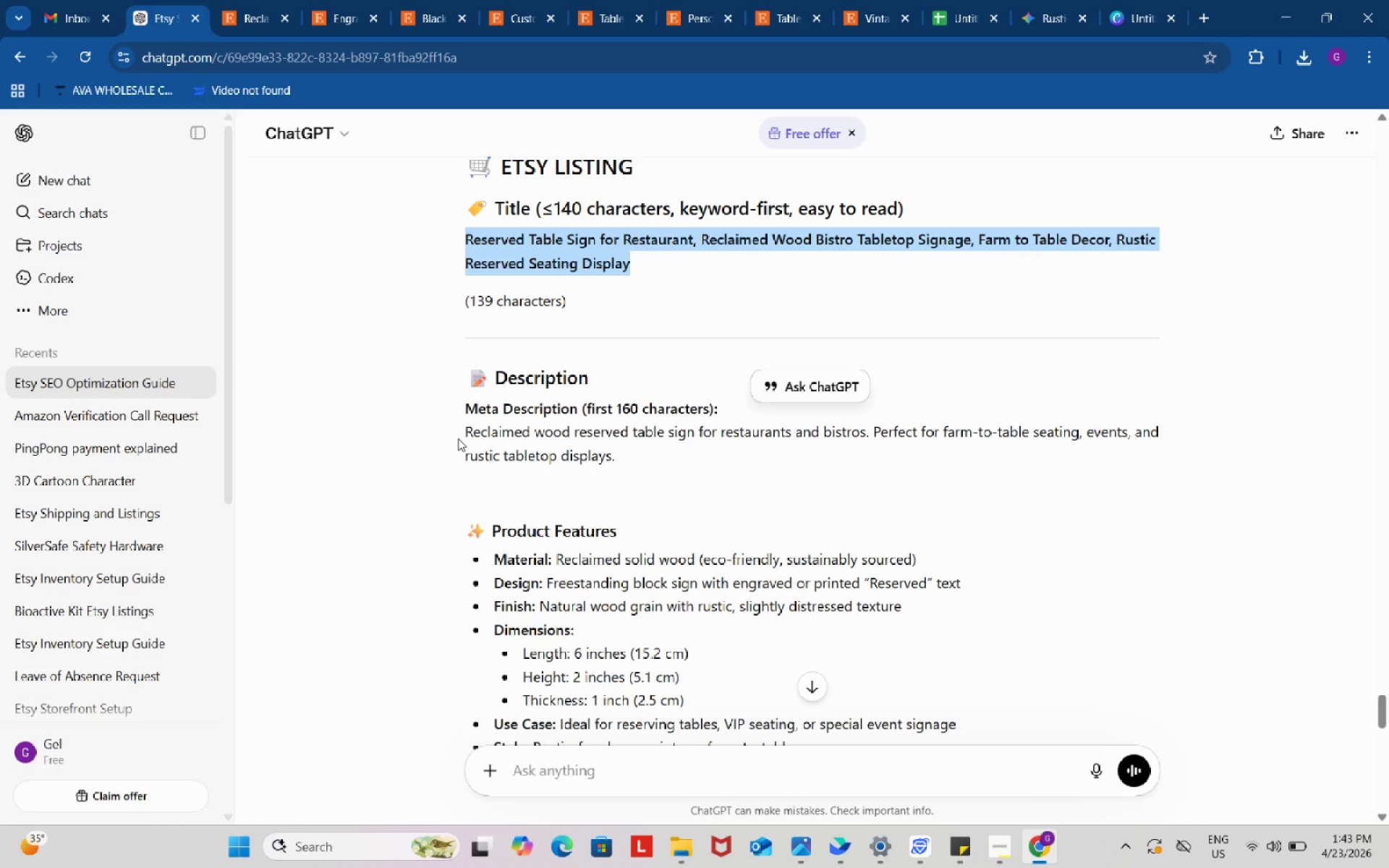 
left_click_drag(start_coordinate=[458, 436], to_coordinate=[742, 608])
 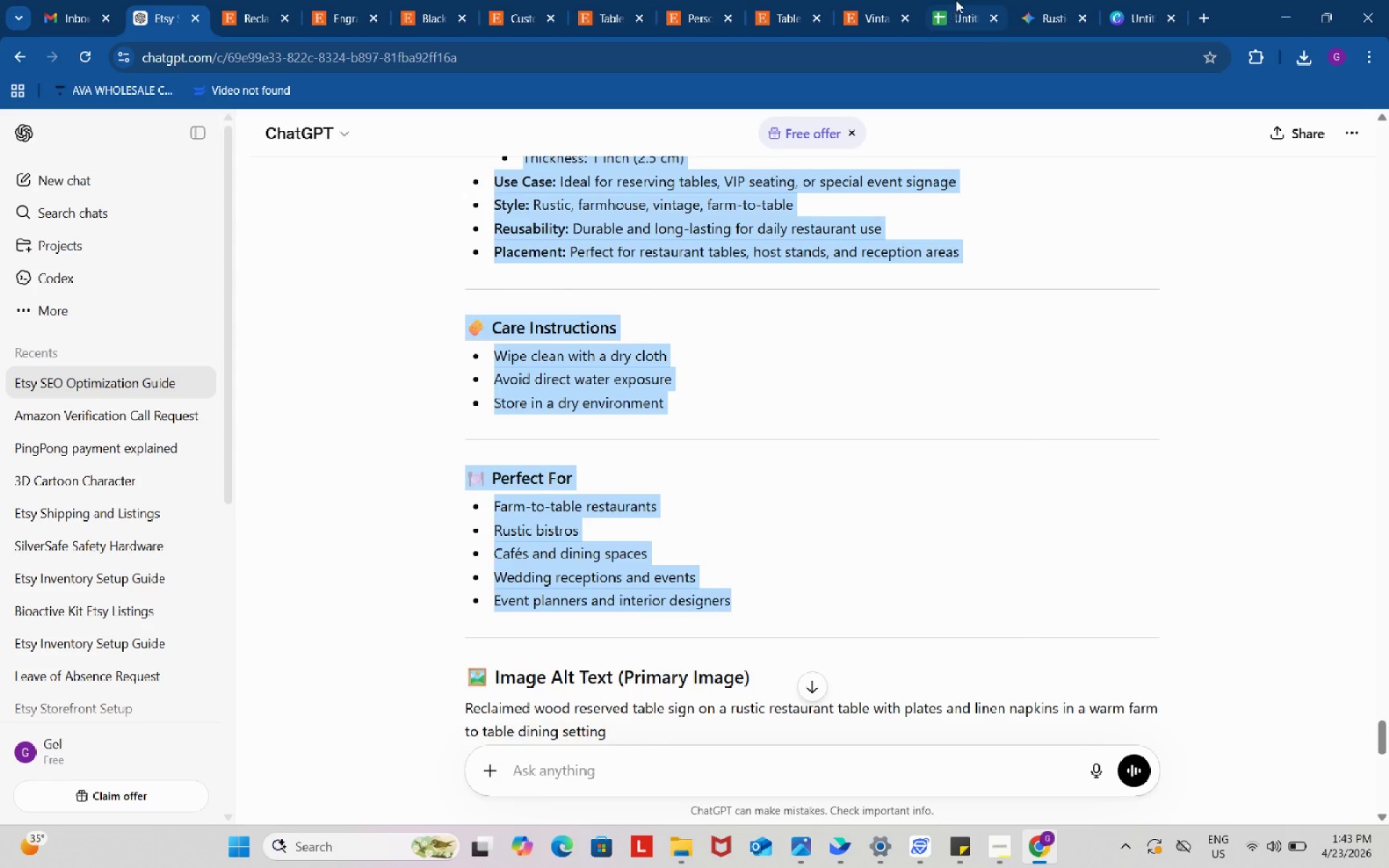 
scroll: coordinate [663, 566], scroll_direction: down, amount: 6.0
 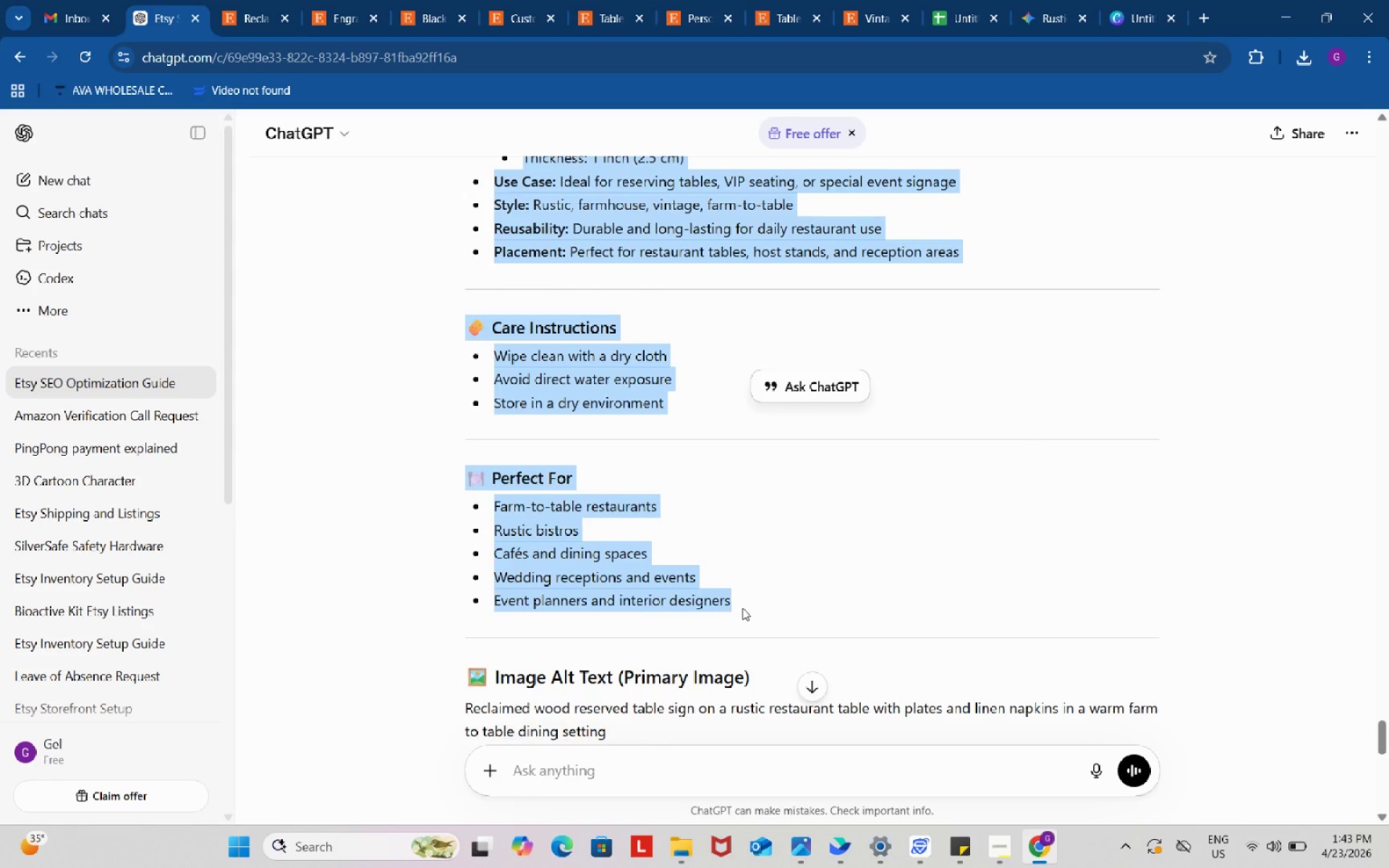 
key(Control+C)
 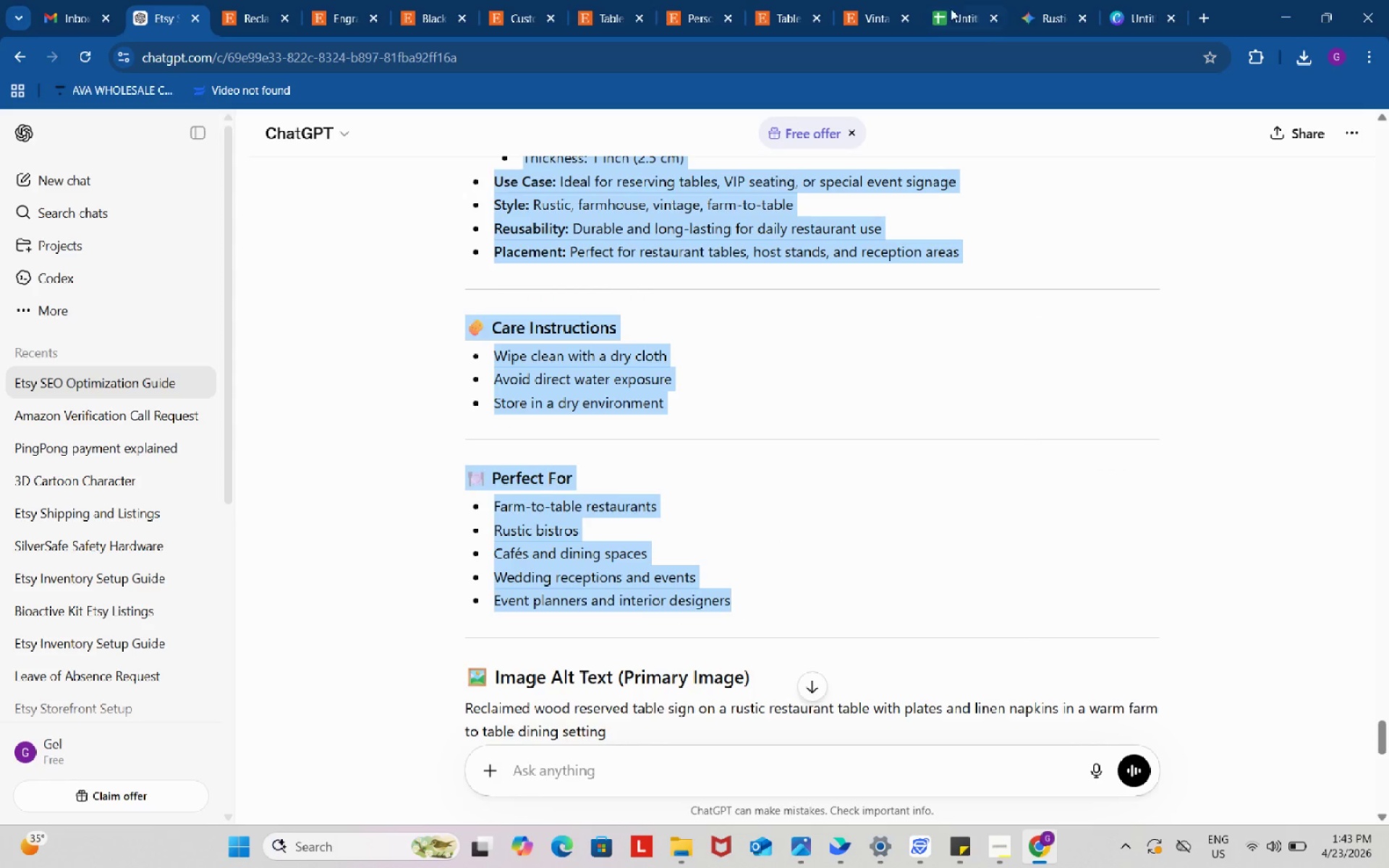 
left_click([957, 0])
 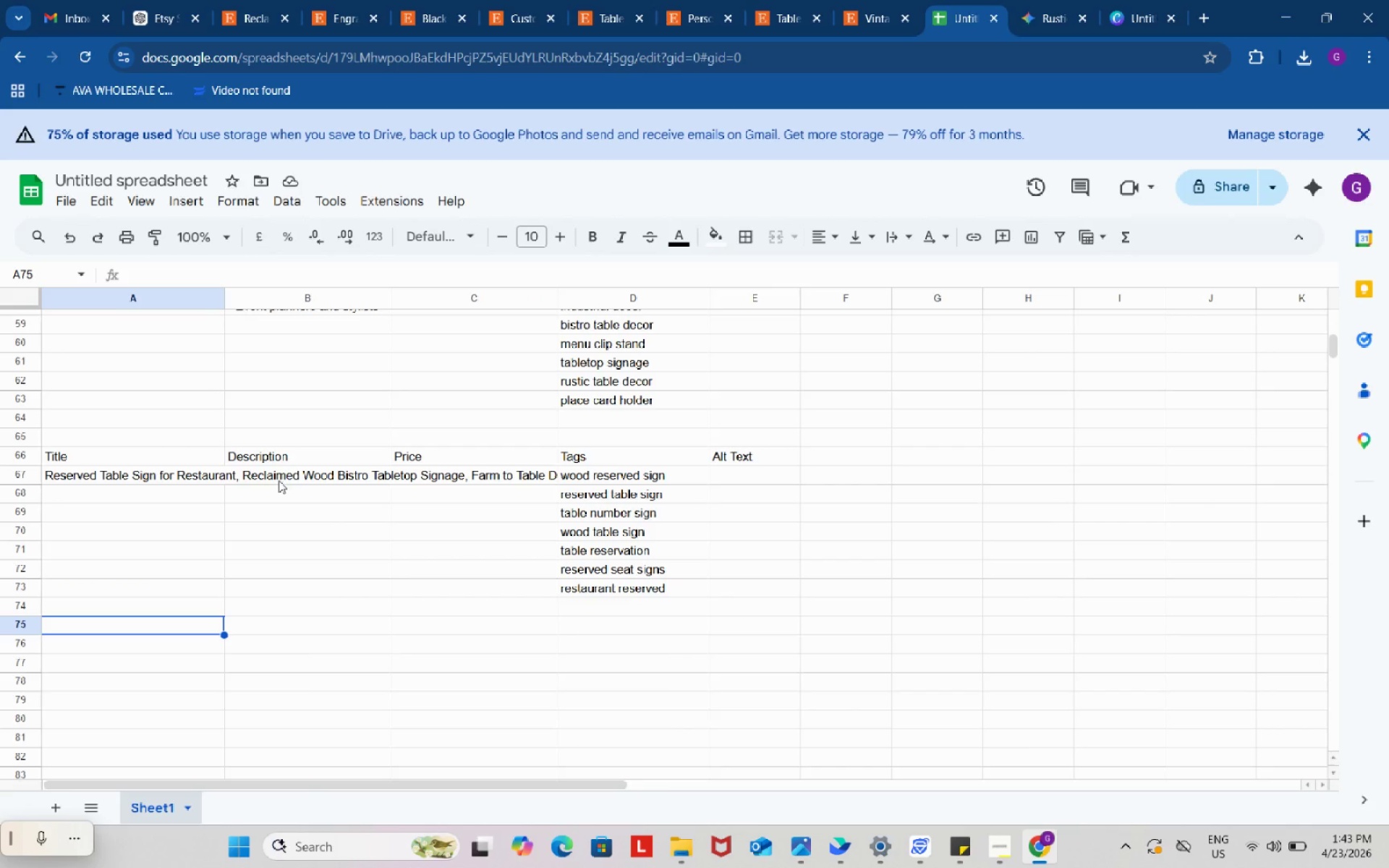 
left_click_drag(start_coordinate=[279, 480], to_coordinate=[279, 617])
 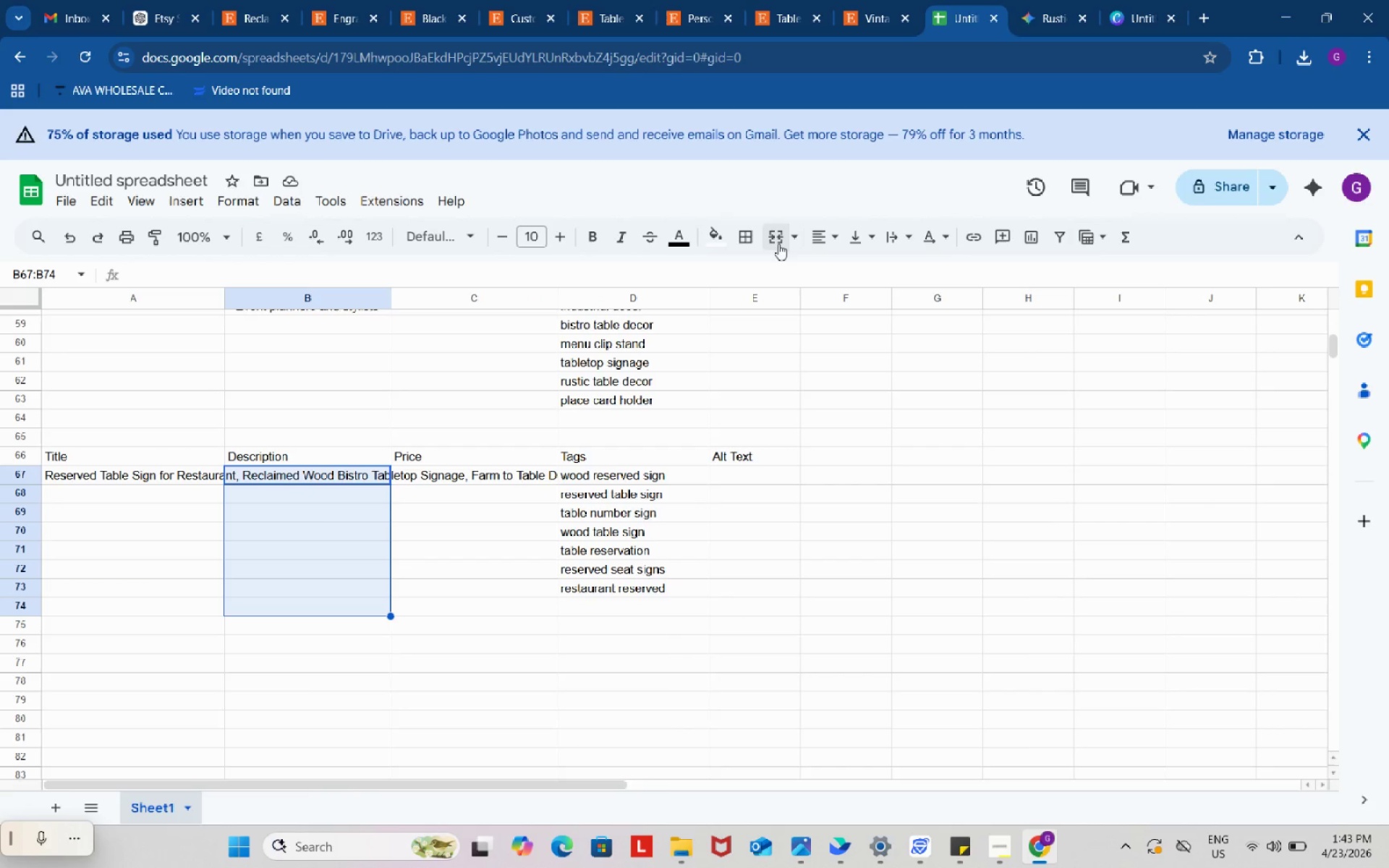 
left_click([776, 242])
 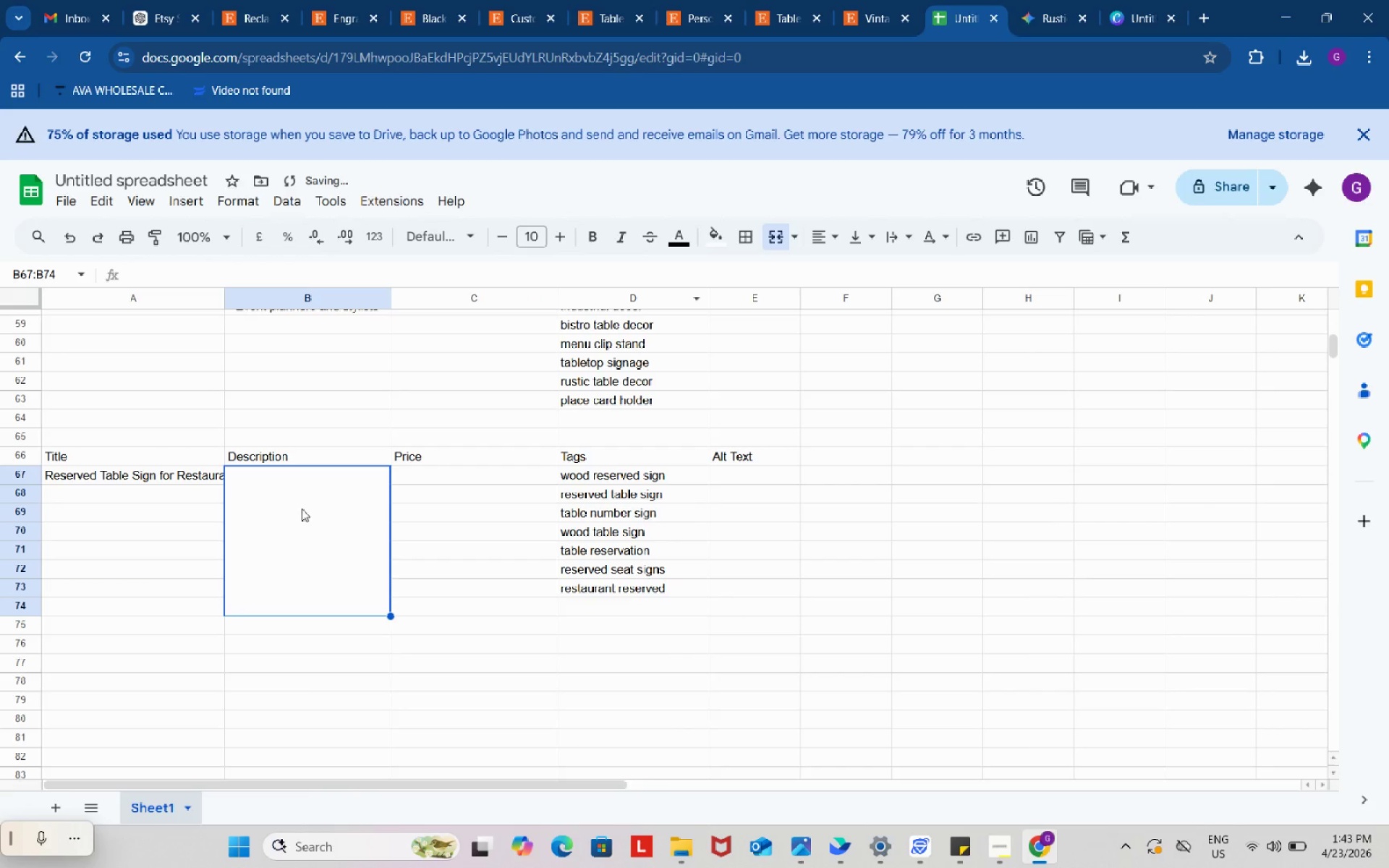 
double_click([302, 509])
 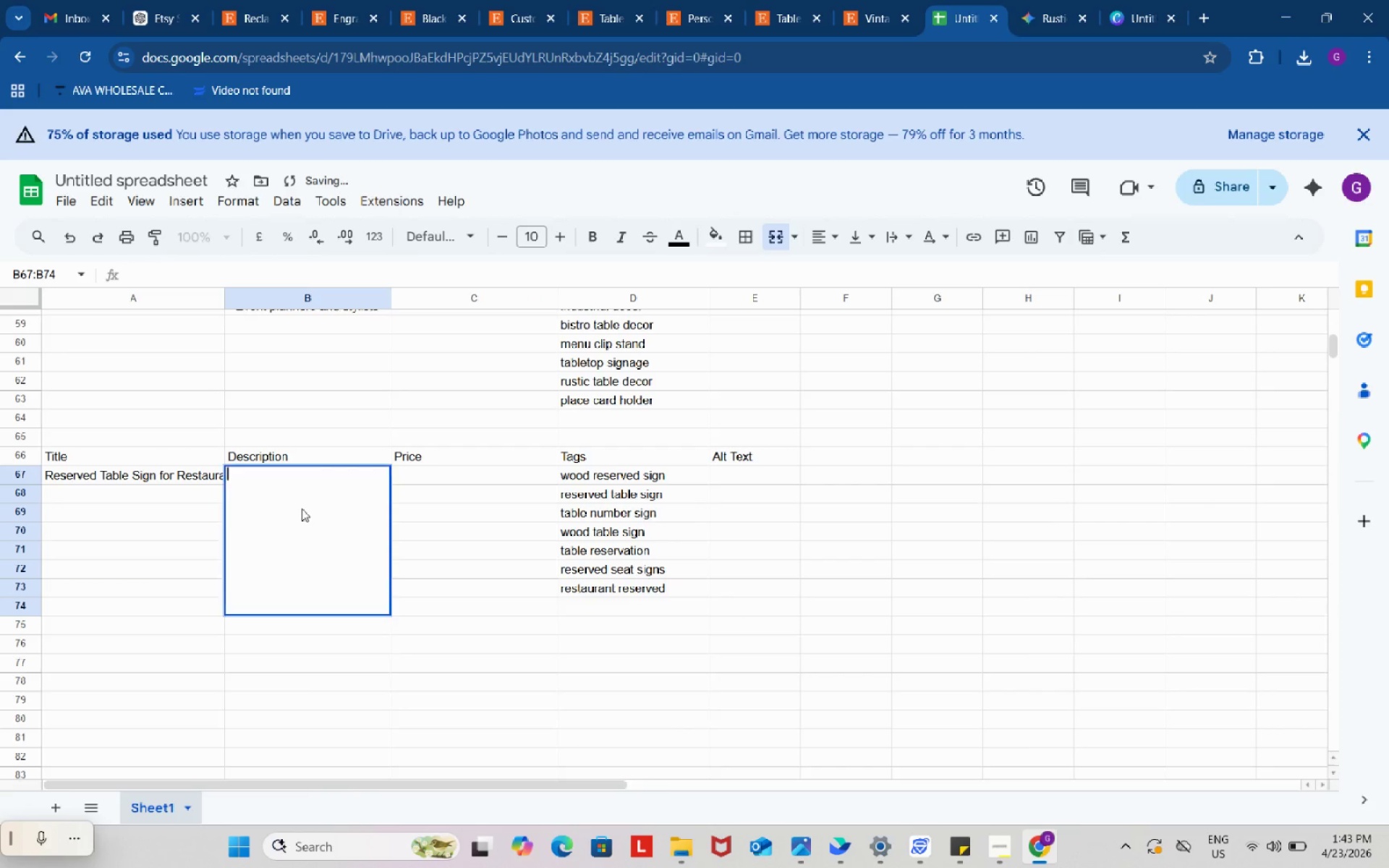 
key(Control+ControlLeft)
 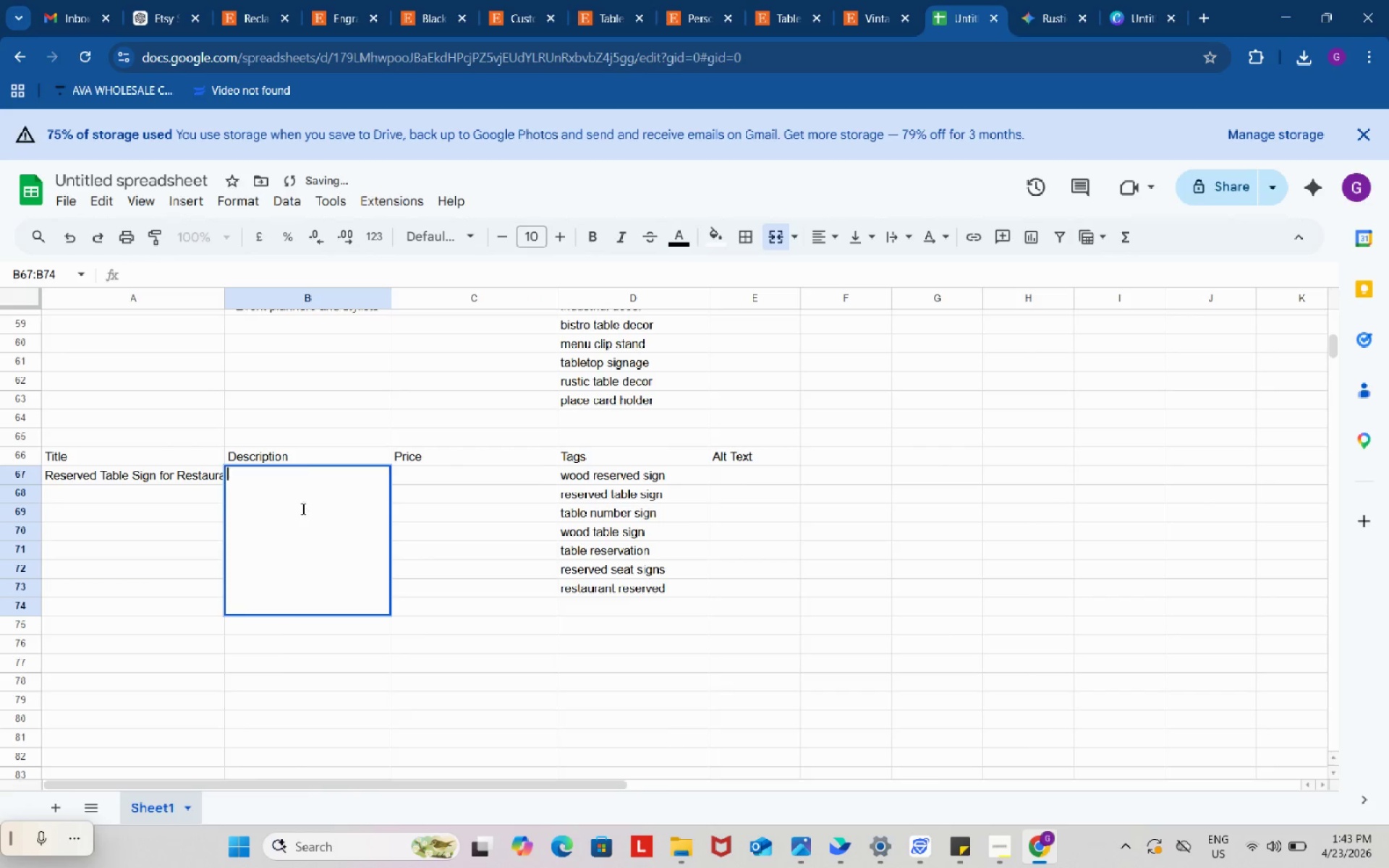 
key(Control+V)
 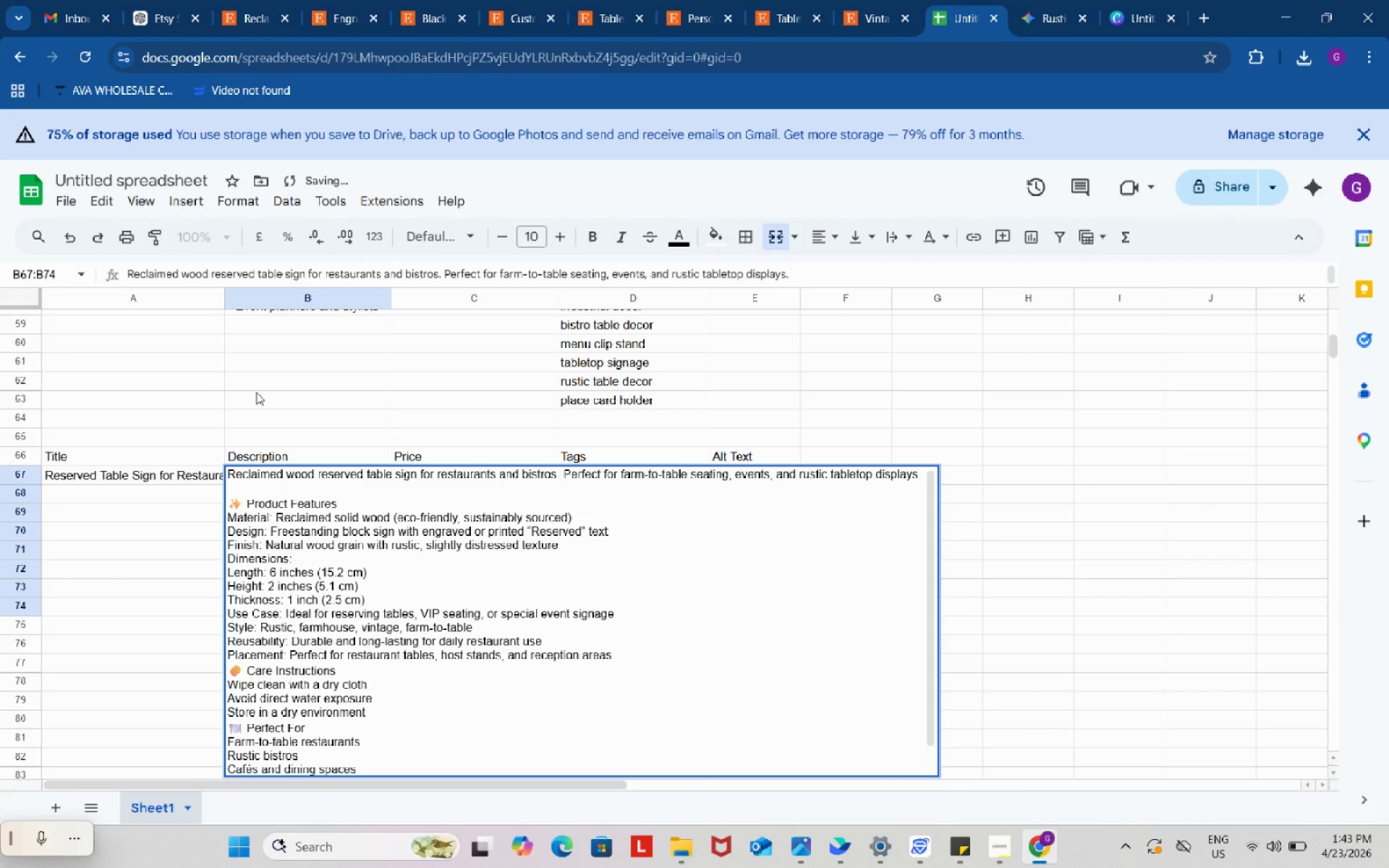 
left_click([253, 386])
 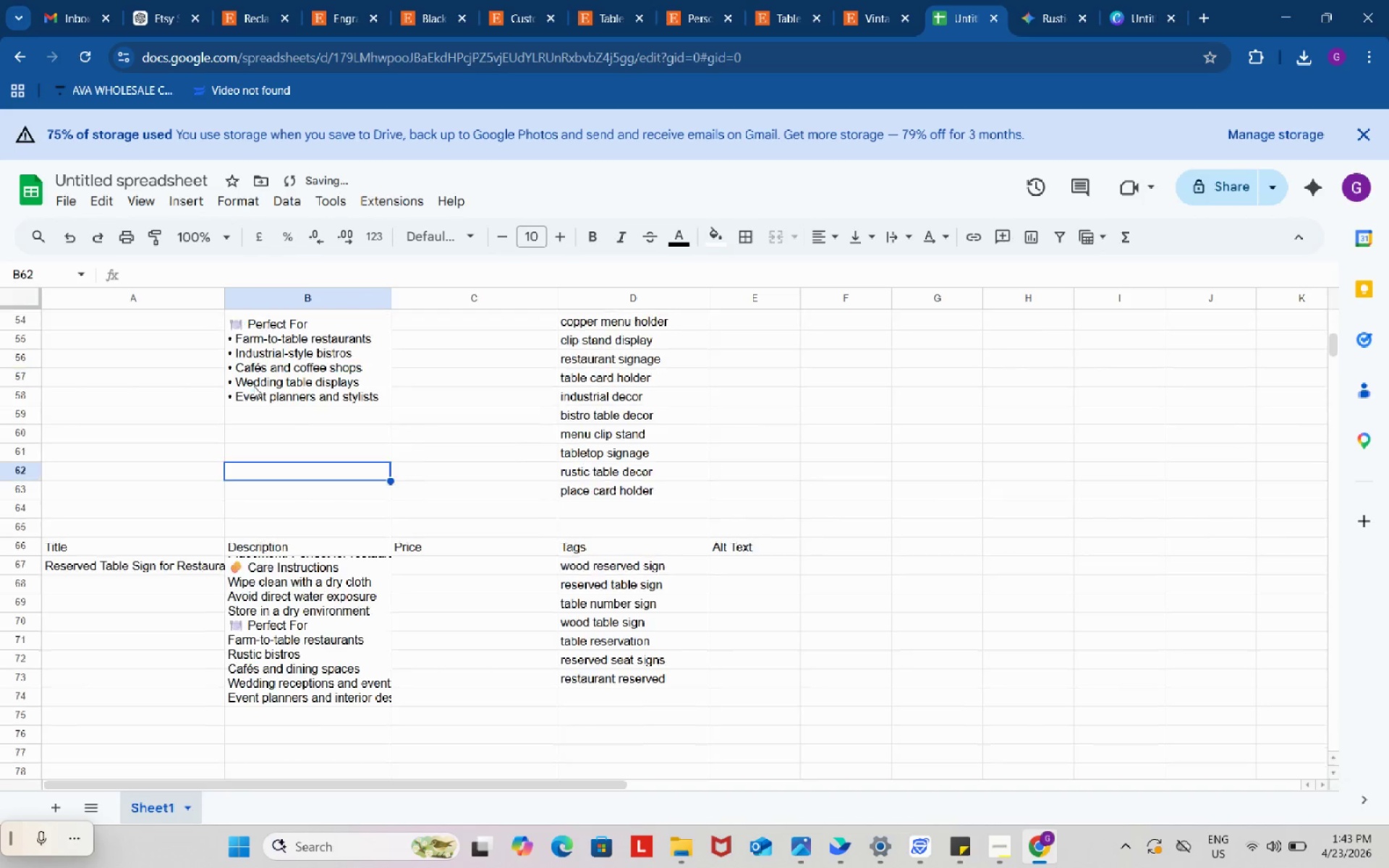 
left_click([253, 382])
 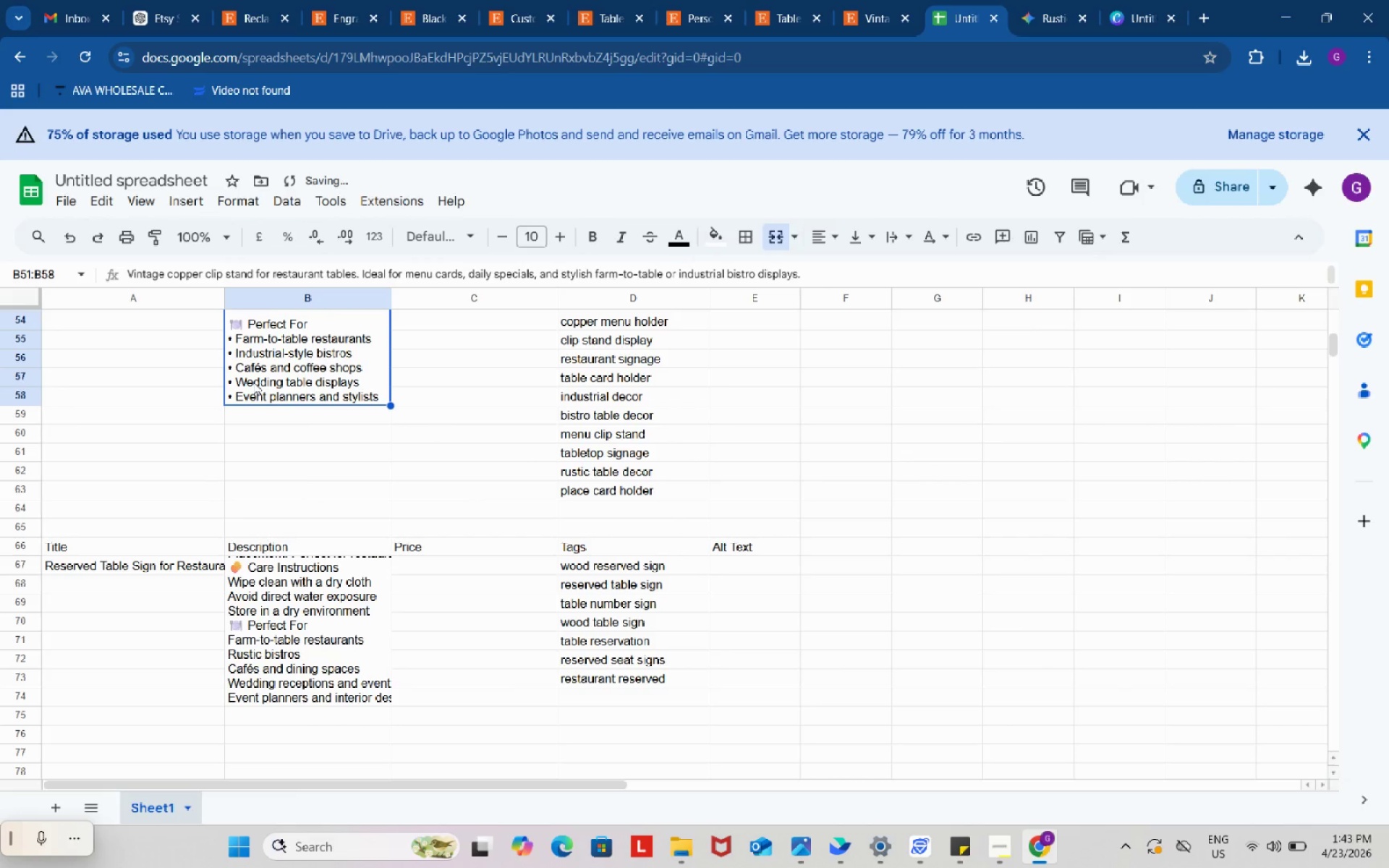 
scroll: coordinate [253, 386], scroll_direction: up, amount: 1.0
 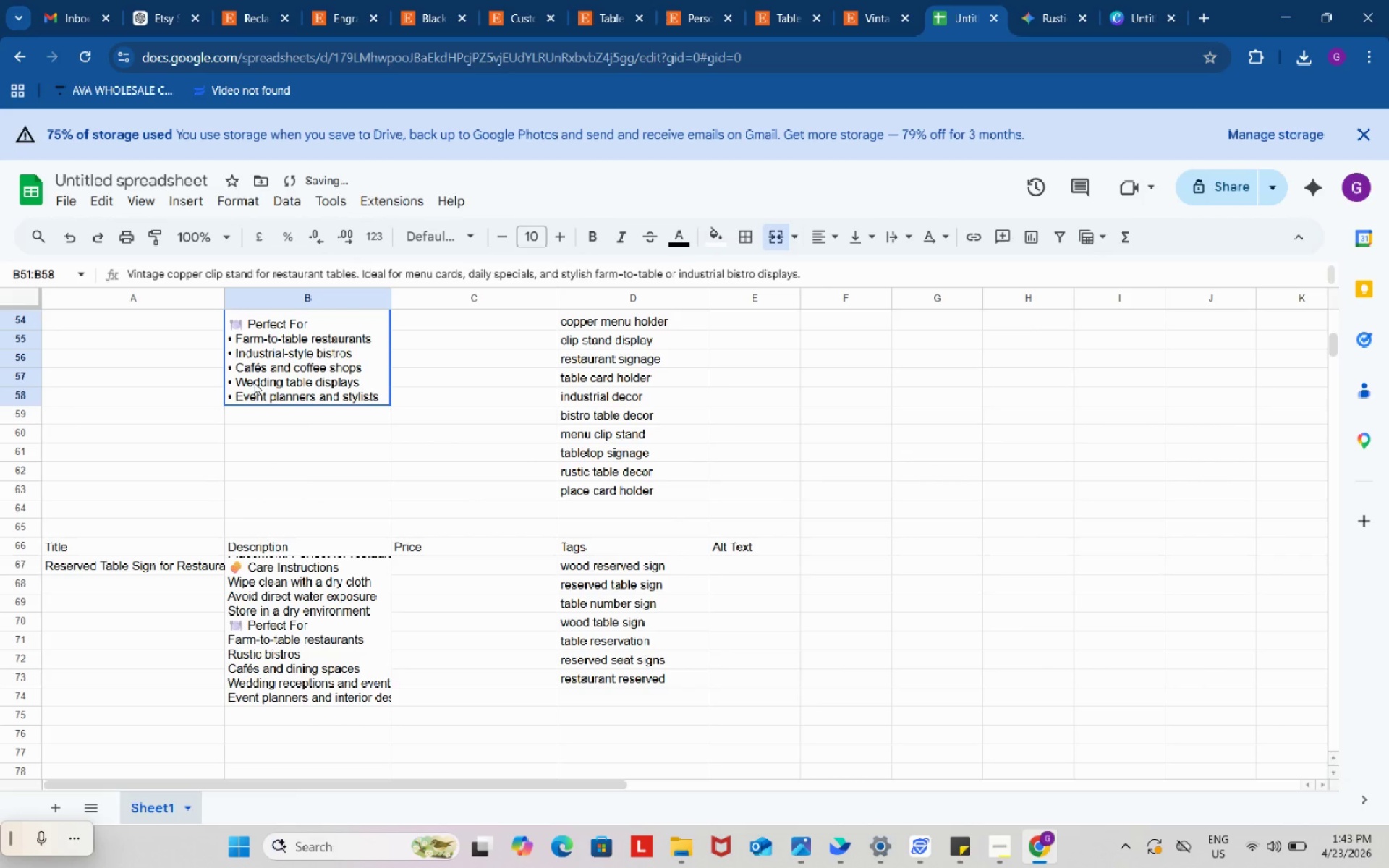 
double_click([253, 382])
 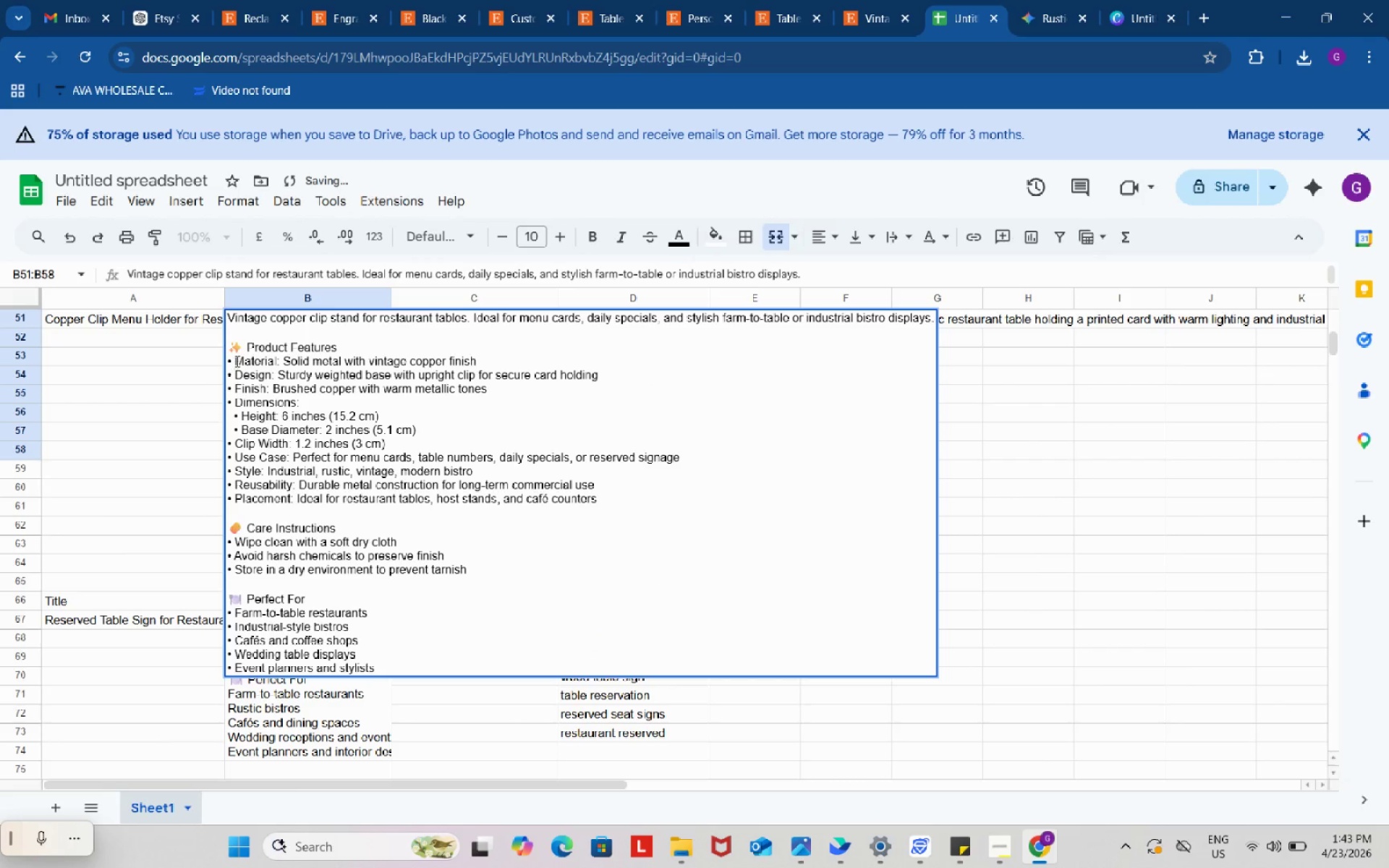 
left_click_drag(start_coordinate=[236, 361], to_coordinate=[223, 361])
 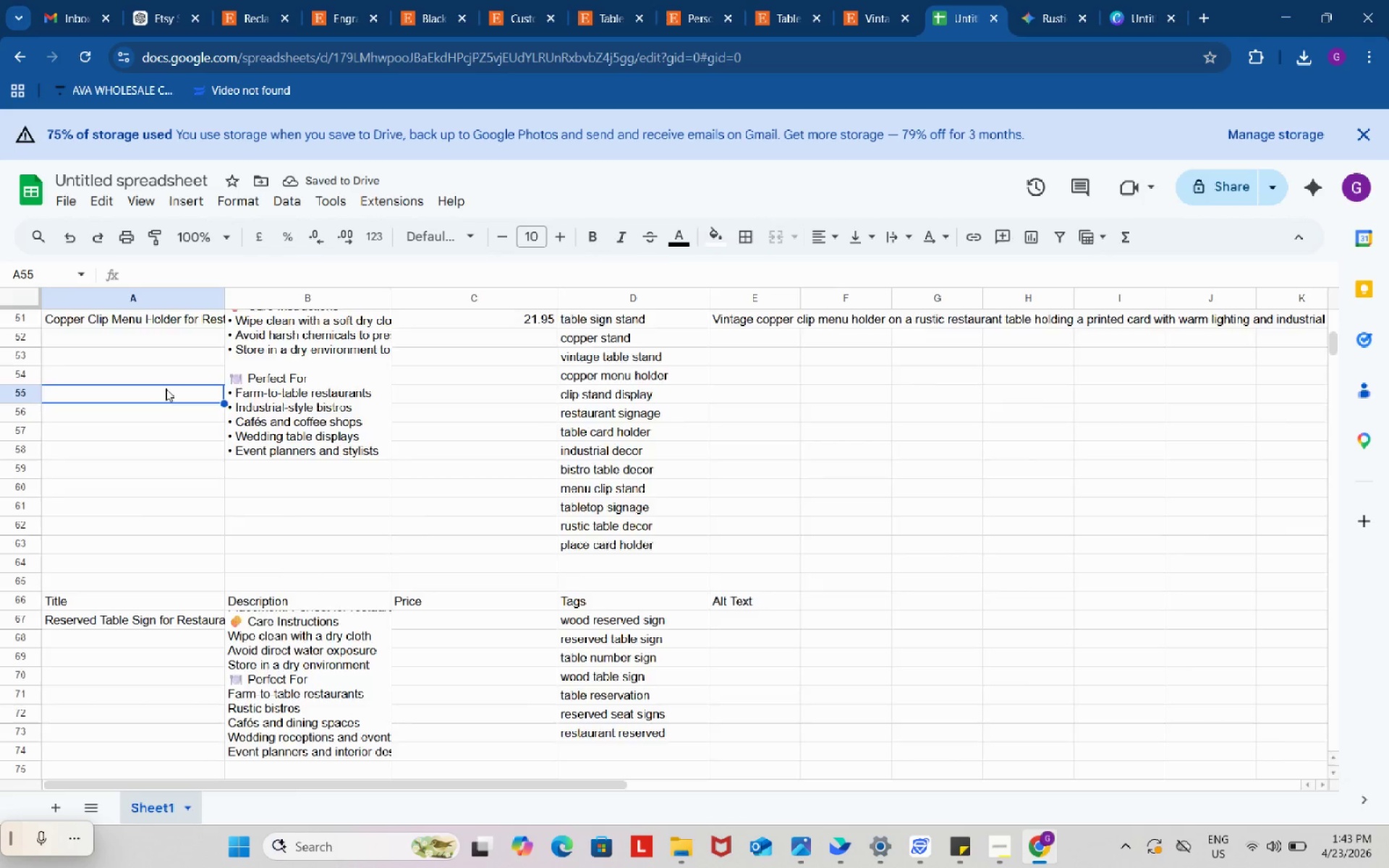 
key(Control+ControlLeft)
 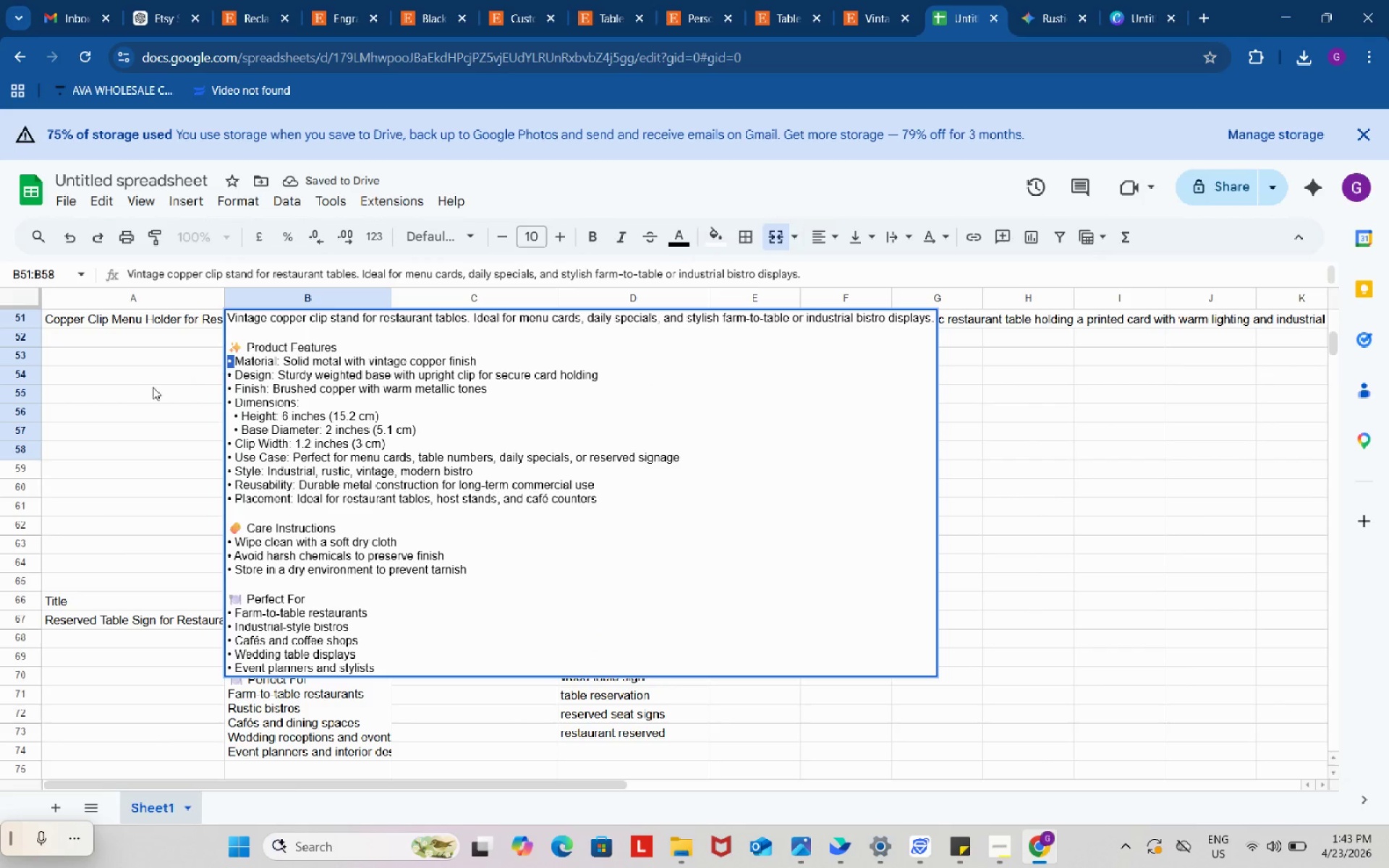 
key(Control+C)
 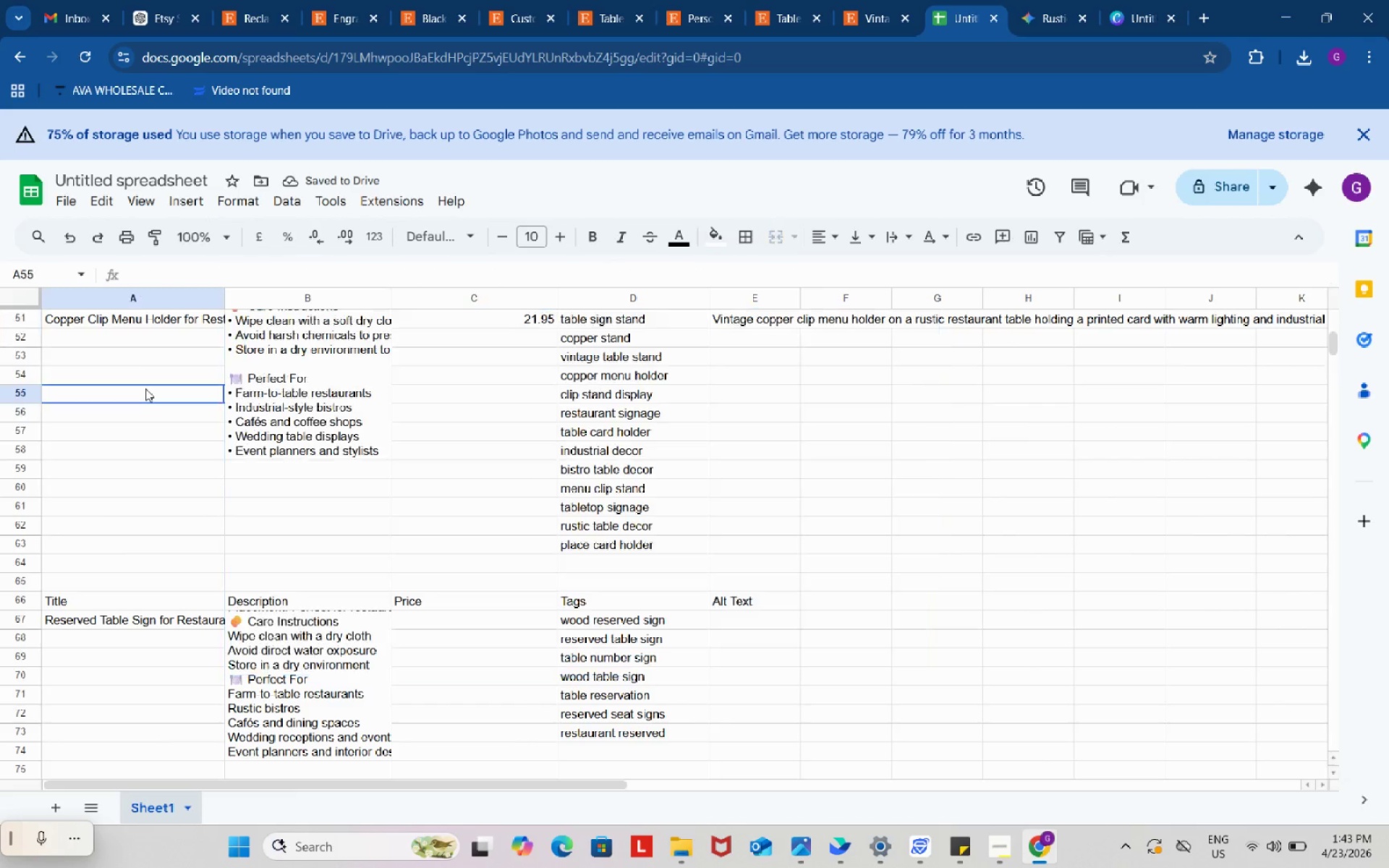 
left_click([145, 388])
 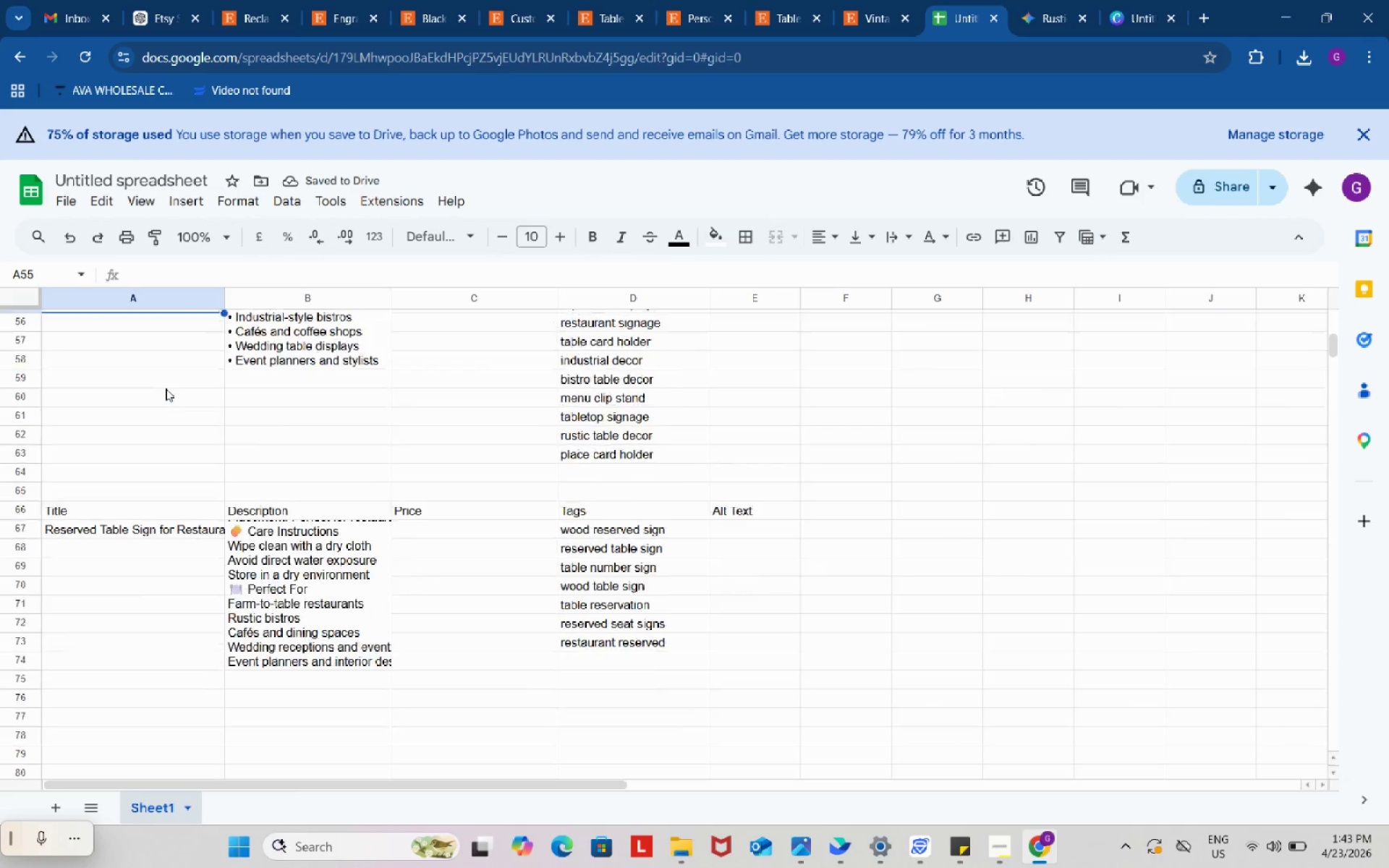 
scroll: coordinate [166, 388], scroll_direction: down, amount: 2.0
 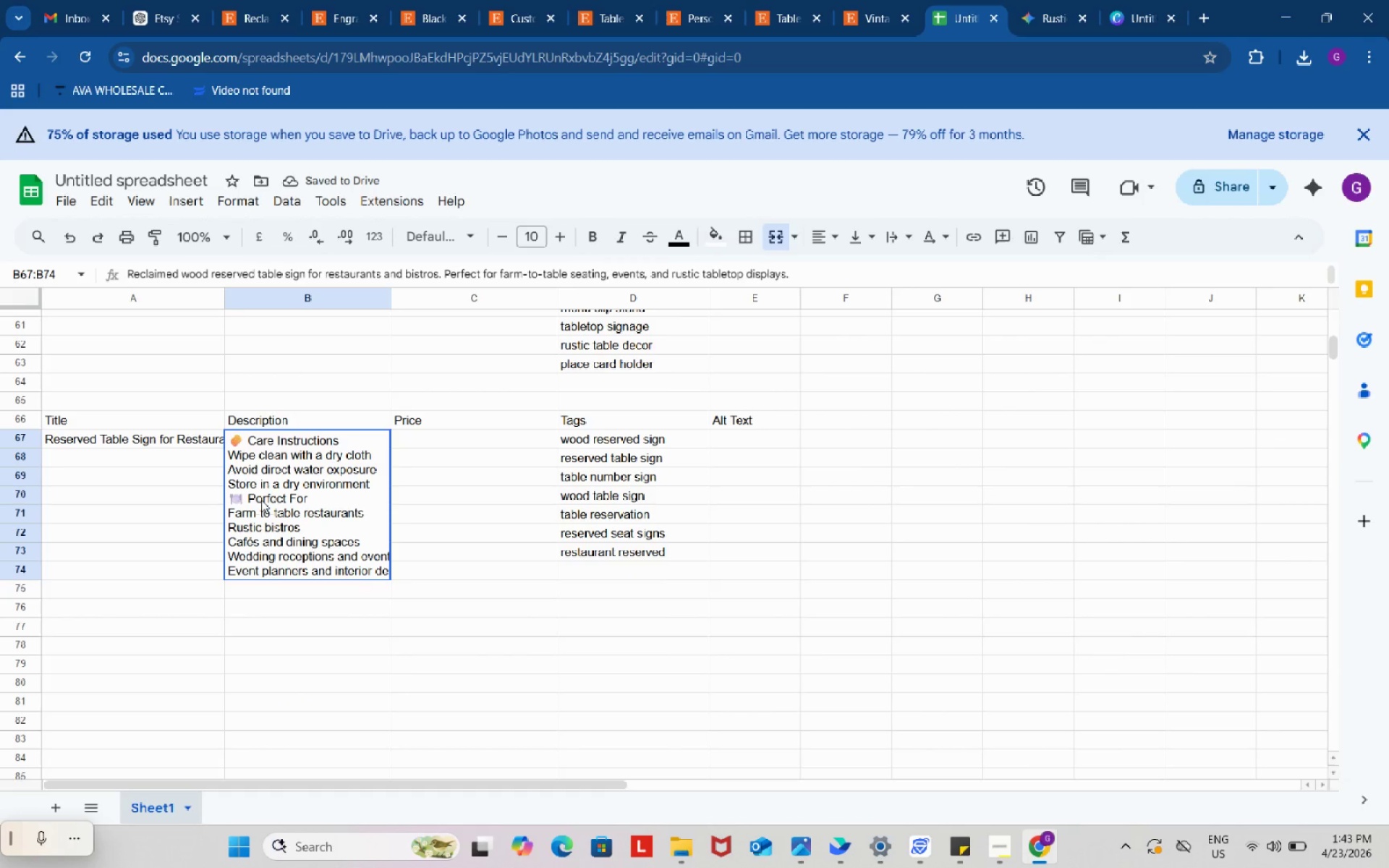 
double_click([261, 500])
 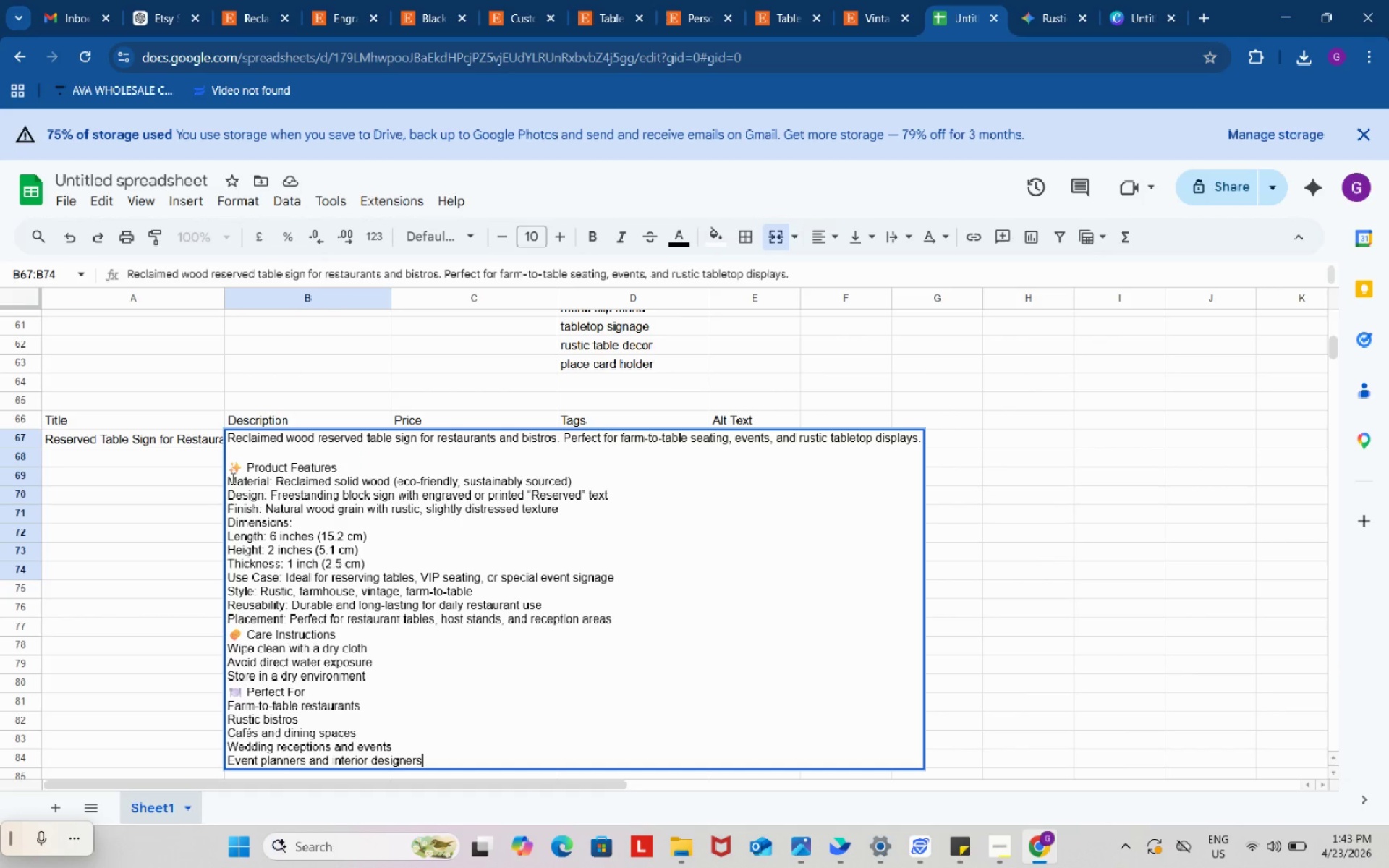 
left_click([231, 478])
 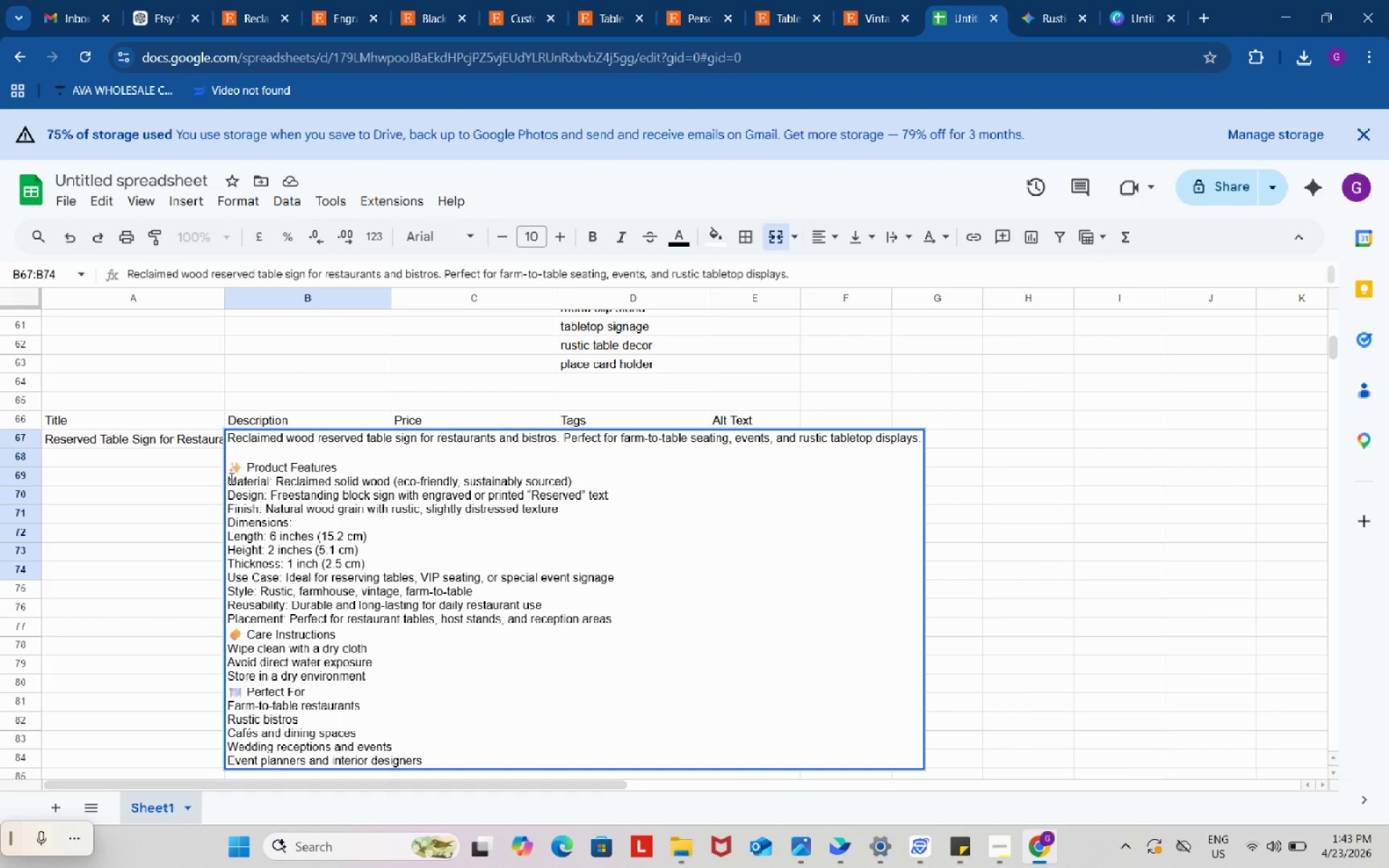 
key(Control+ControlLeft)
 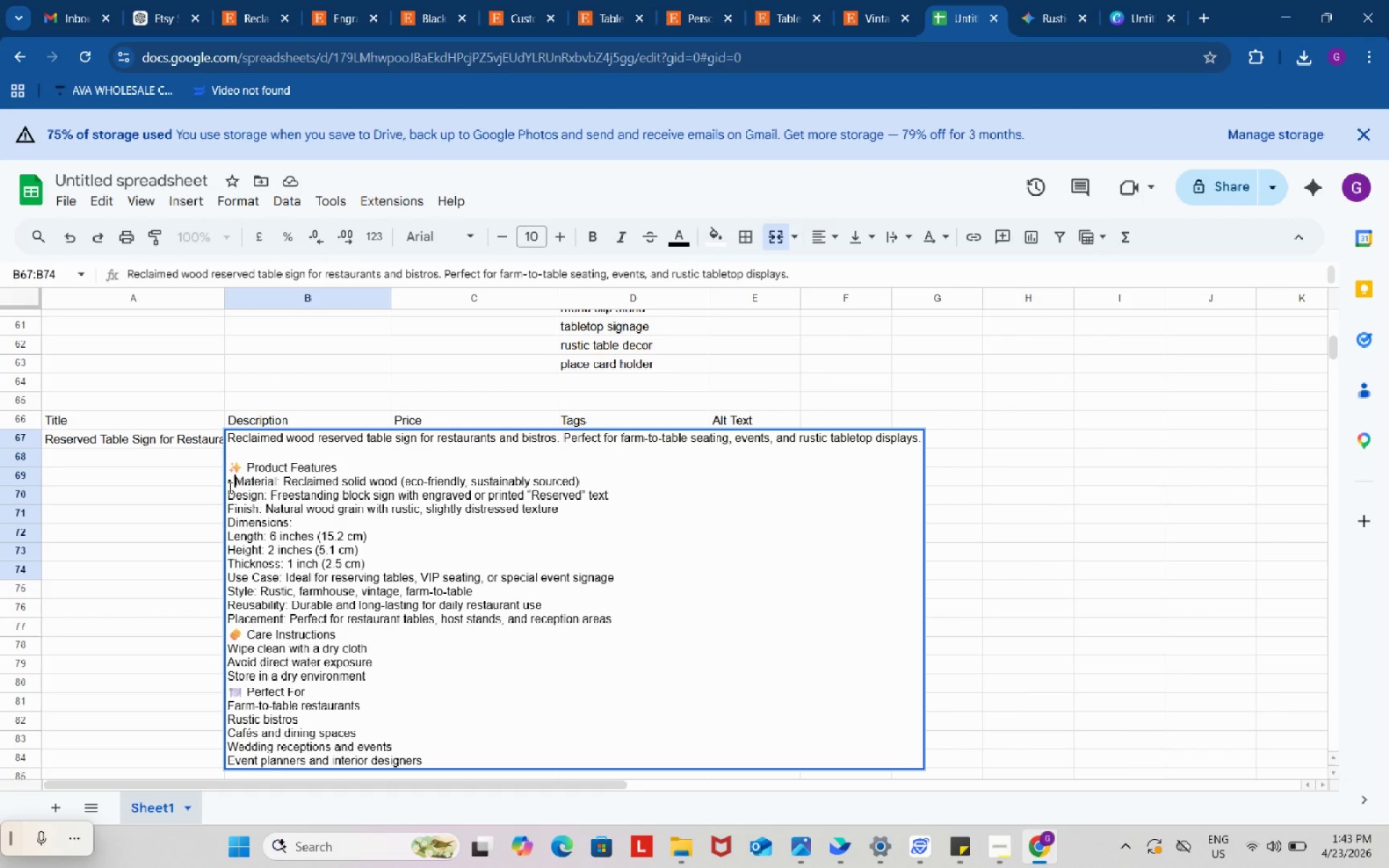 
key(Control+V)
 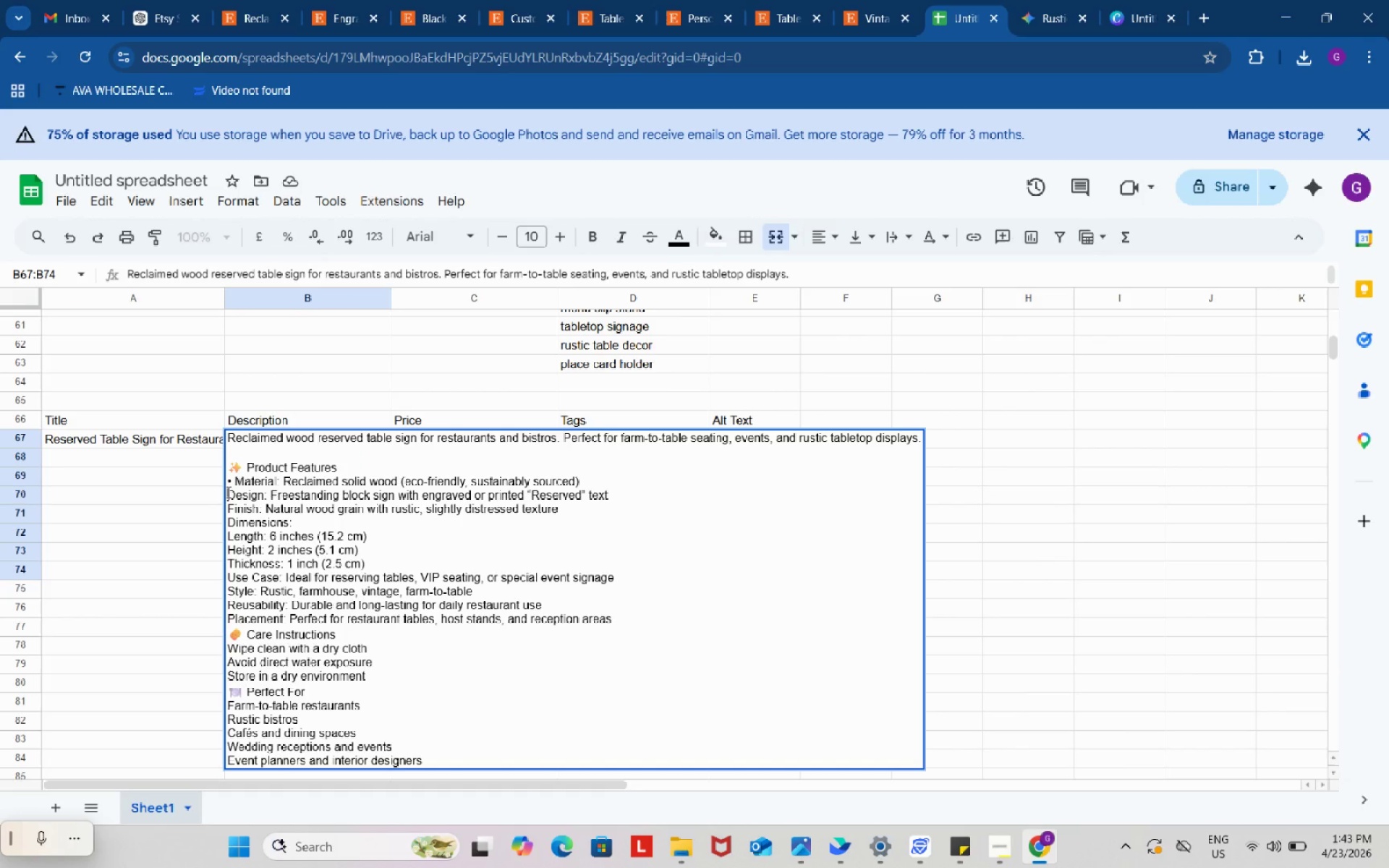 
left_click([227, 492])
 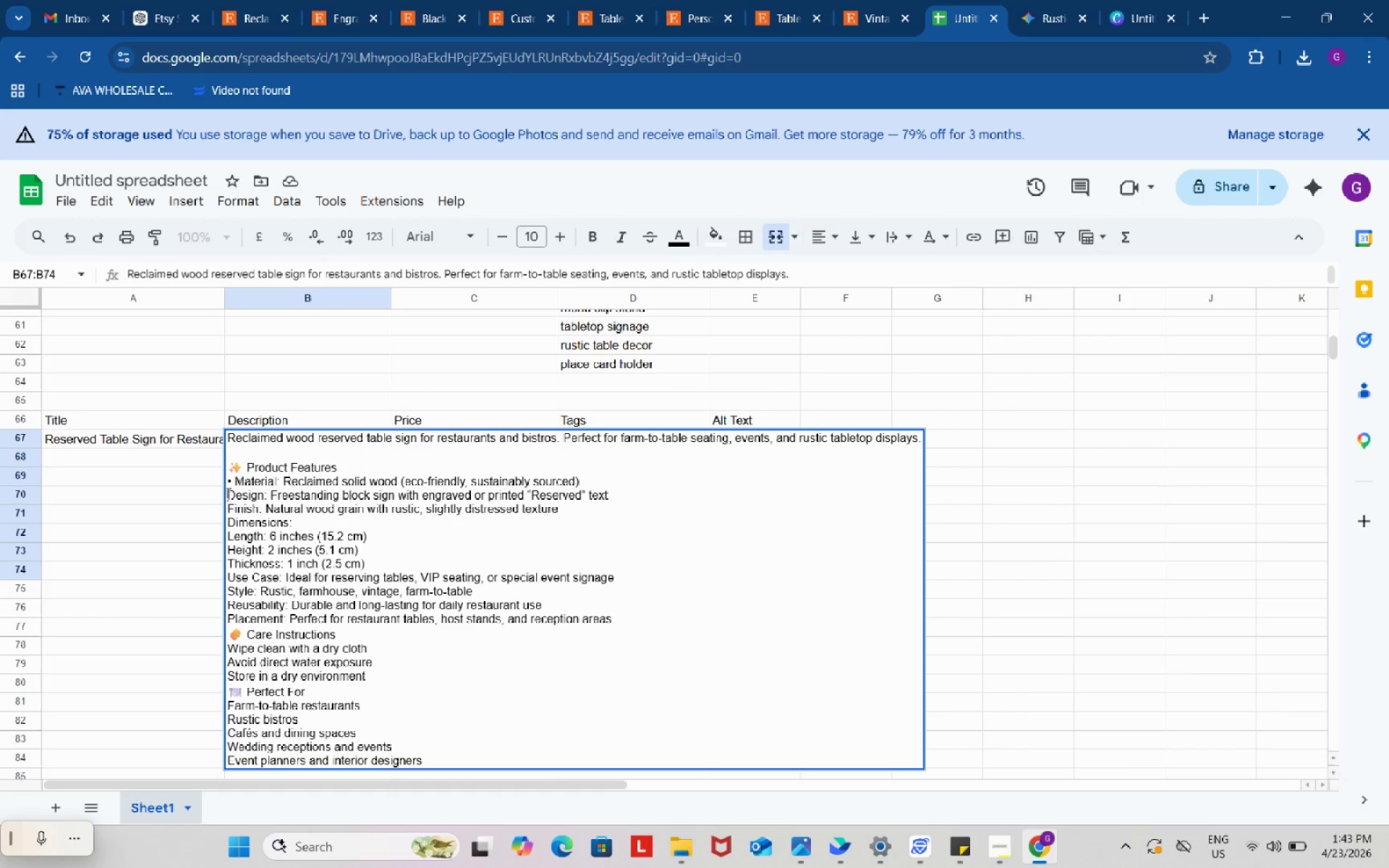 
key(Control+ControlLeft)
 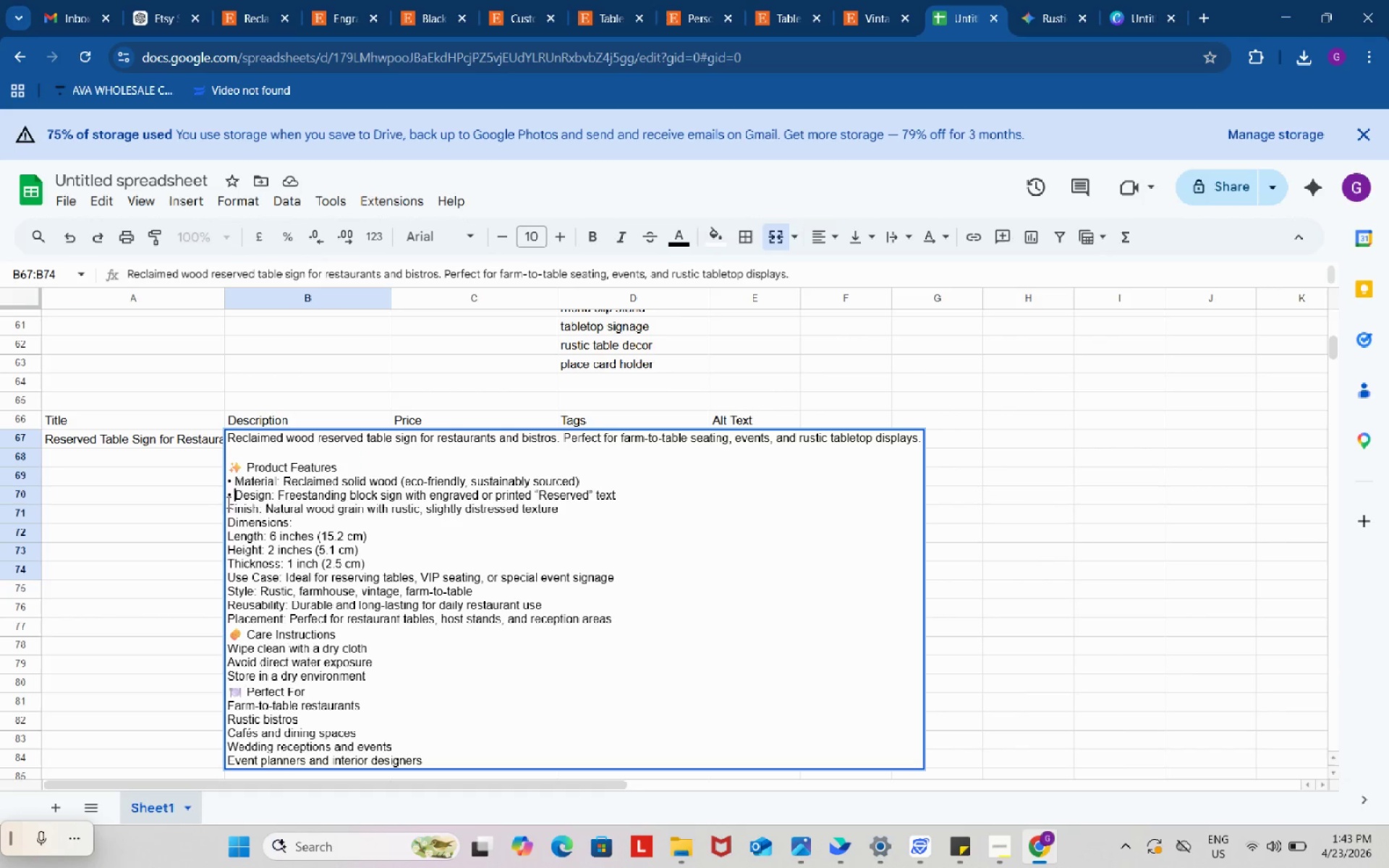 
key(Control+V)
 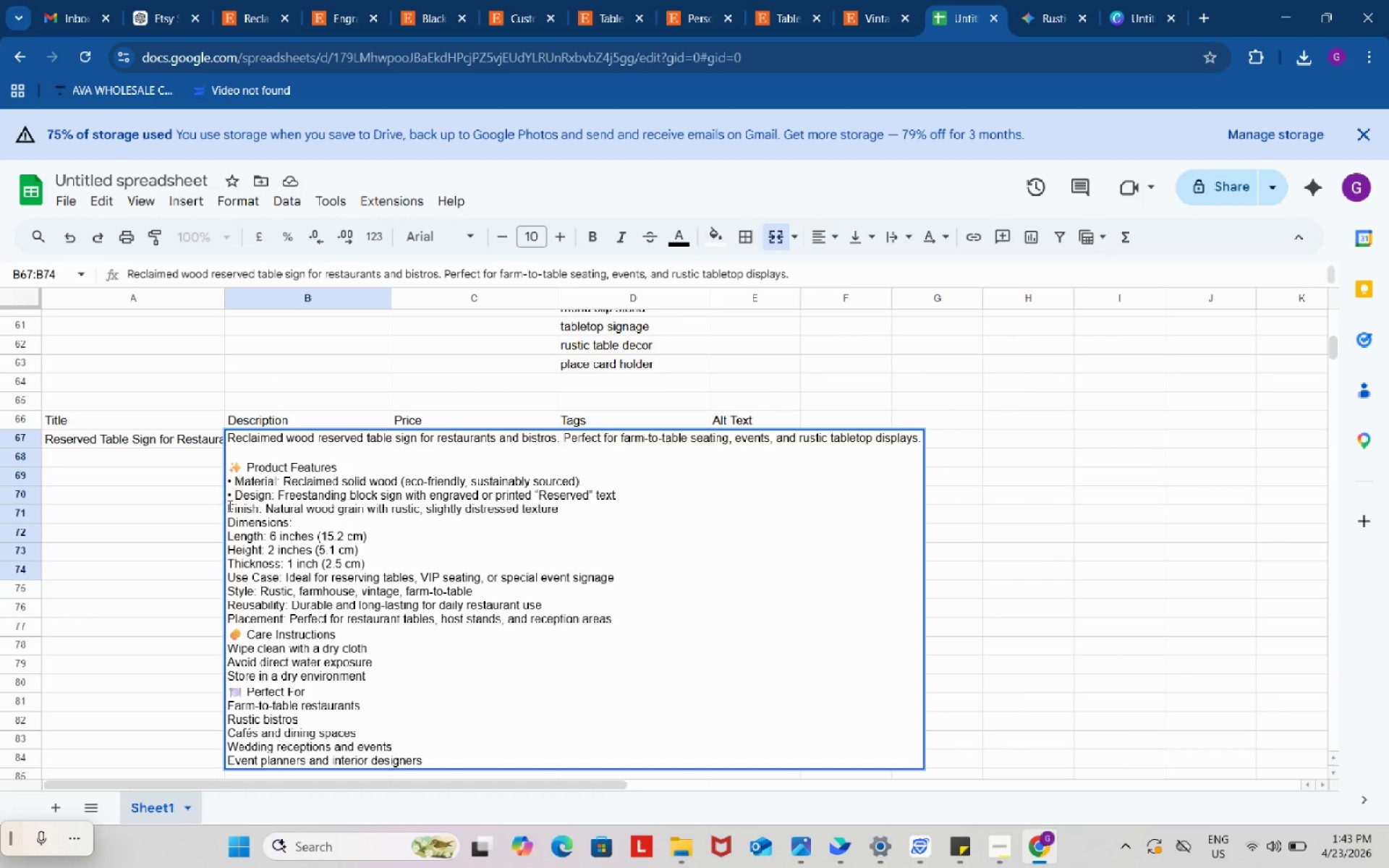 
left_click([229, 506])
 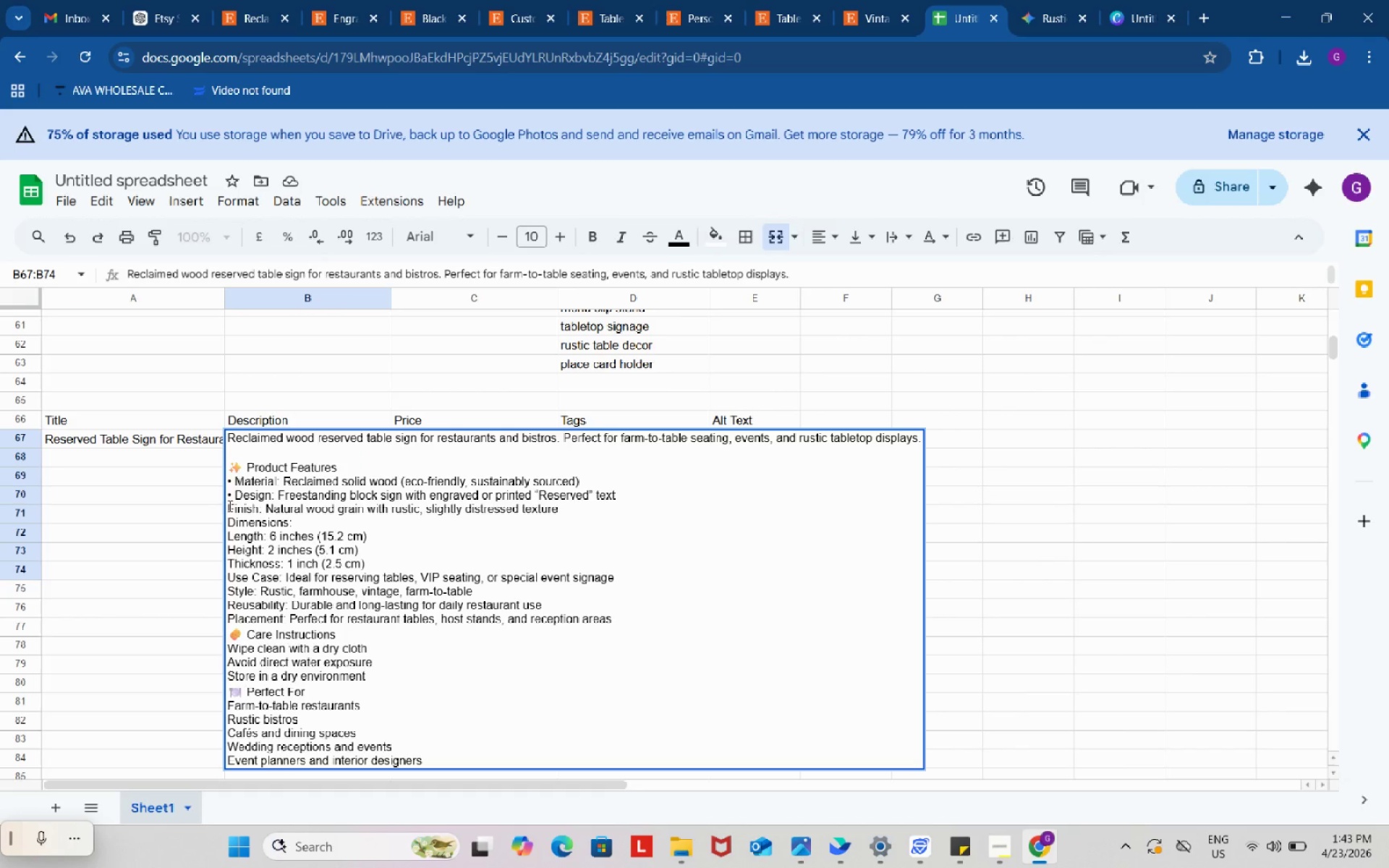 
key(Control+V)
 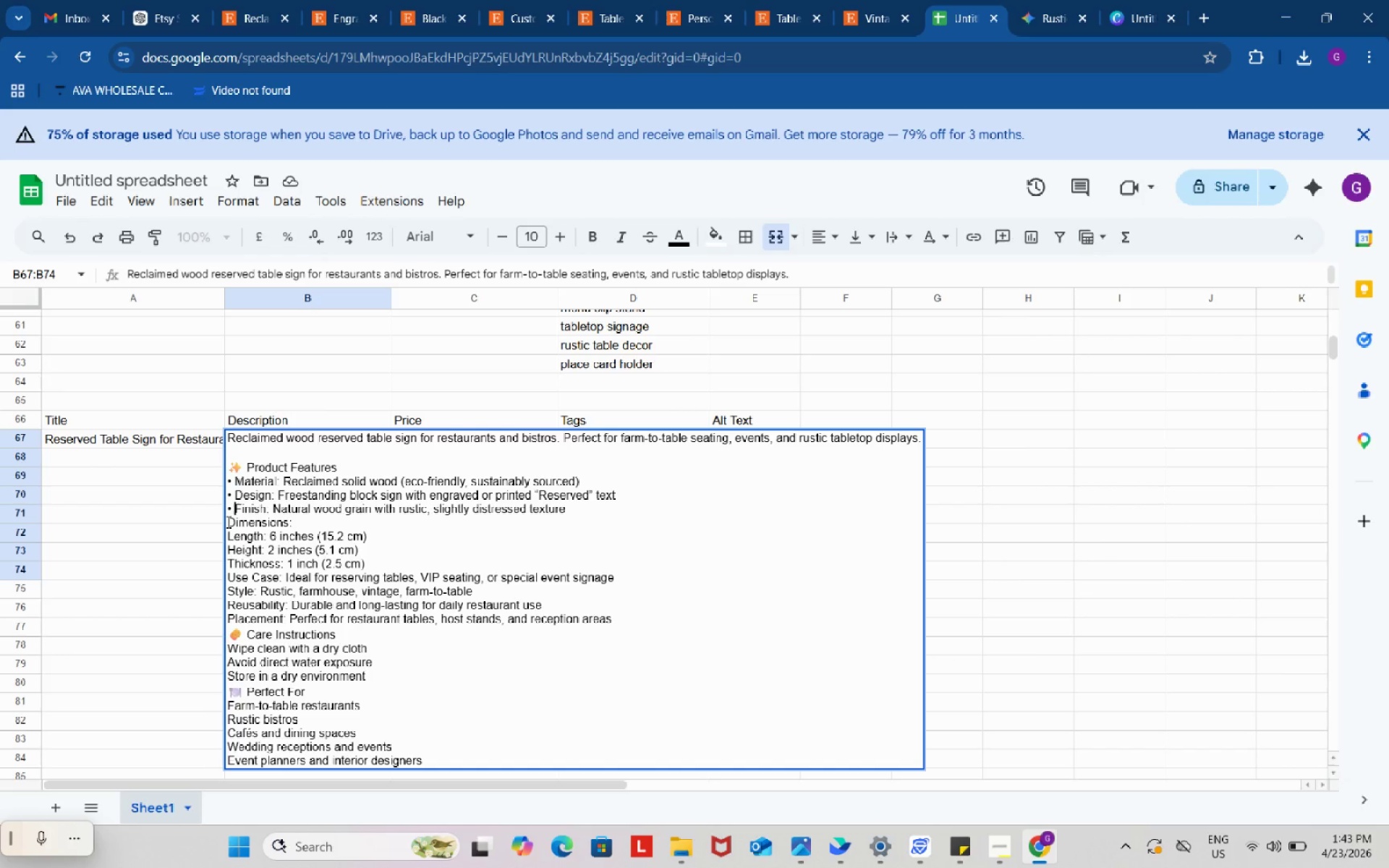 
left_click([227, 522])
 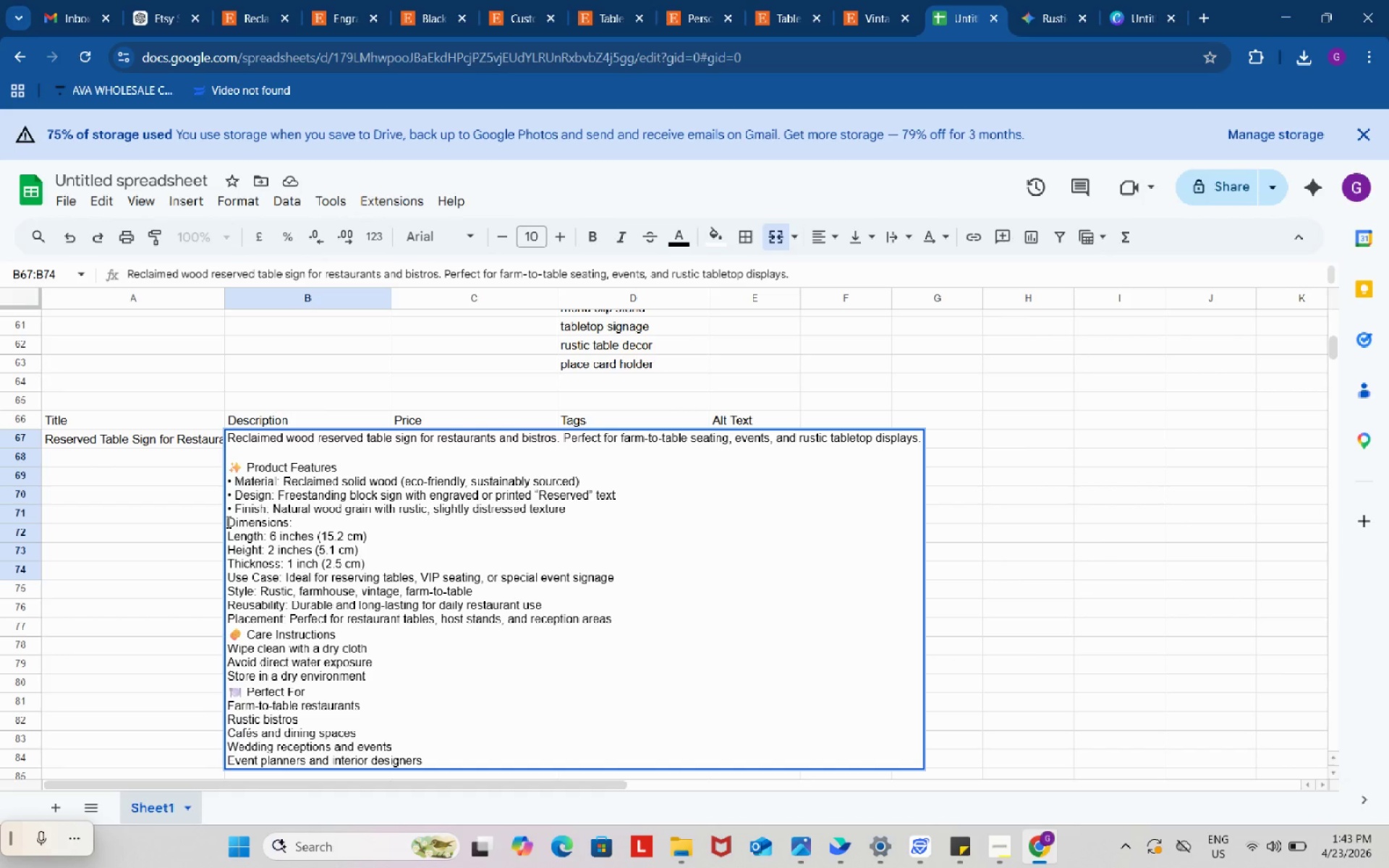 
key(Control+V)
 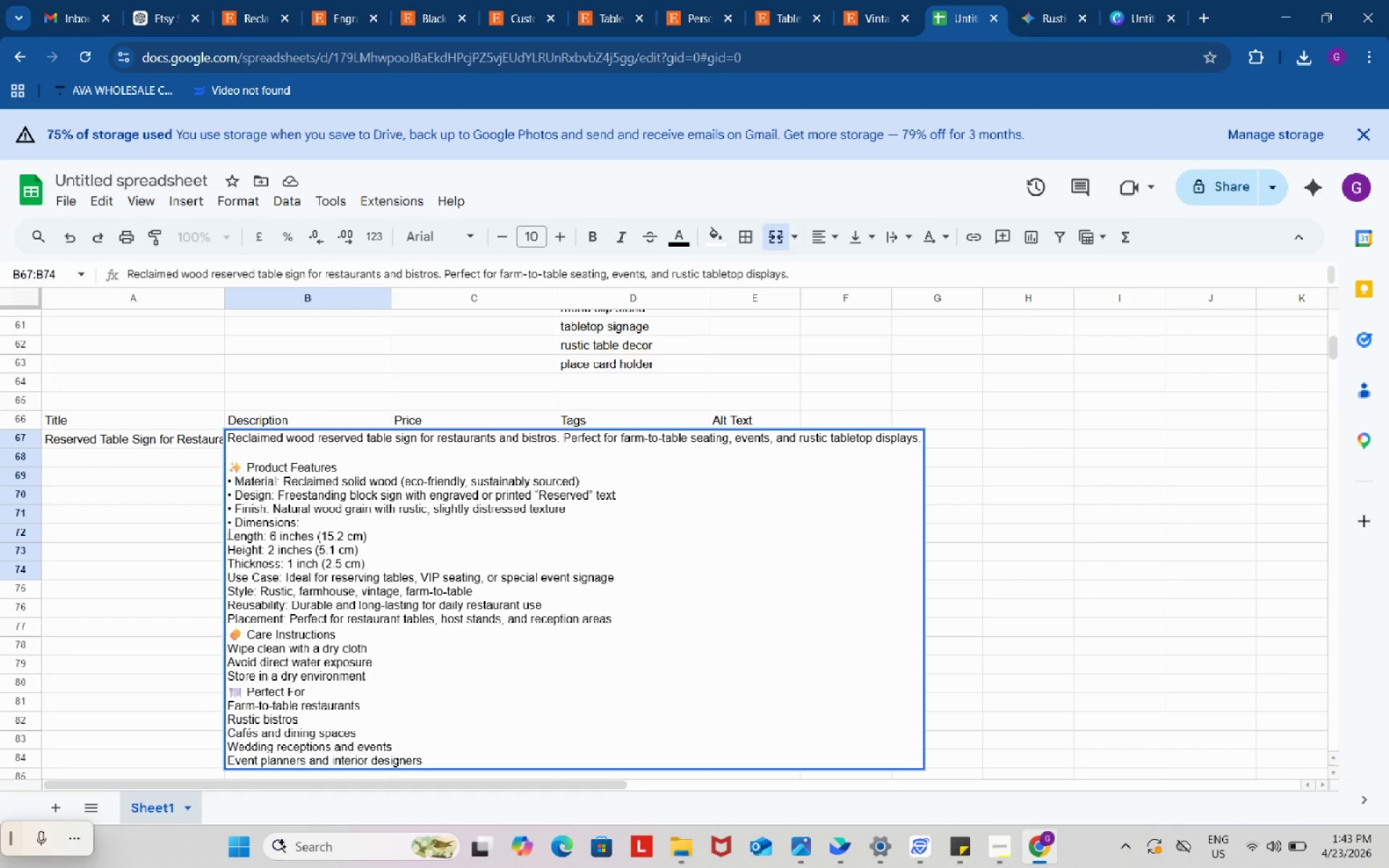 
left_click([228, 533])
 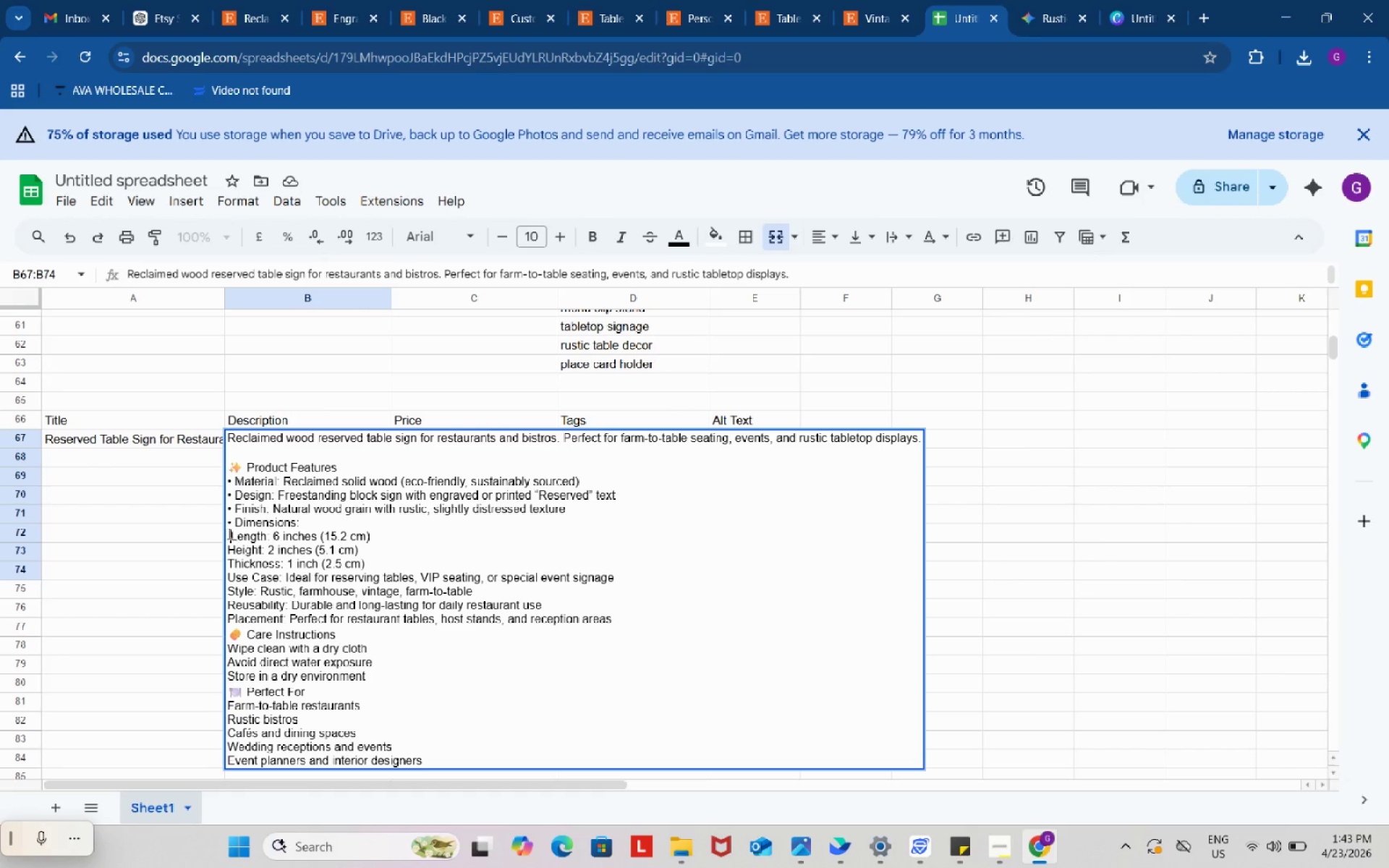 
key(Space)
 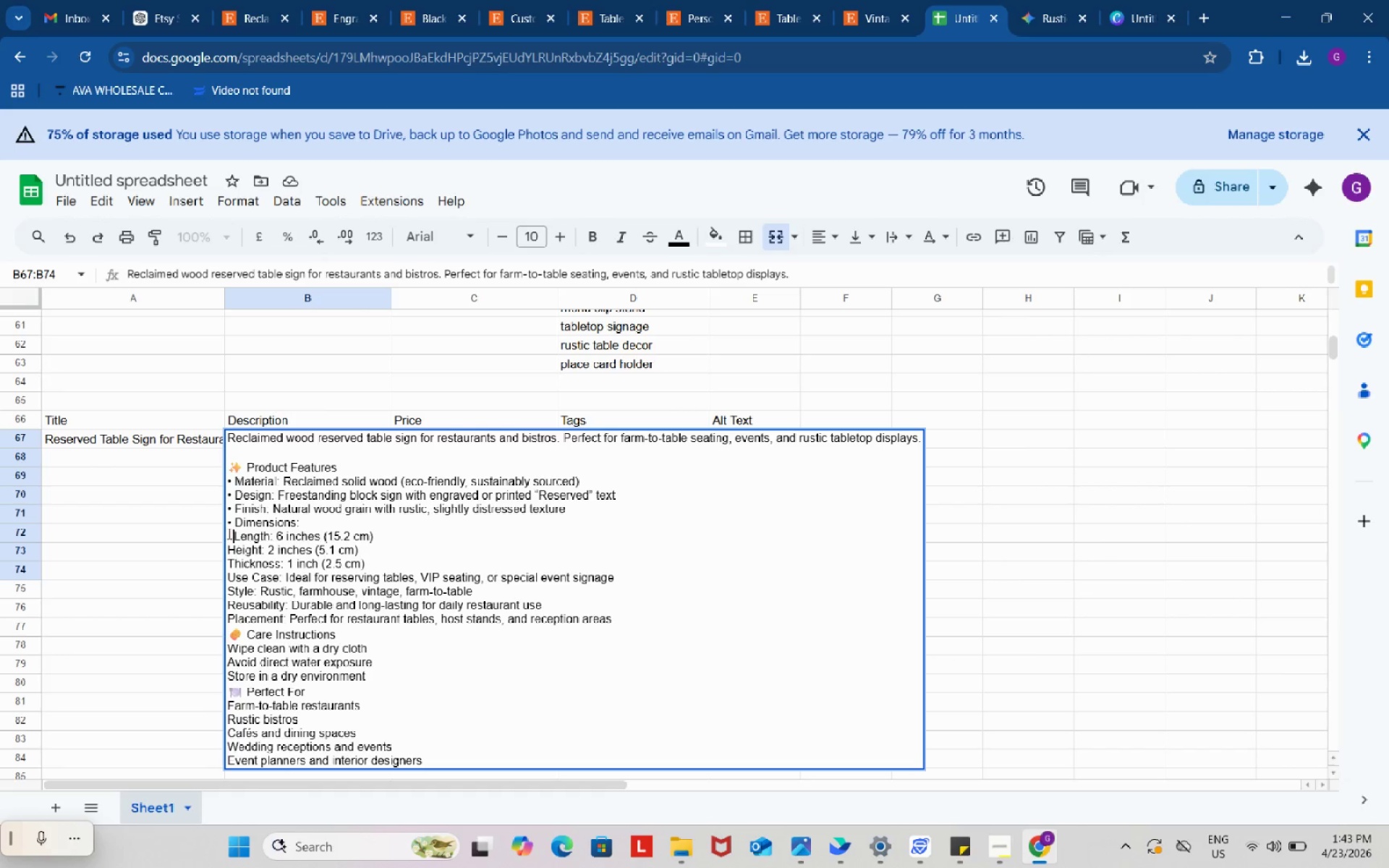 
key(Space)
 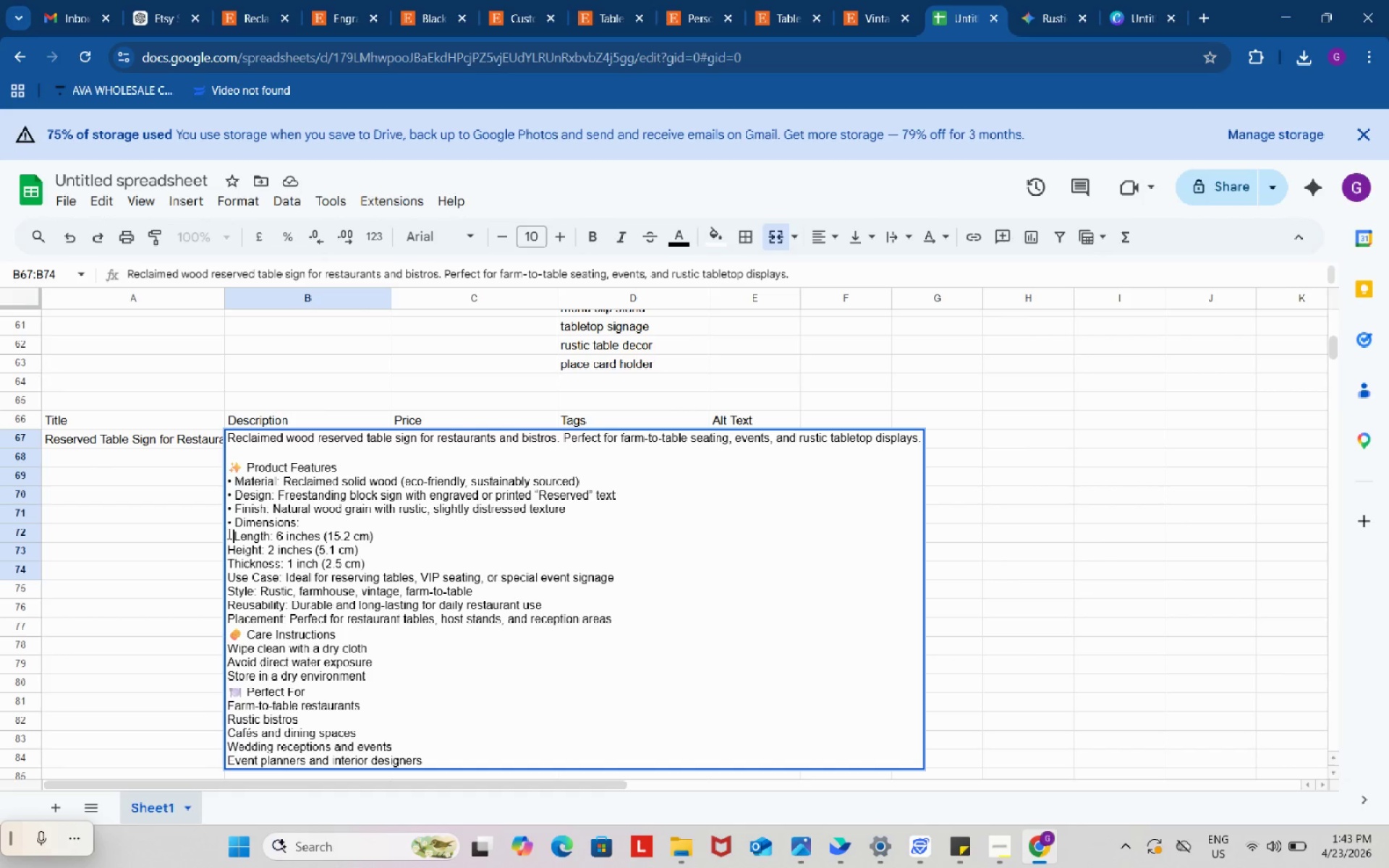 
key(Control+ControlLeft)
 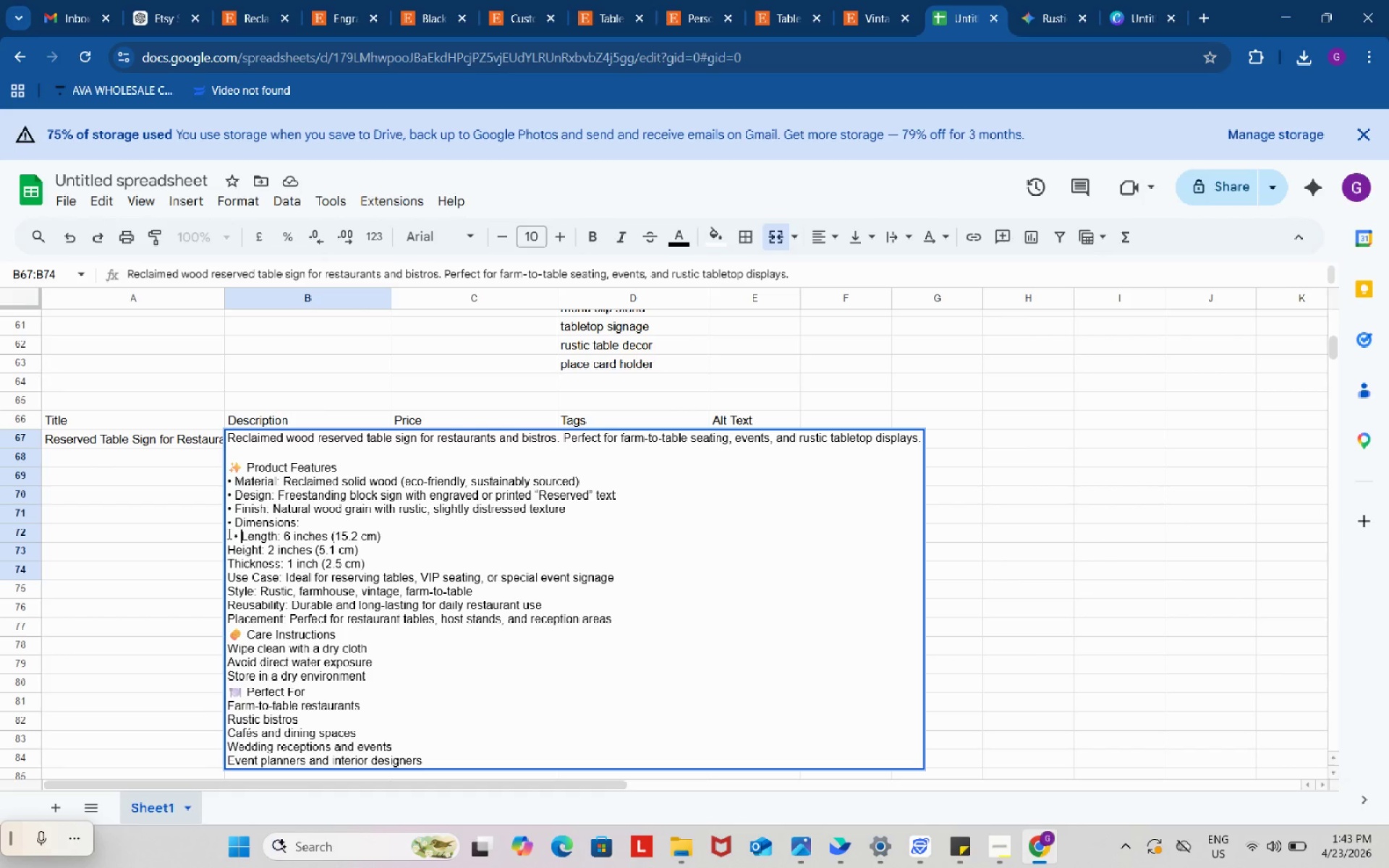 
key(Control+V)
 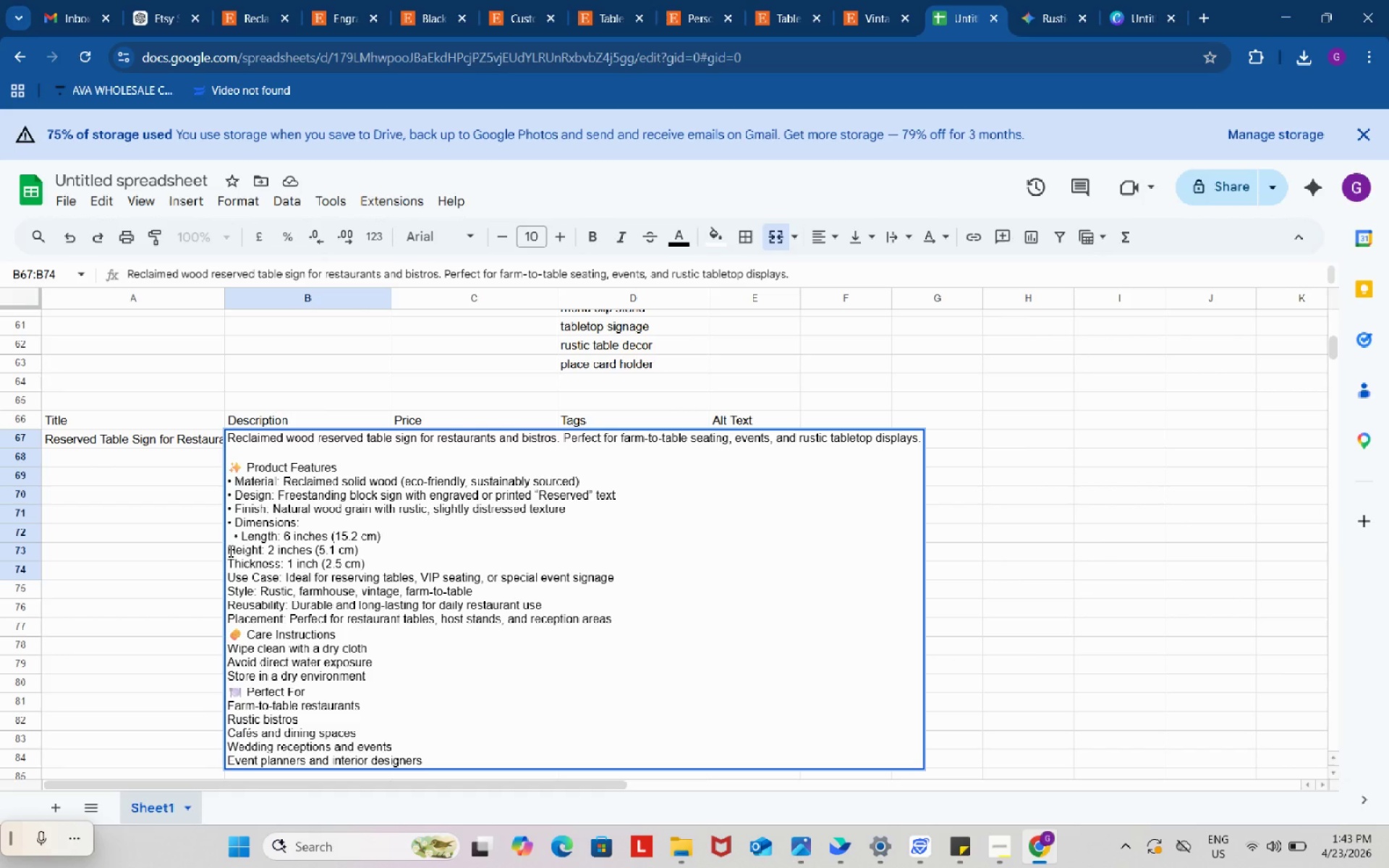 
left_click([229, 550])
 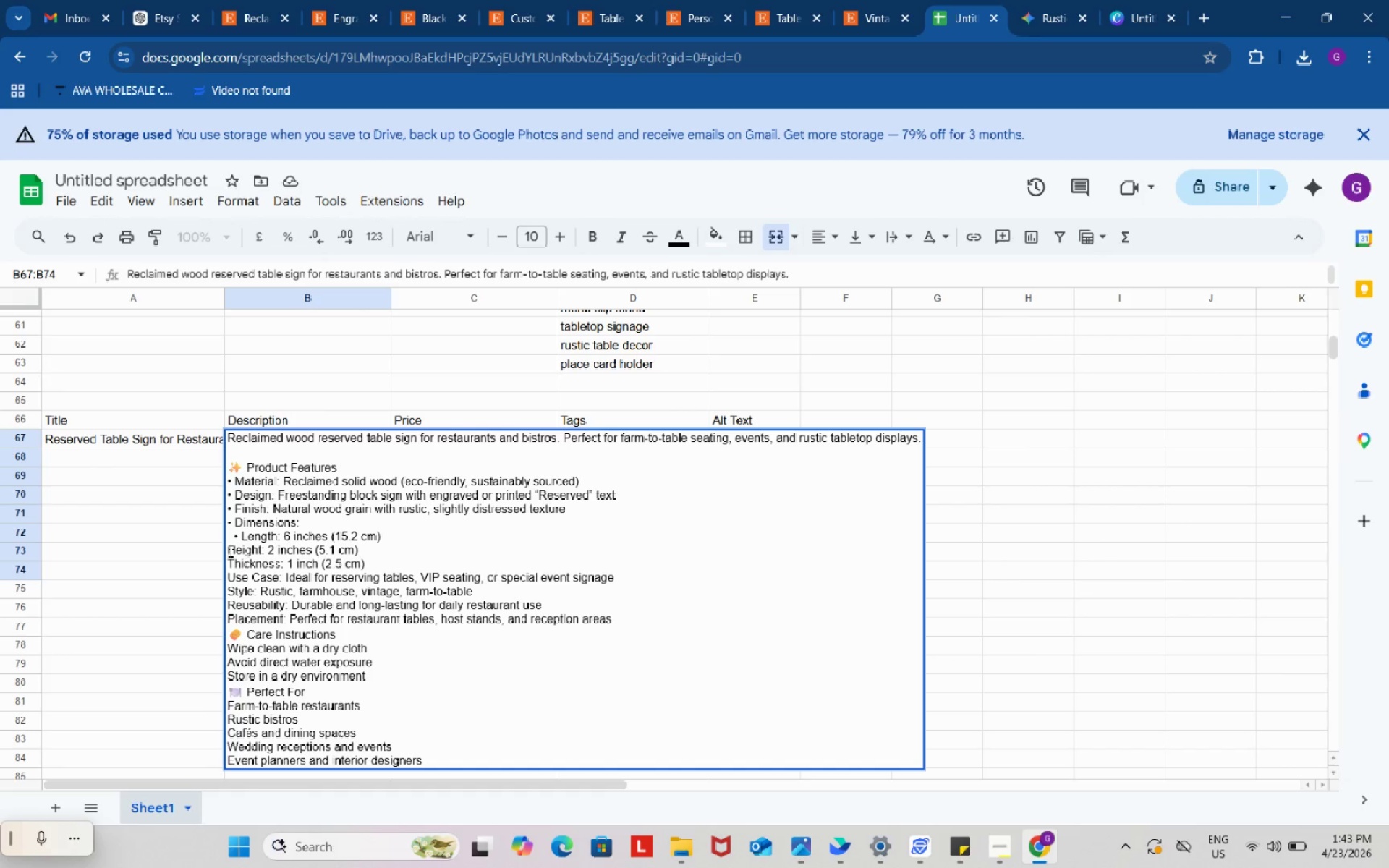 
key(Space)
 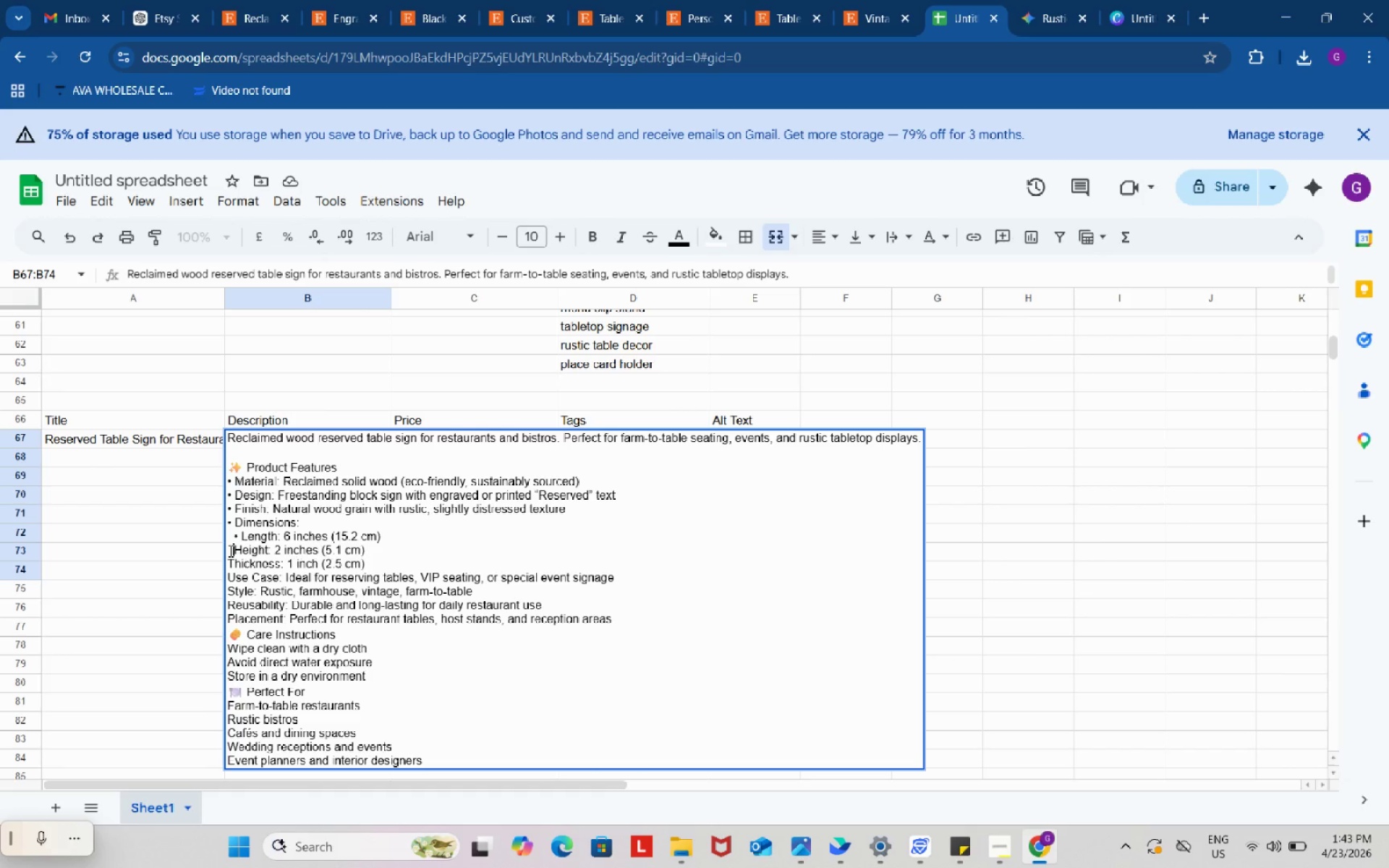 
key(Space)
 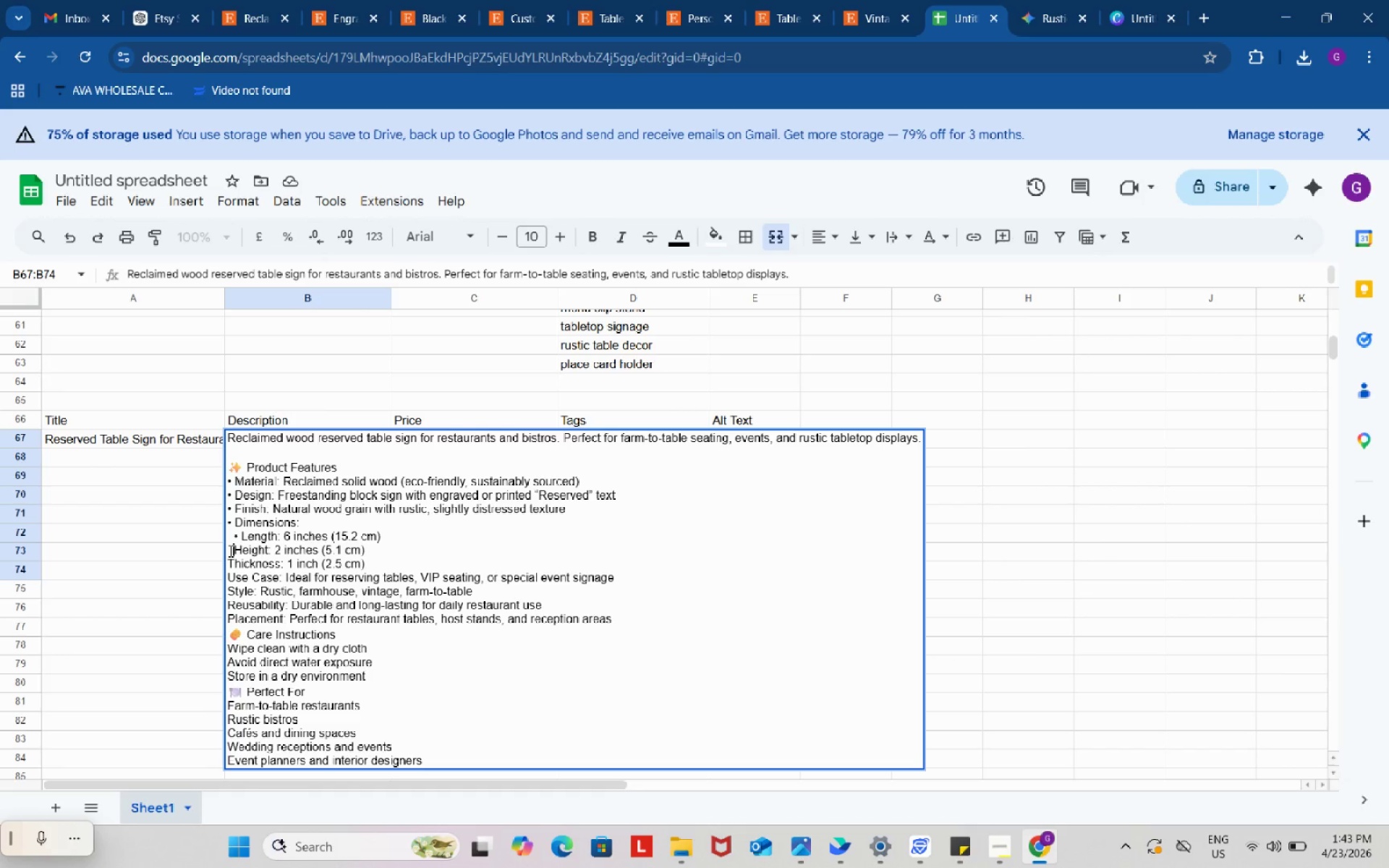 
key(Control+ControlLeft)
 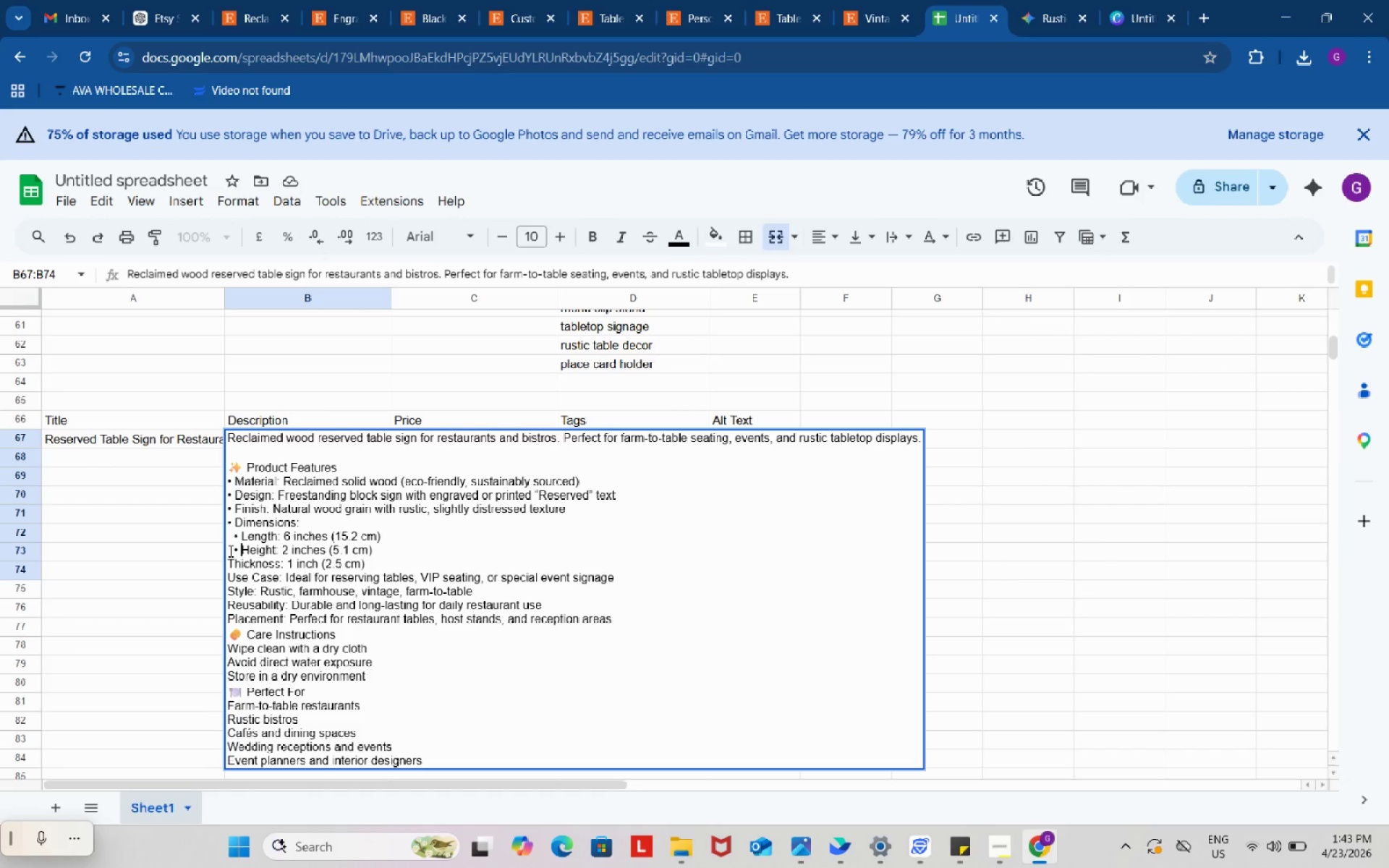 
key(Control+V)
 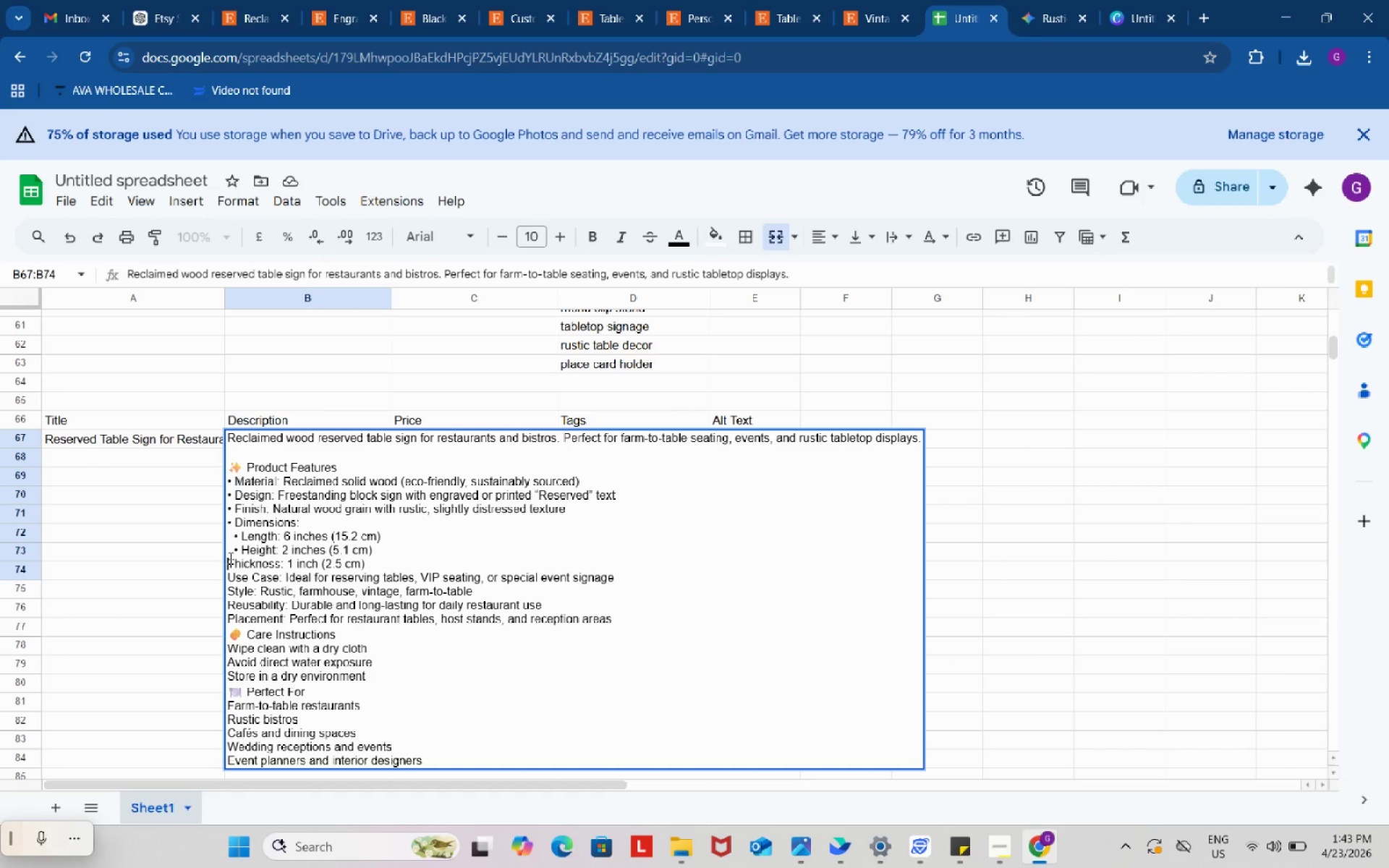 
left_click([229, 558])
 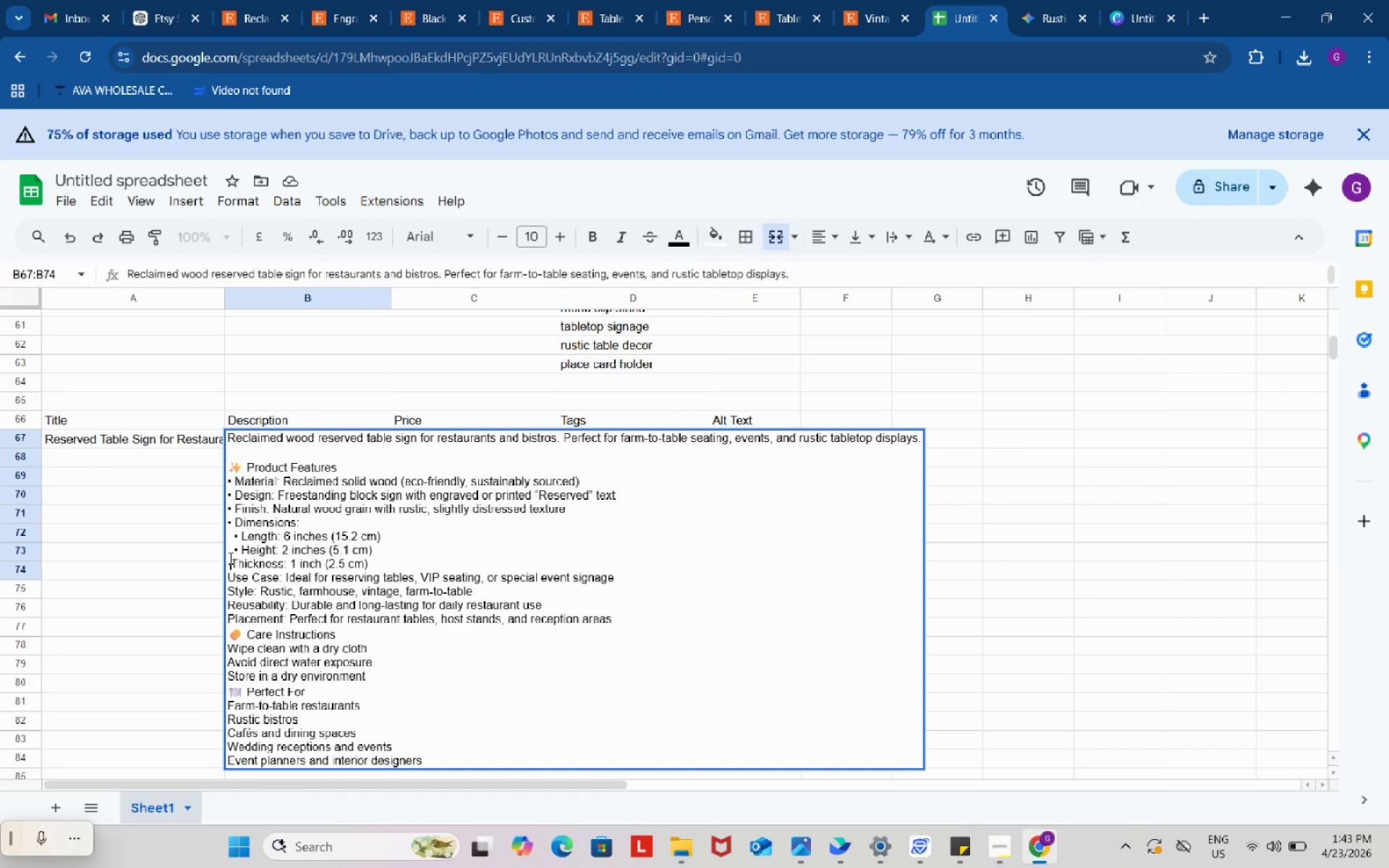 
key(Space)
 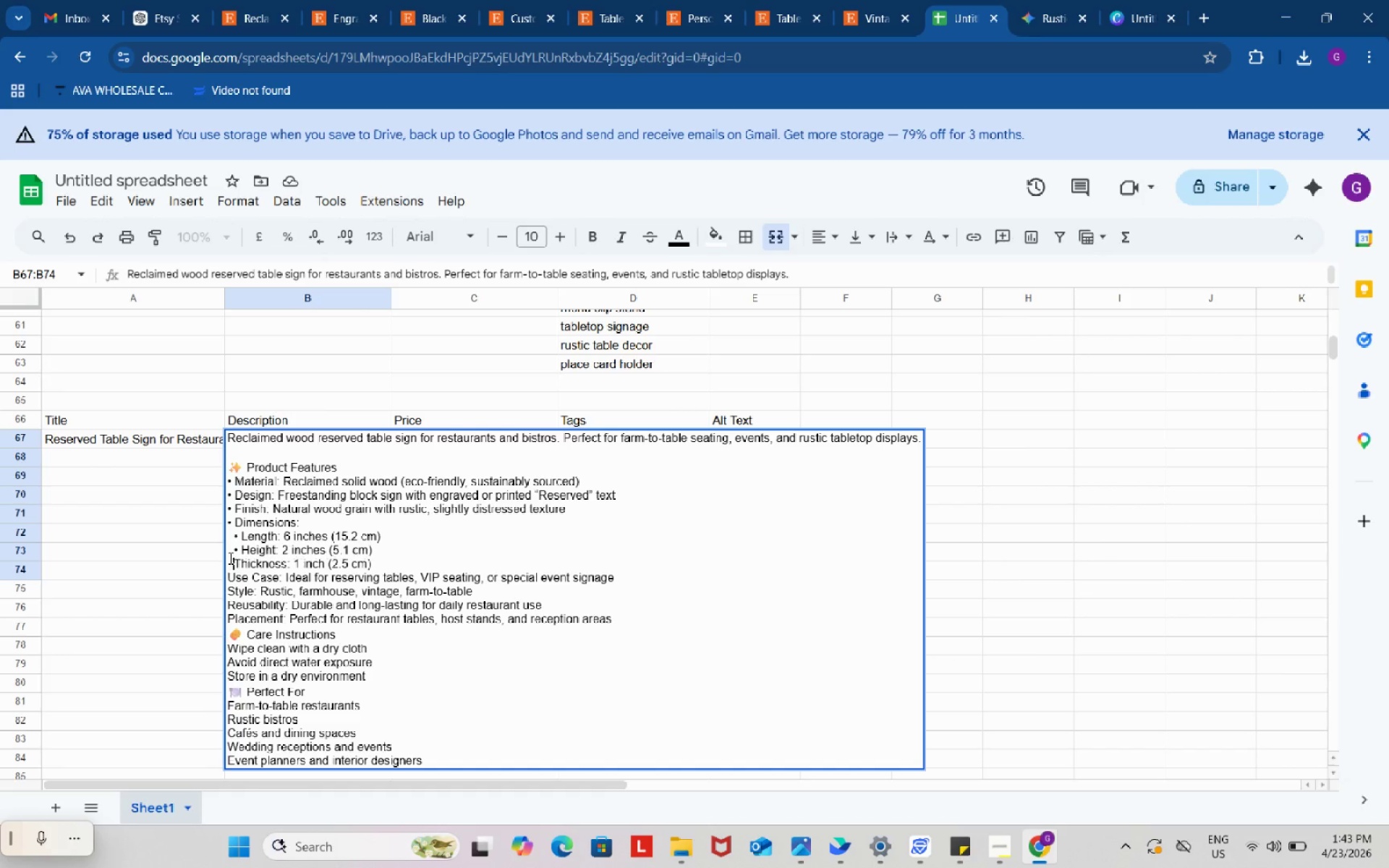 
key(Space)
 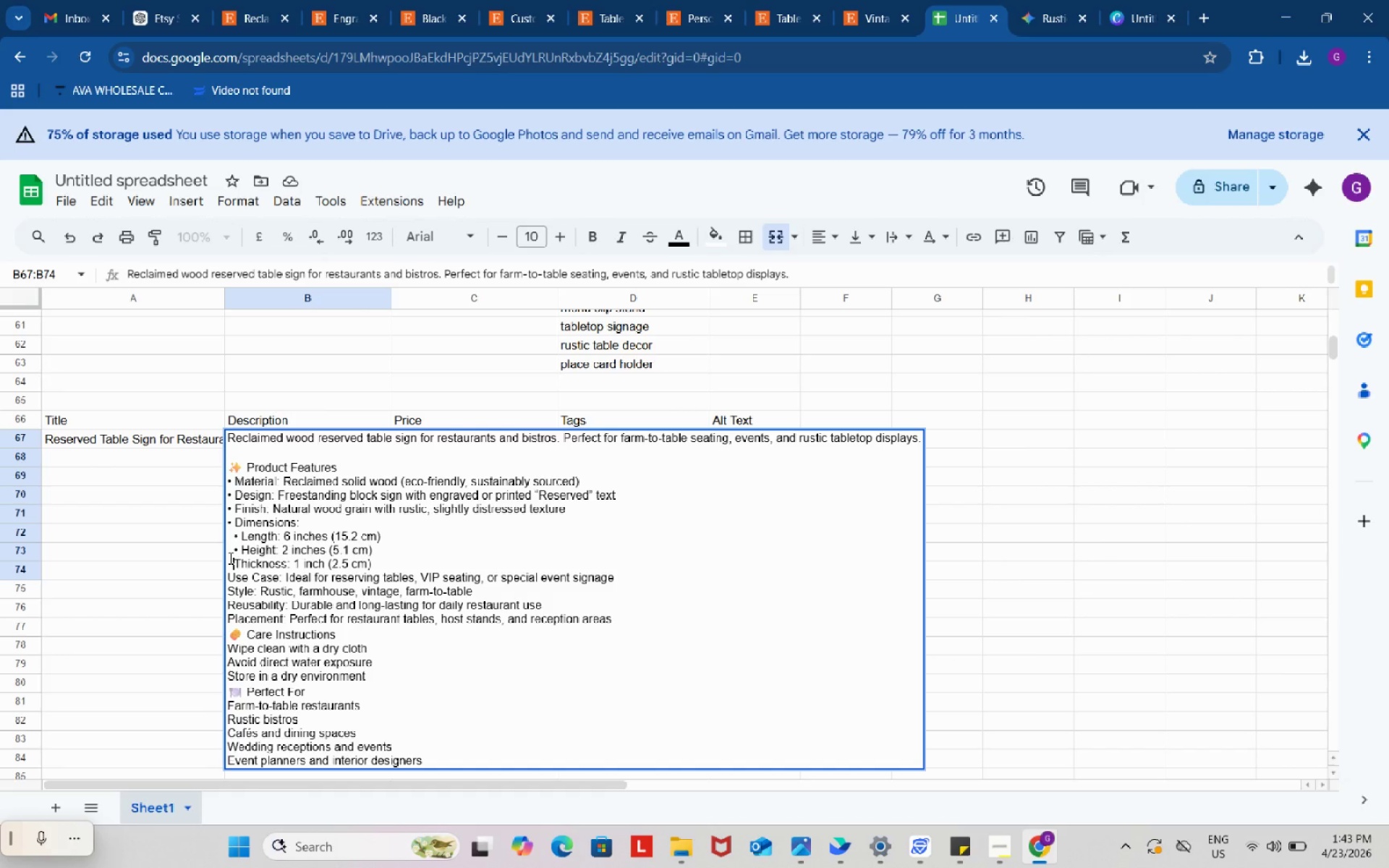 
key(Control+ControlLeft)
 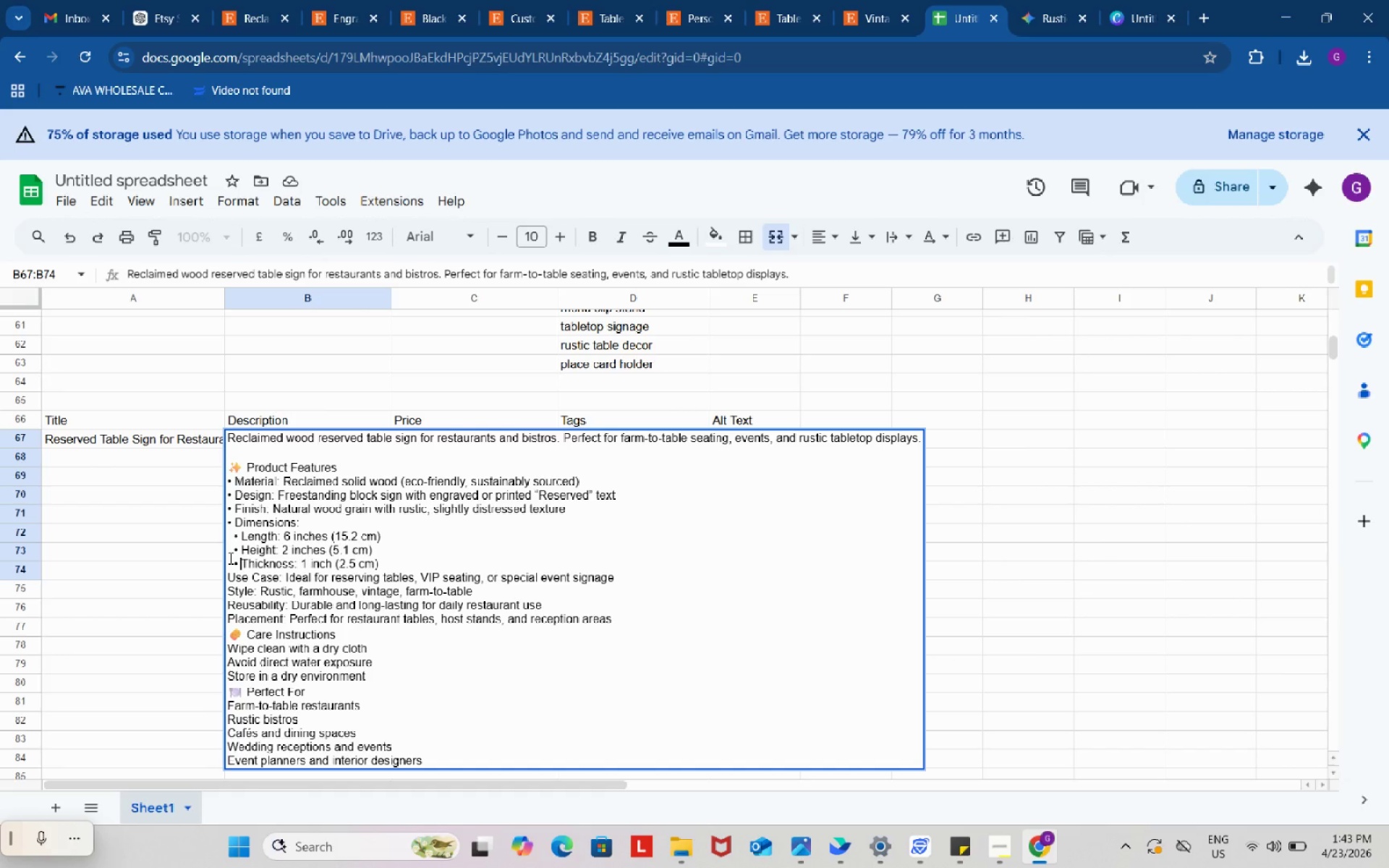 
key(Control+V)
 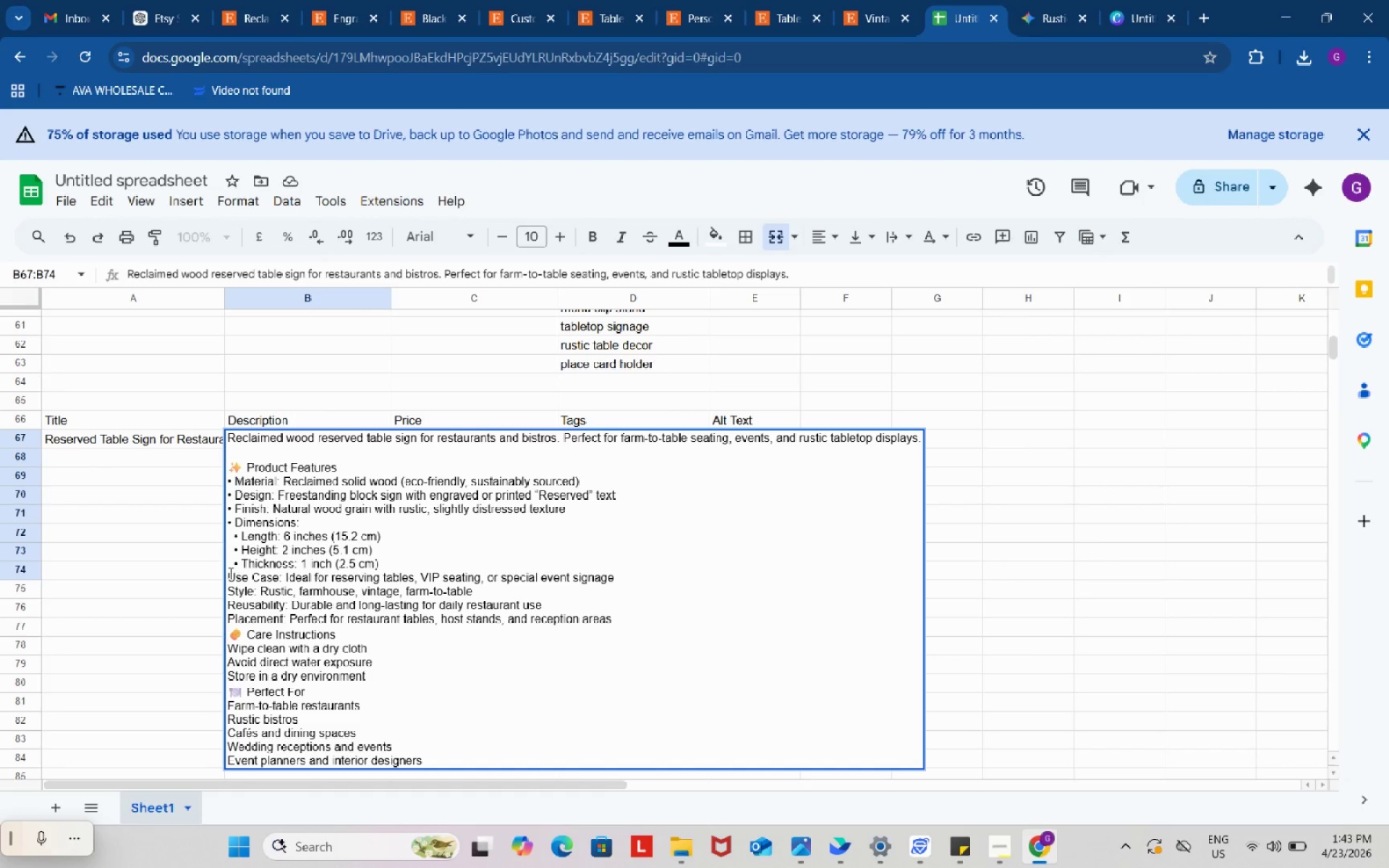 
left_click([229, 573])
 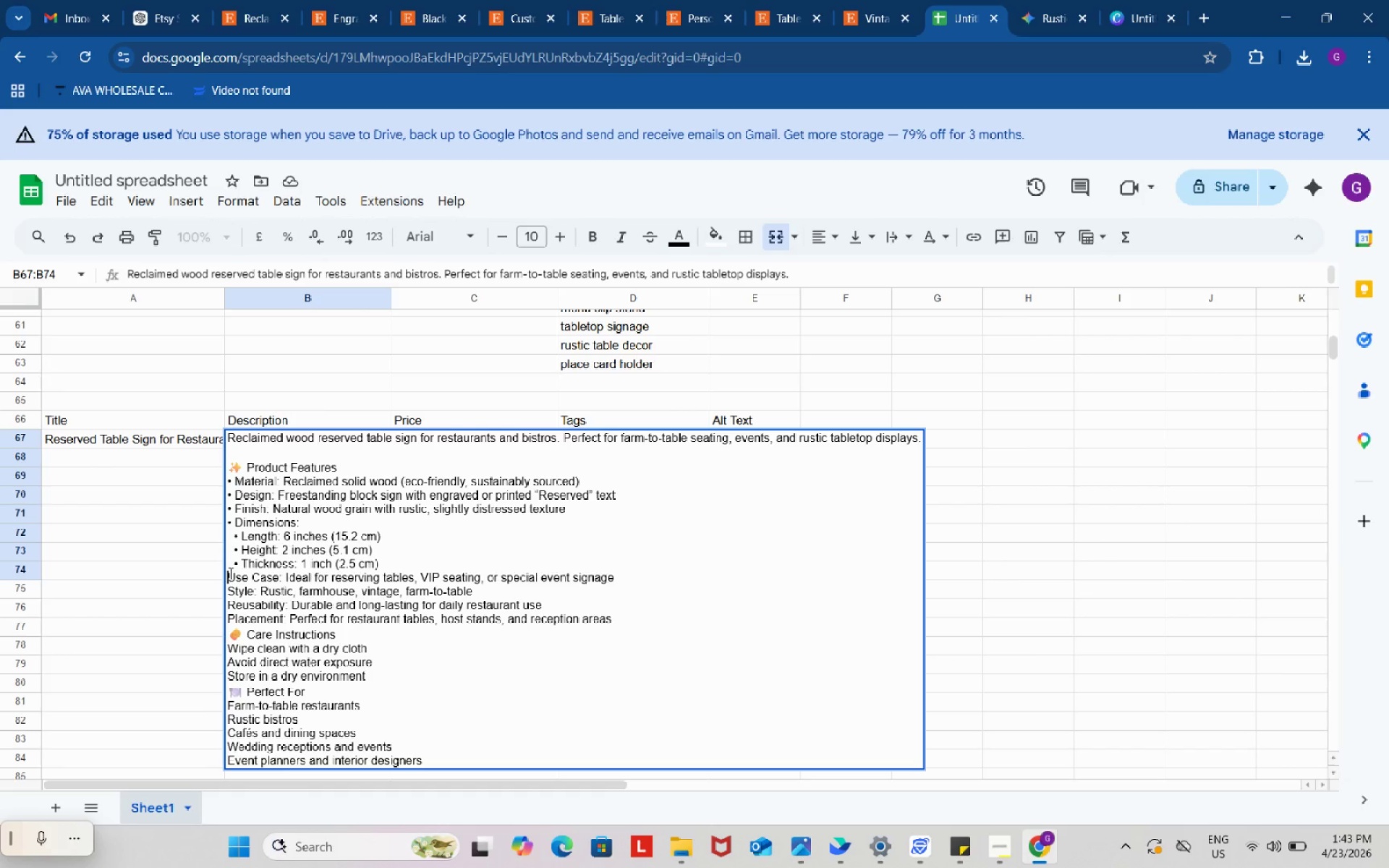 
key(Control+ControlLeft)
 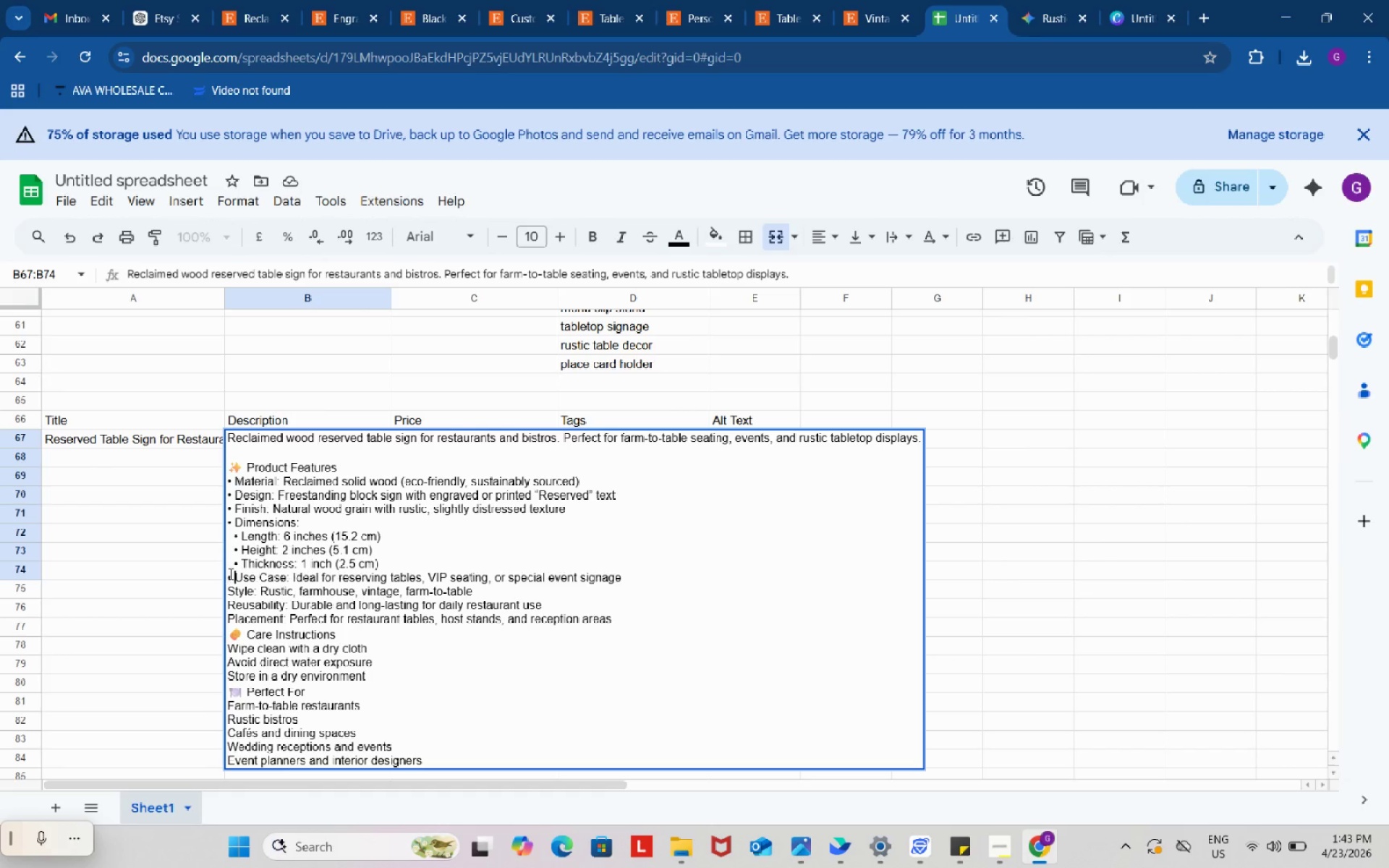 
key(Control+V)
 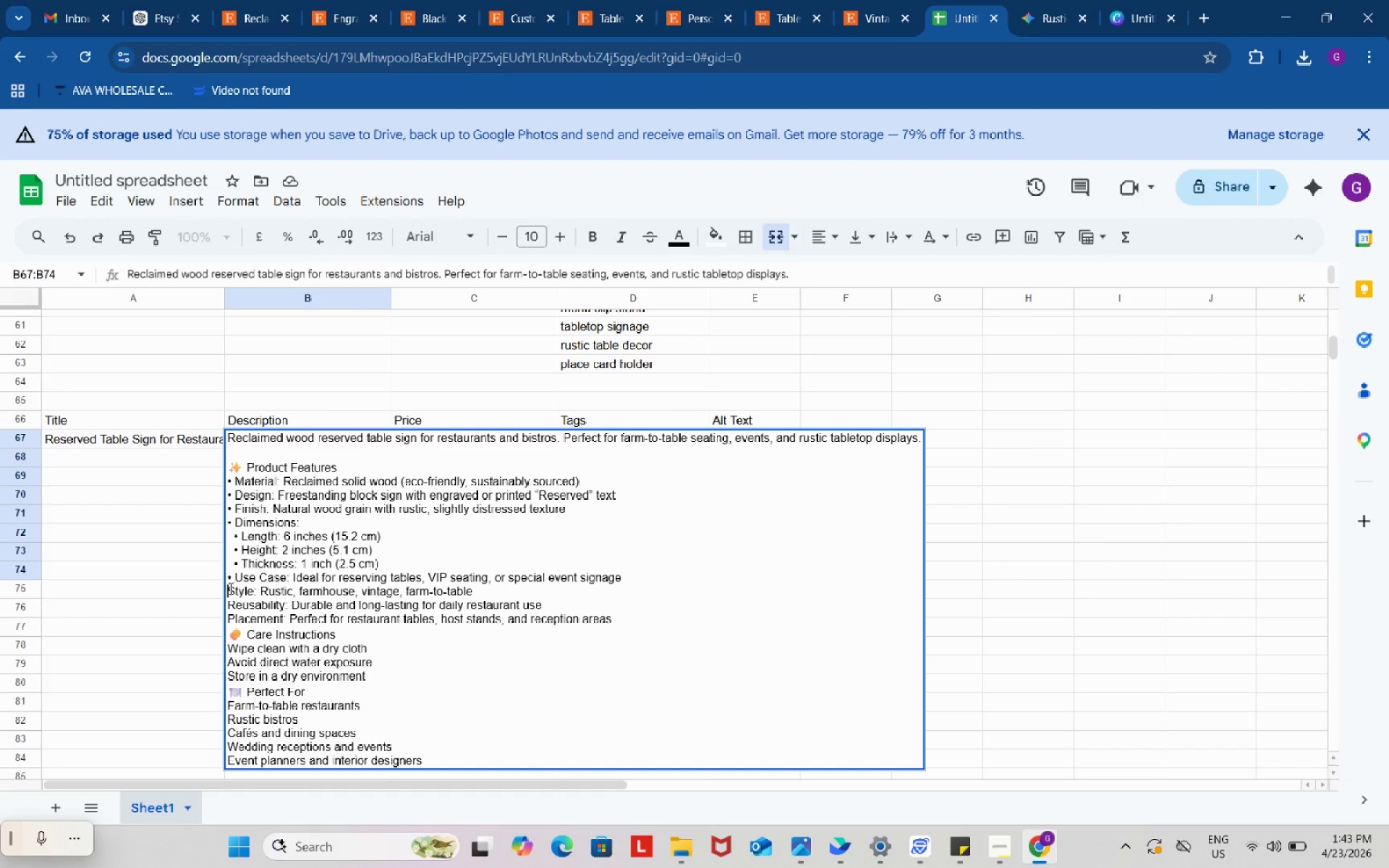 
left_click([229, 588])
 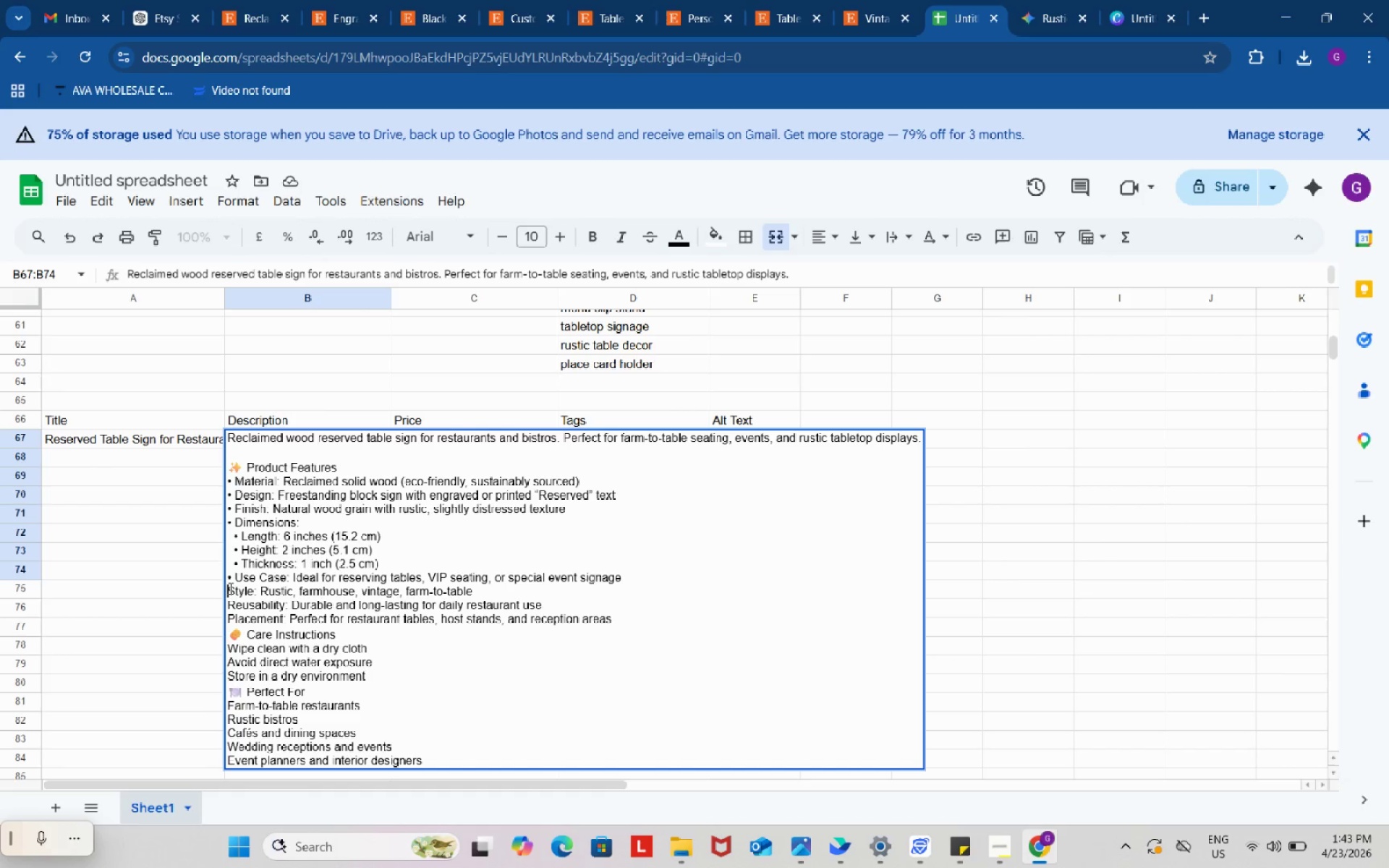 
key(Control+ControlLeft)
 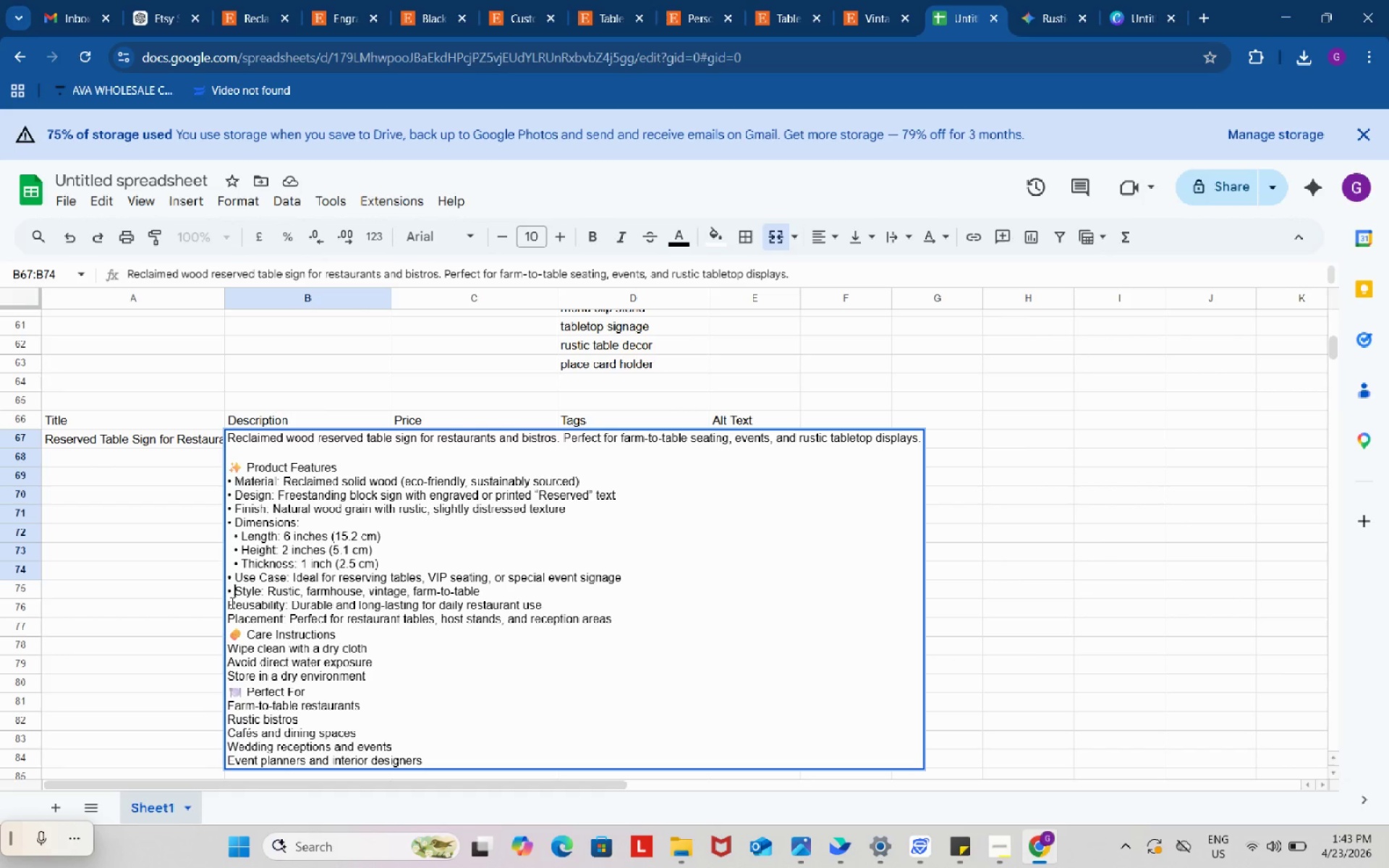 
key(Control+V)
 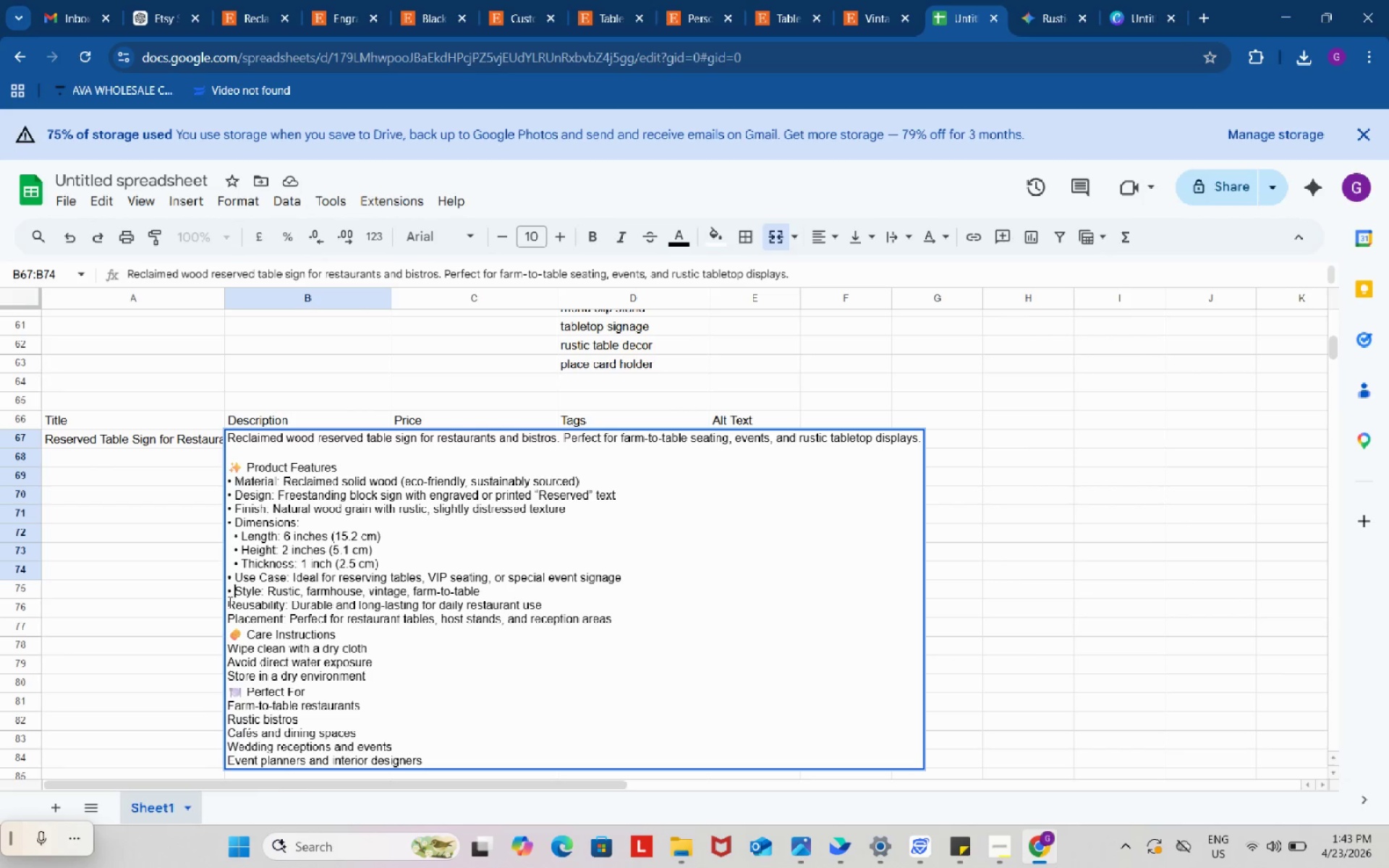 
left_click([229, 602])
 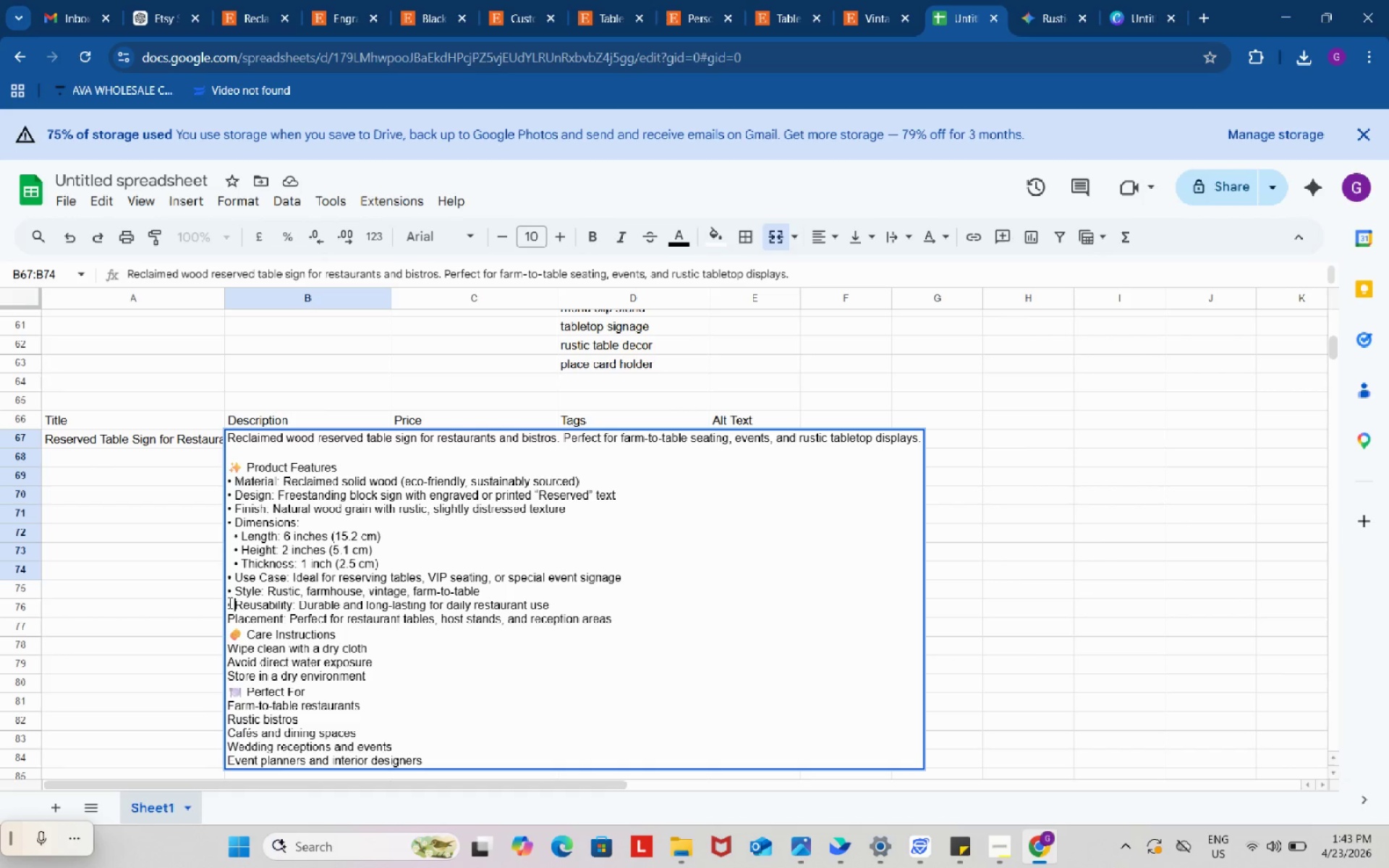 
key(Control+ControlLeft)
 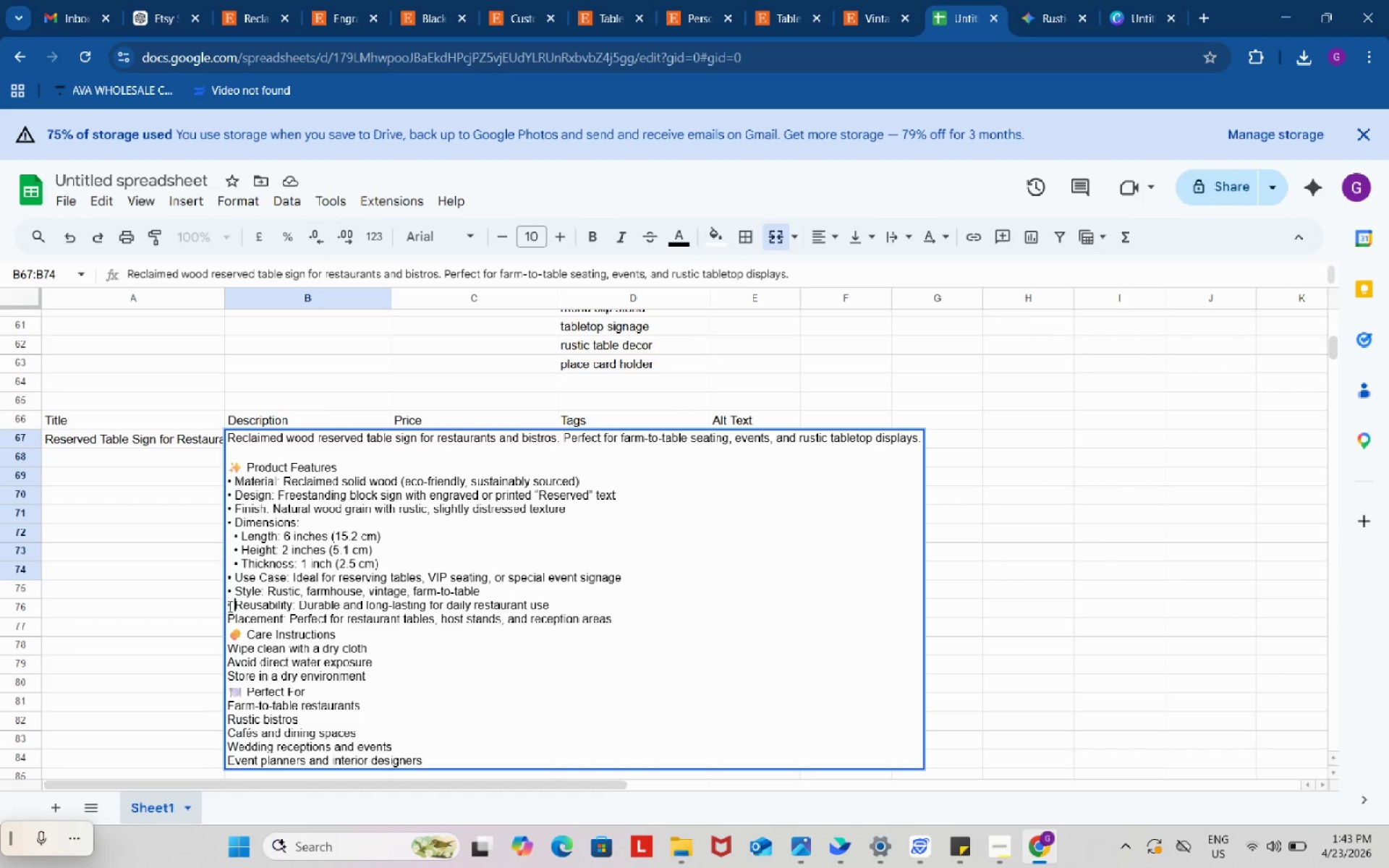 
key(Control+V)
 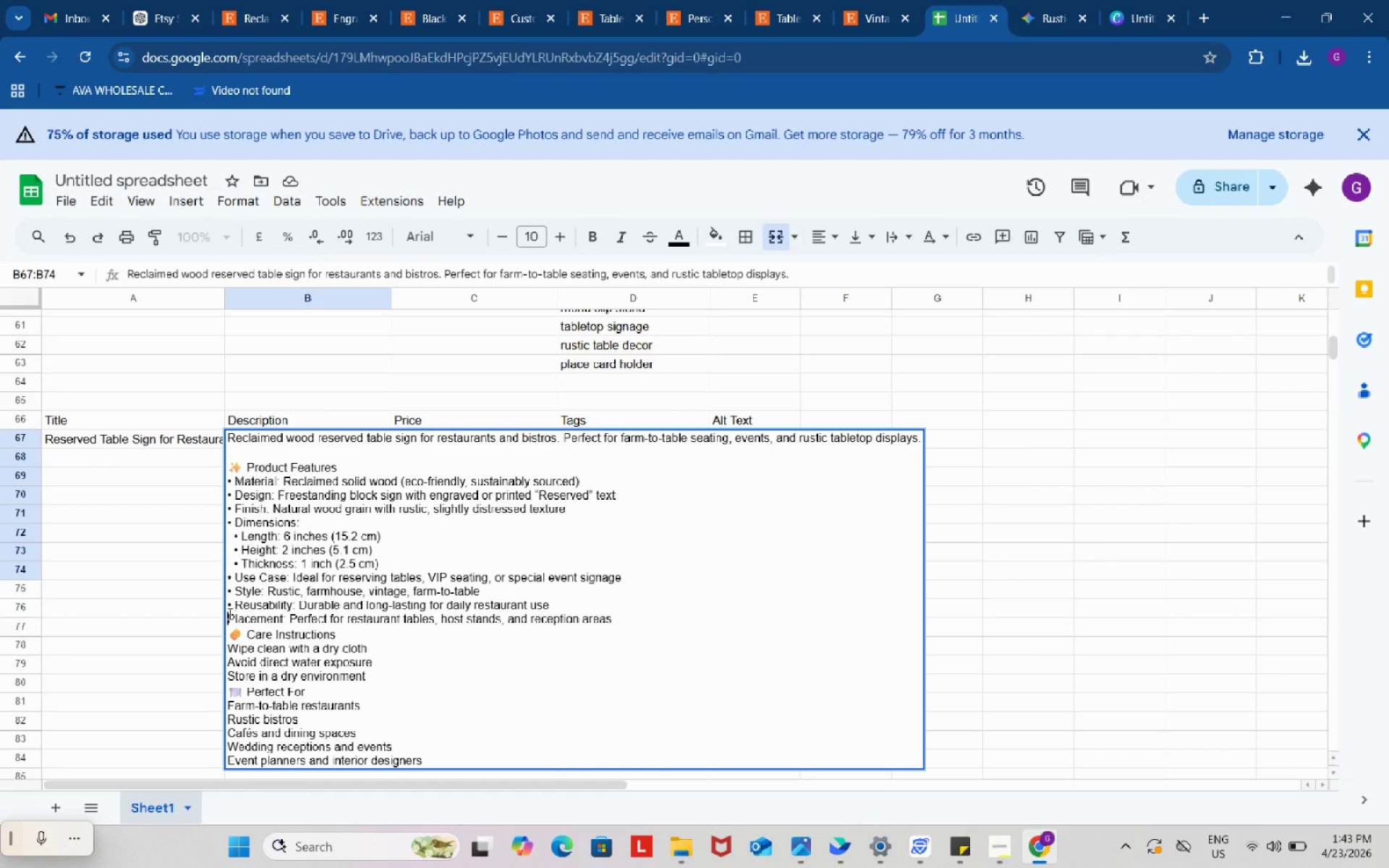 
left_click([229, 613])
 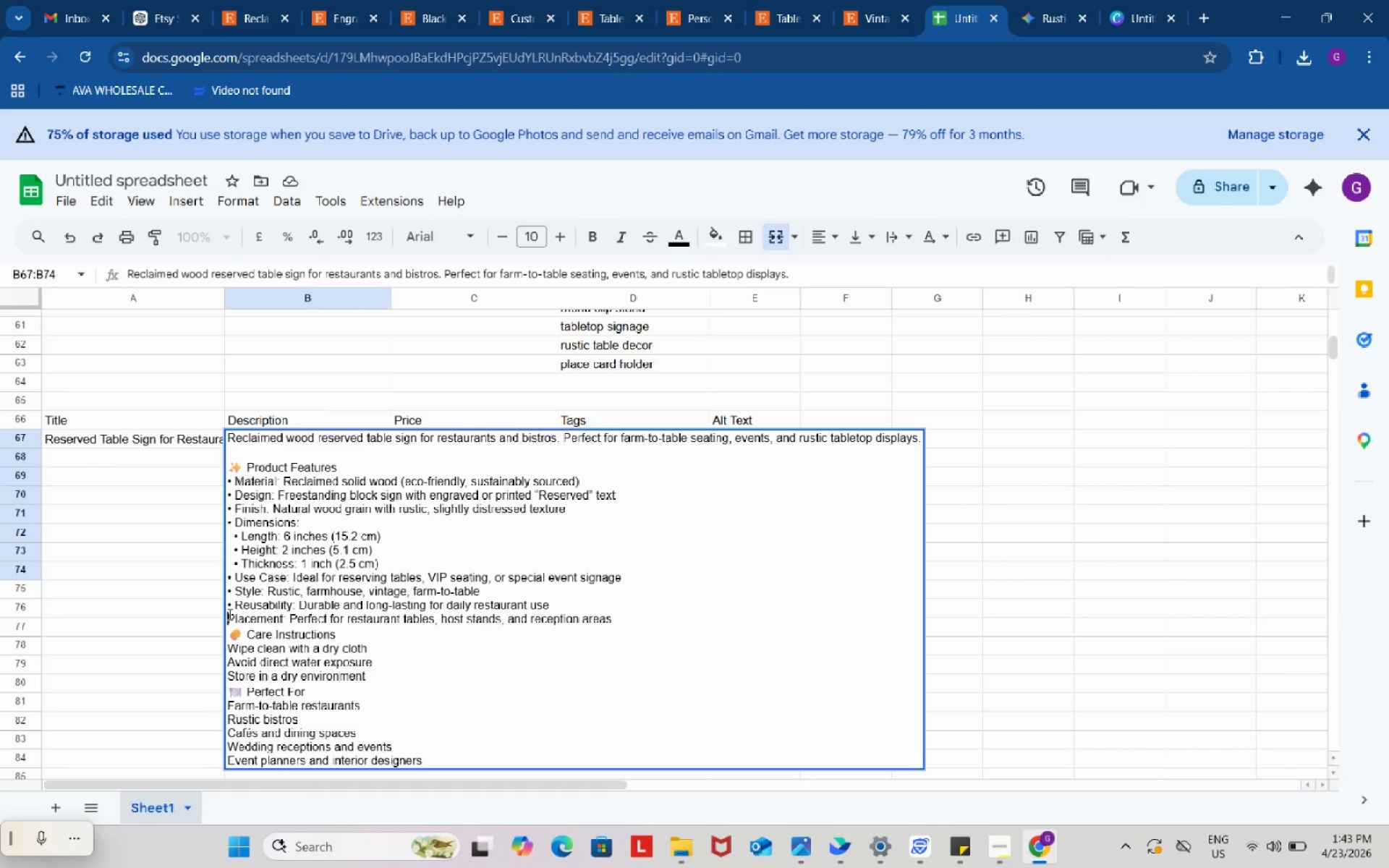 
key(Control+ControlLeft)
 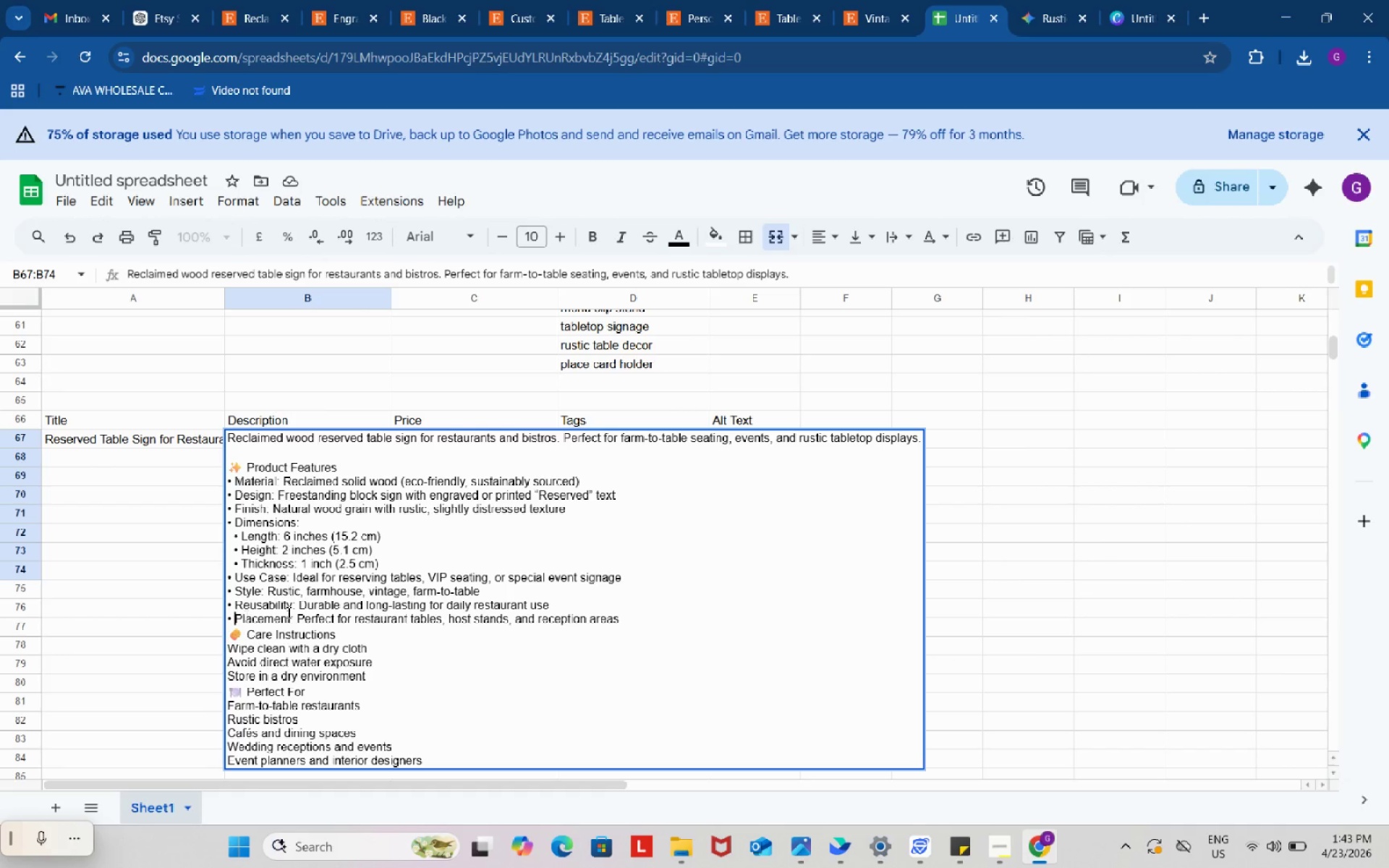 
key(Control+V)
 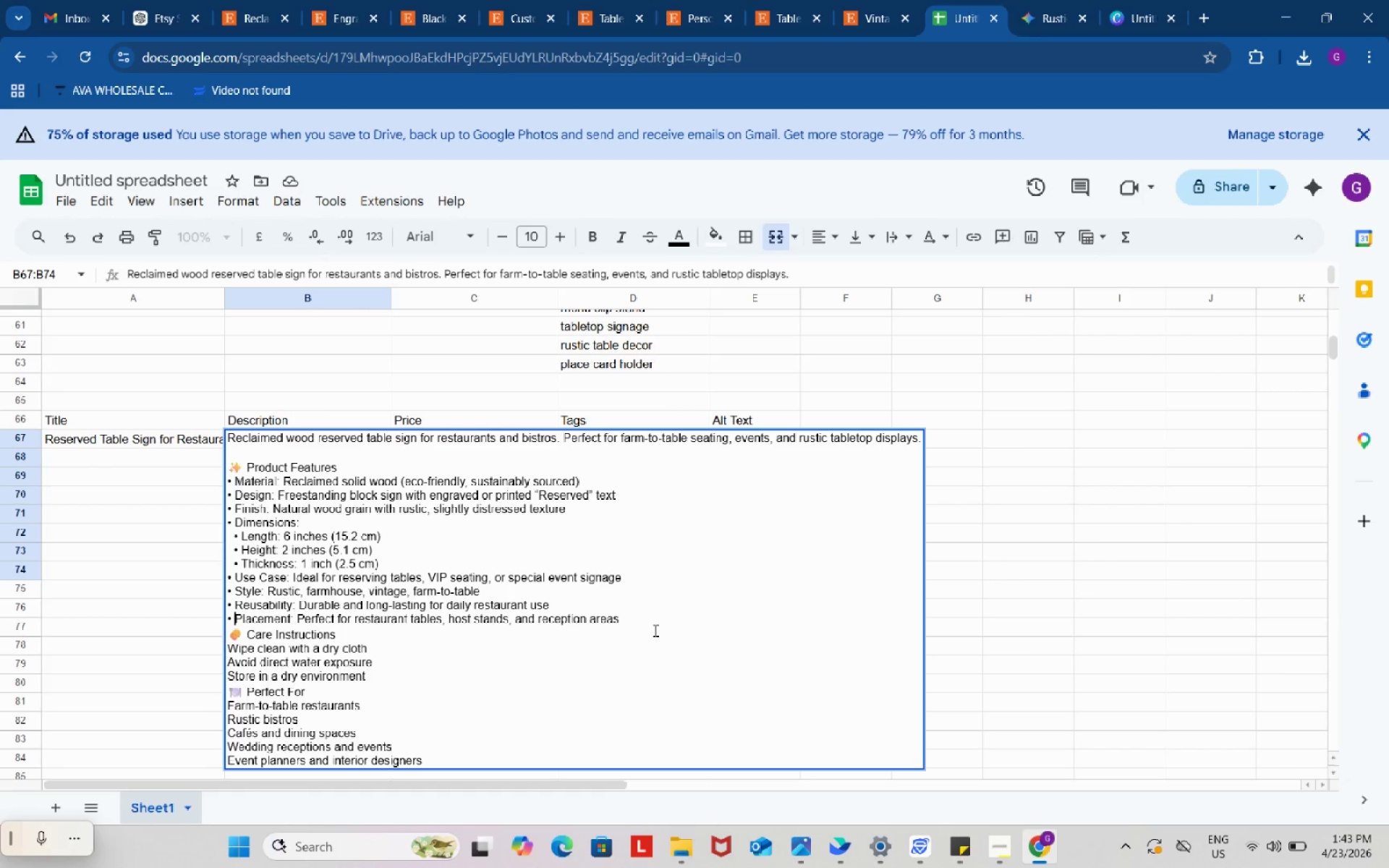 
left_click([650, 624])
 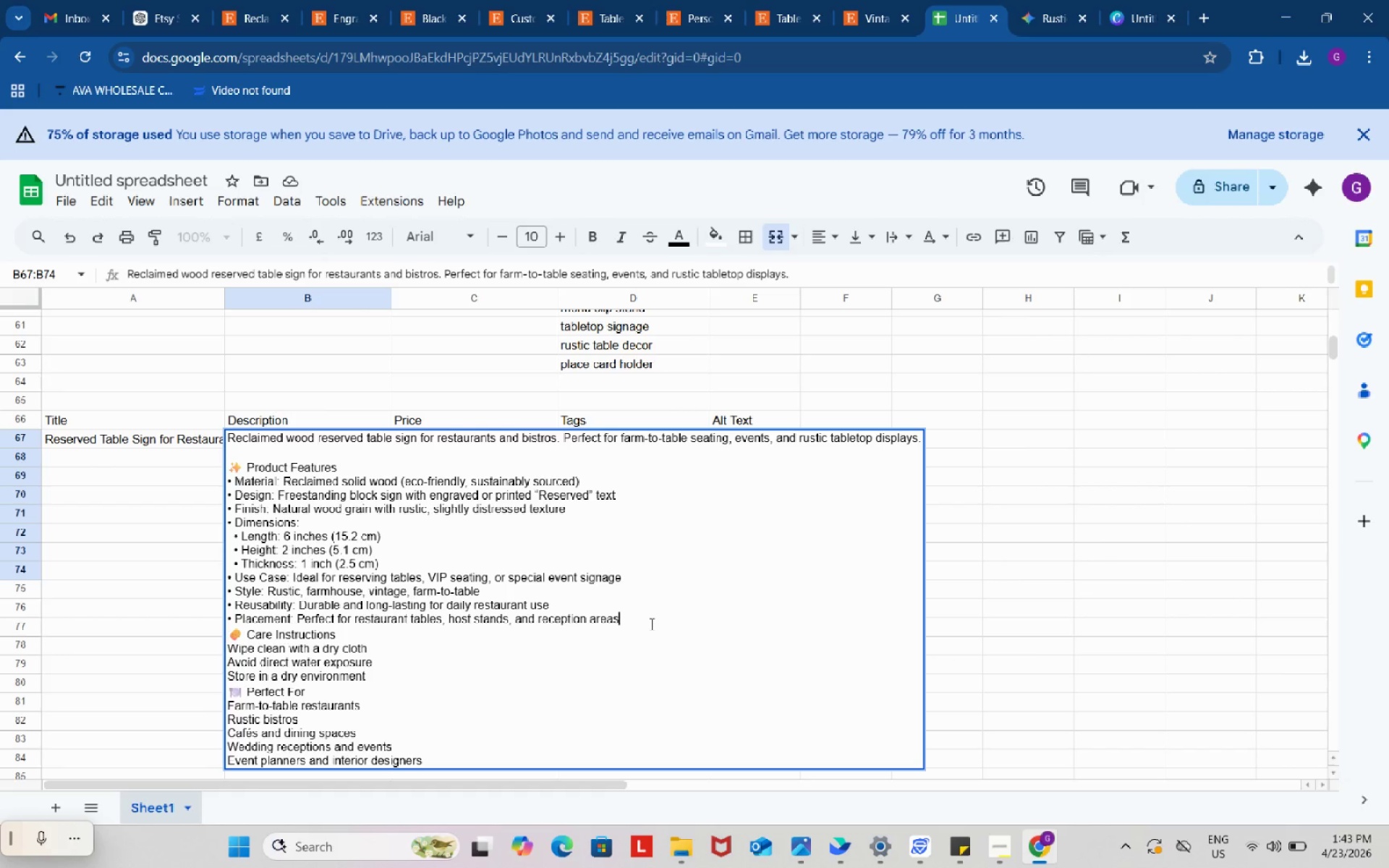 
key(Alt+Control+Enter)
 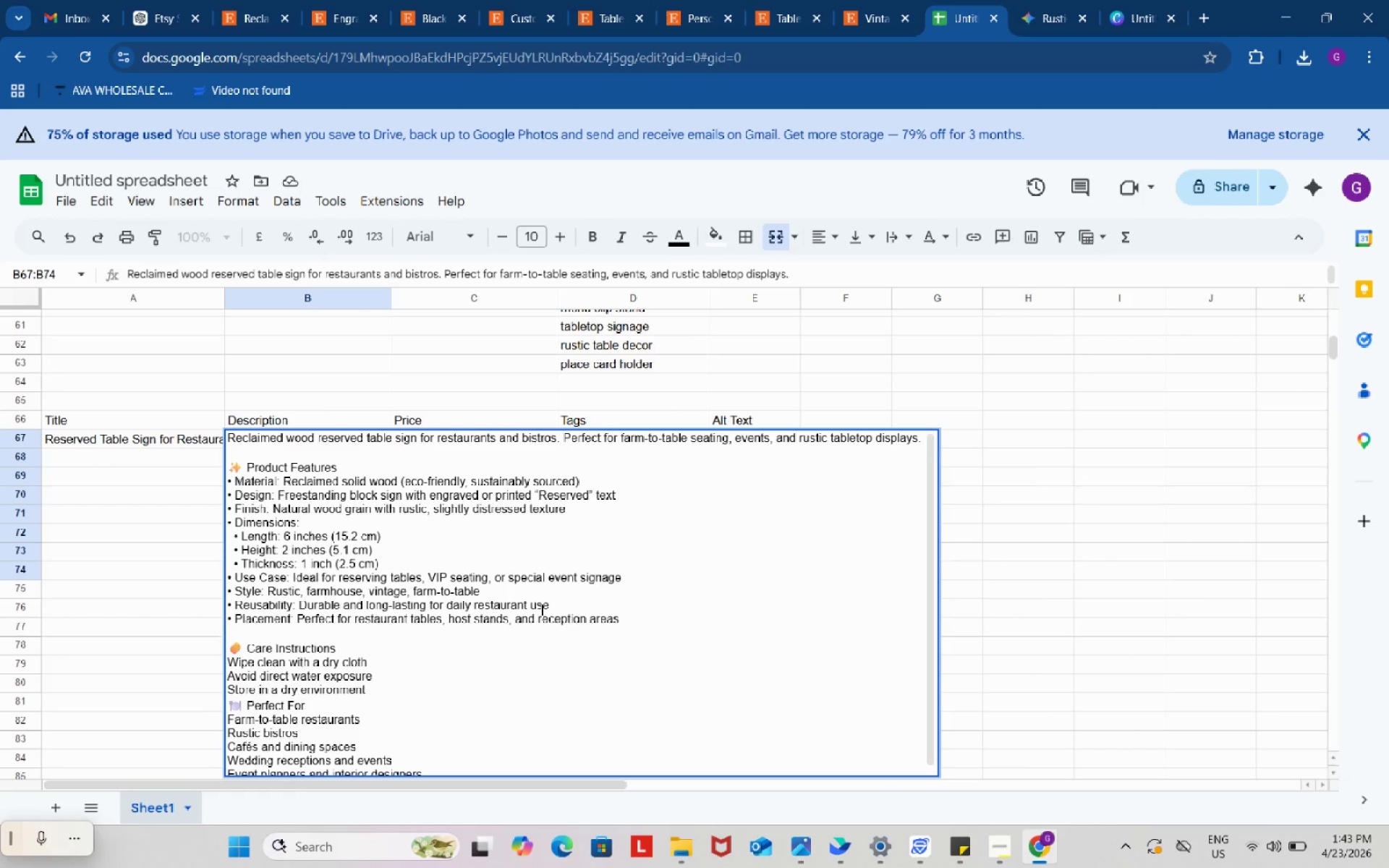 
scroll: coordinate [540, 609], scroll_direction: up, amount: 2.0
 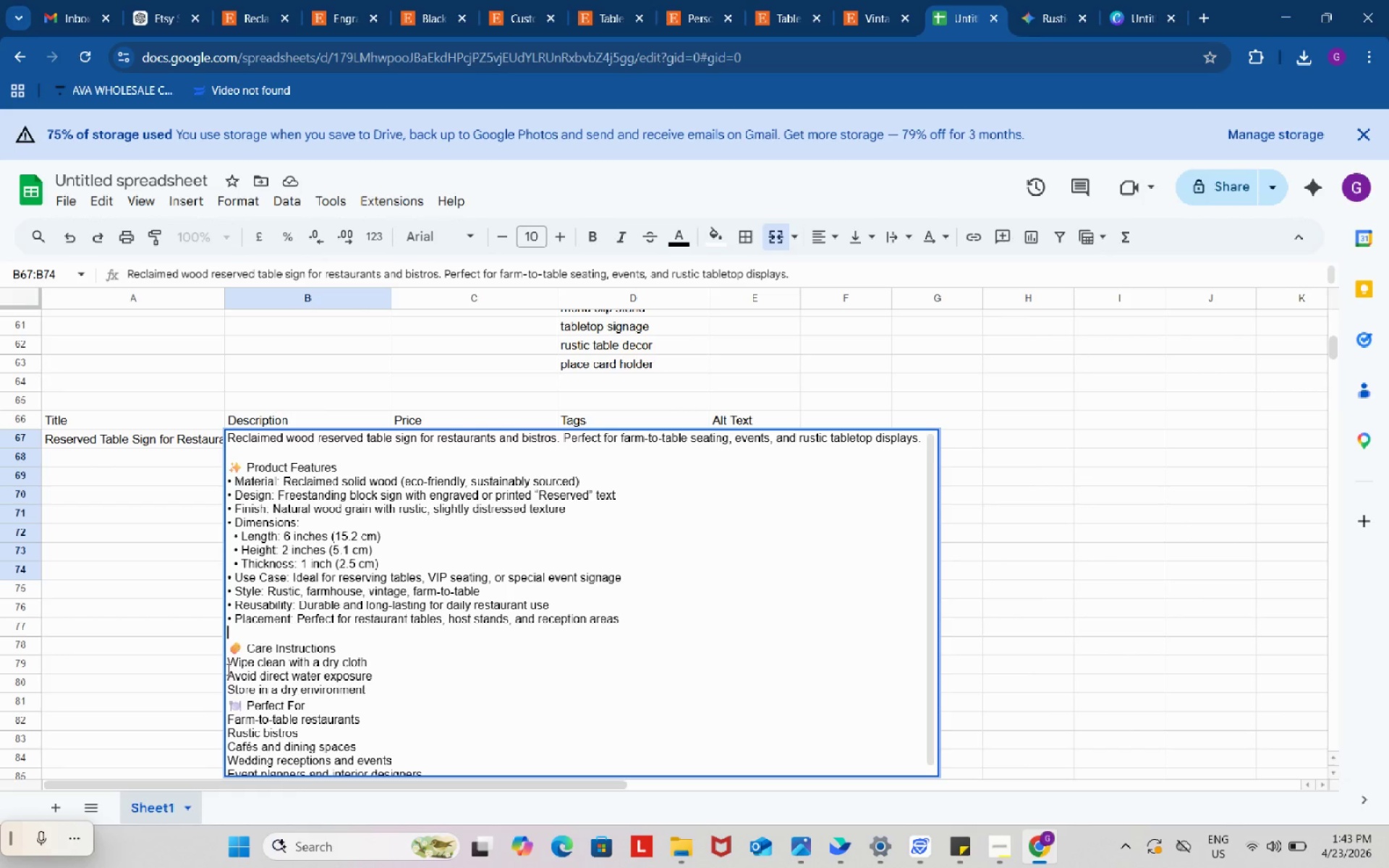 
left_click([228, 662])
 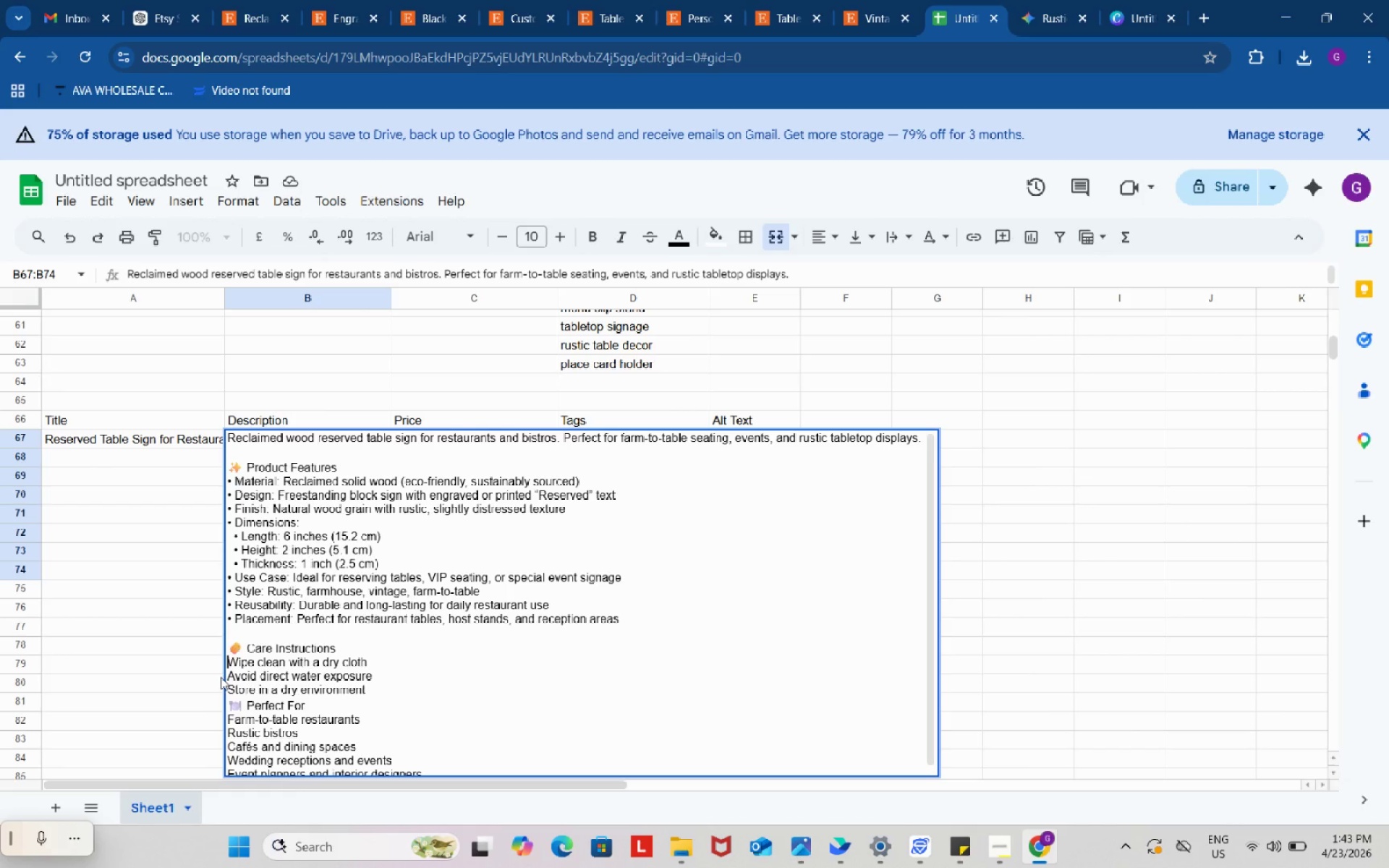 
key(Control+V)
 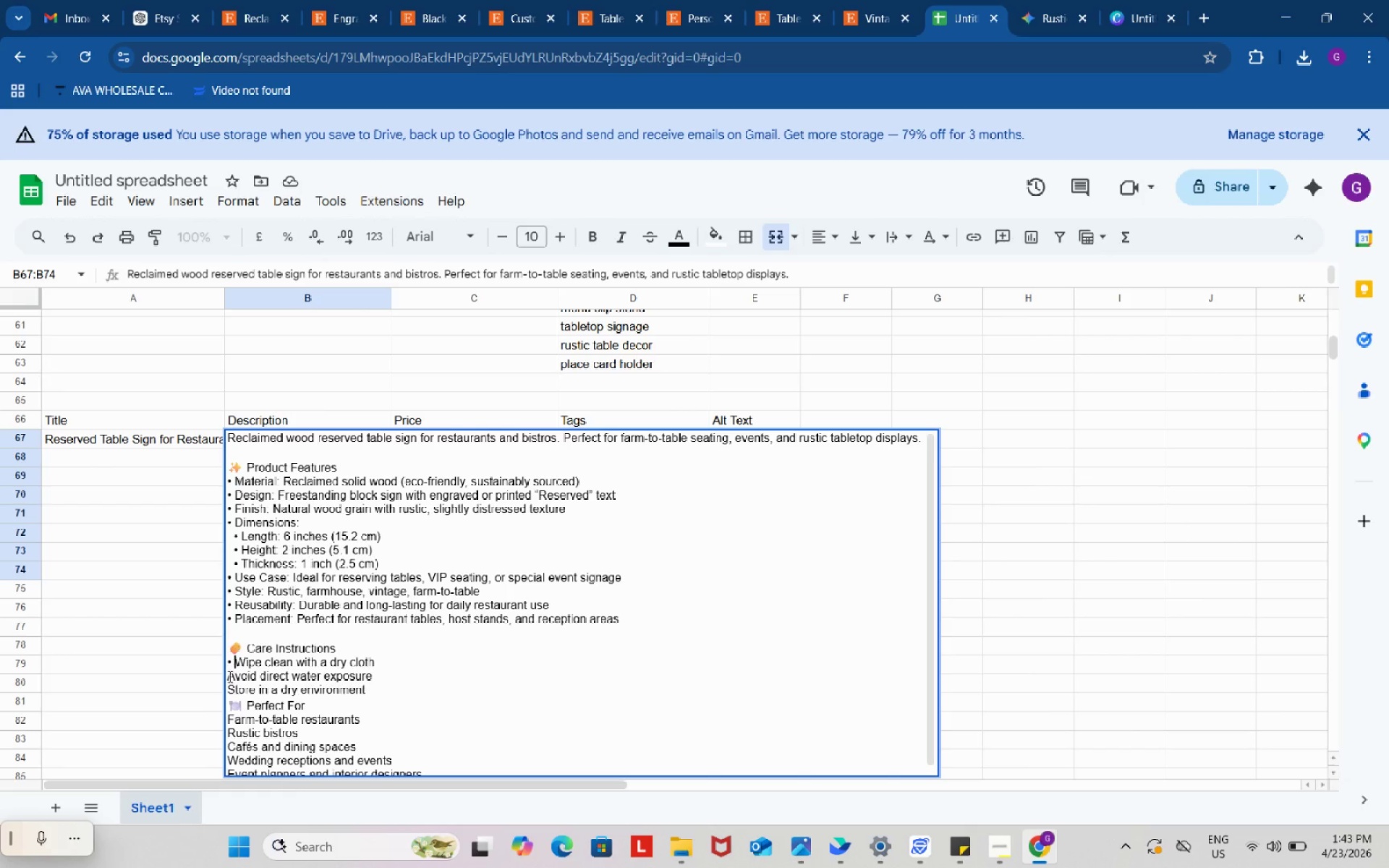 
left_click([228, 675])
 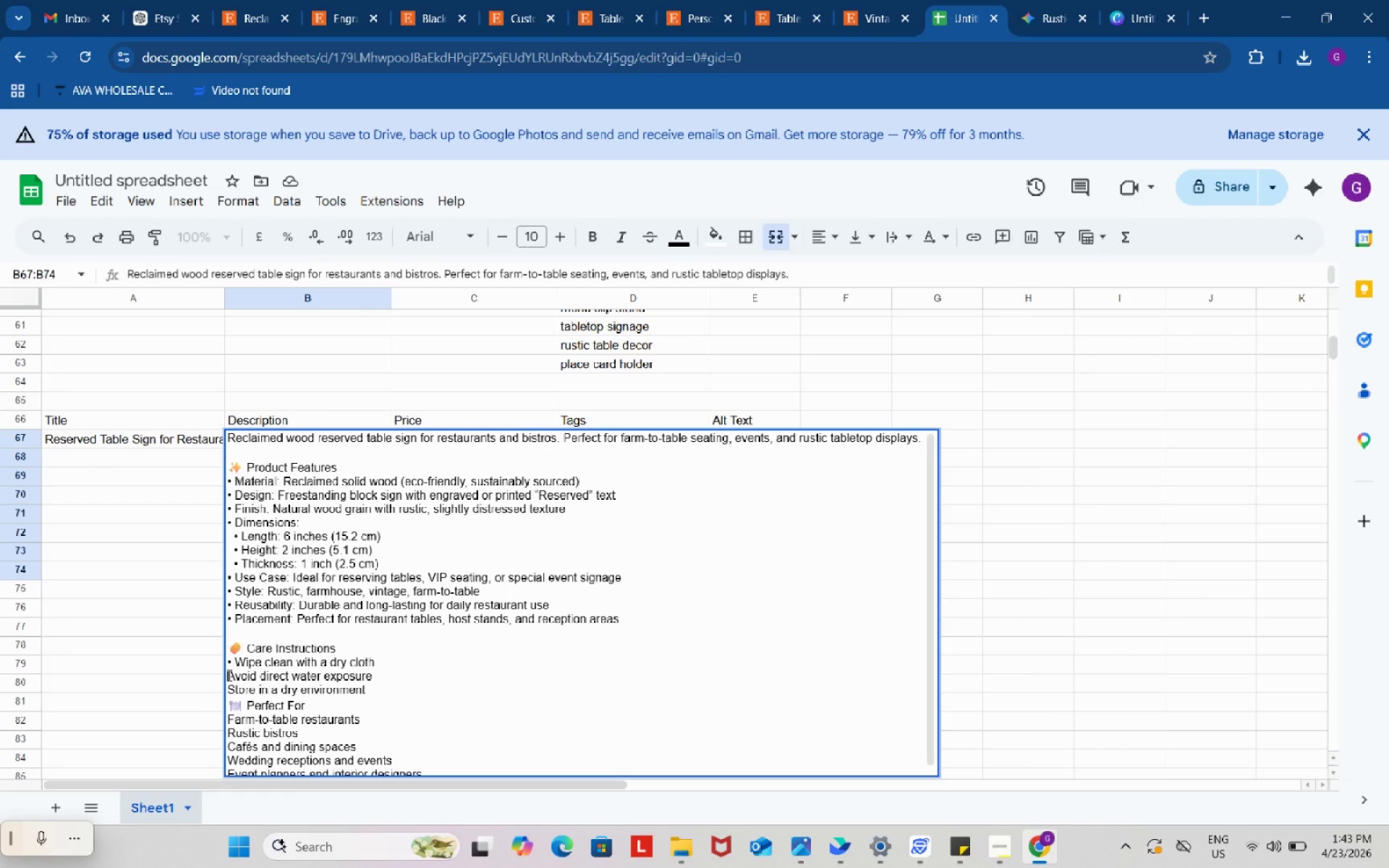 
key(Control+ControlLeft)
 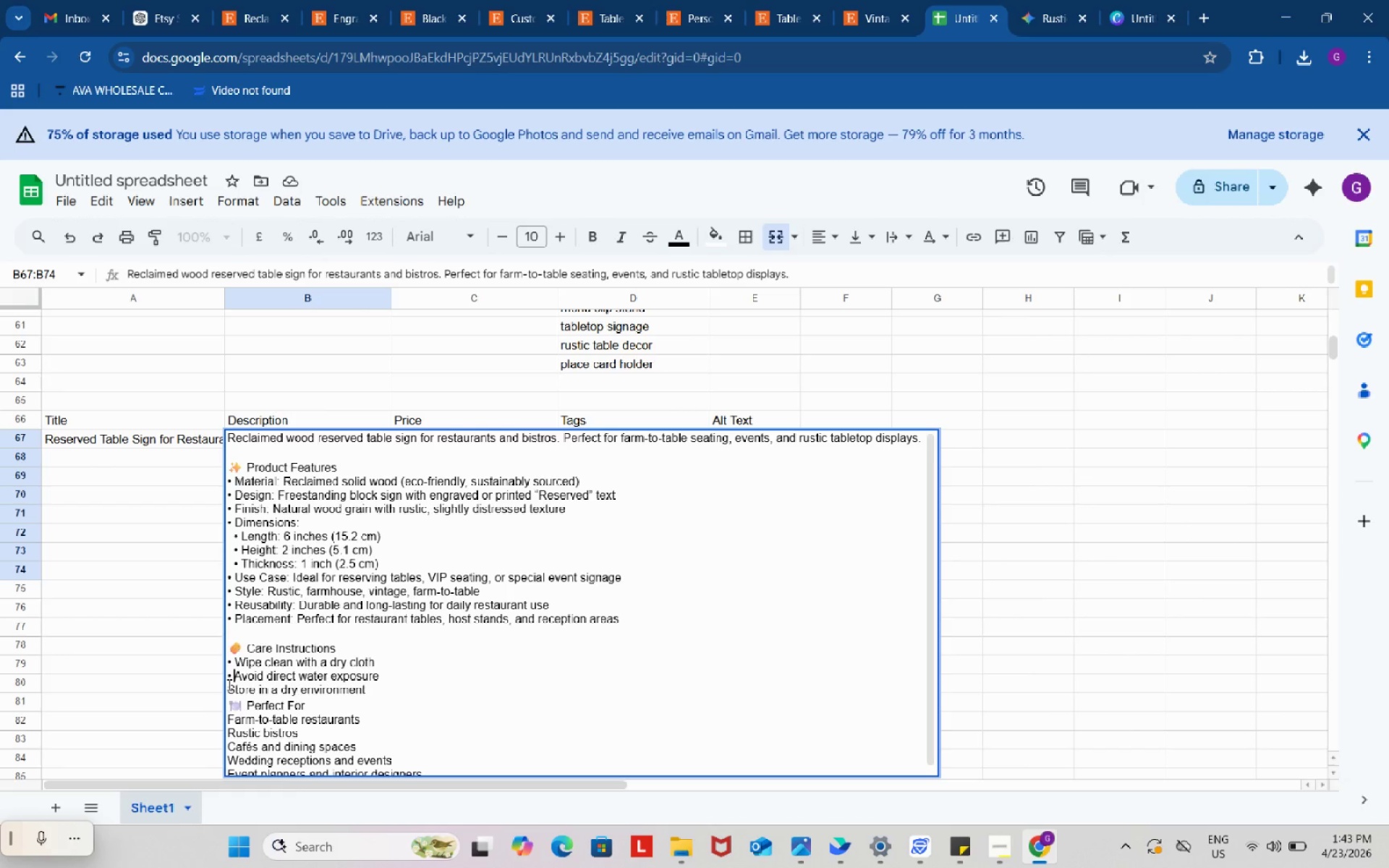 
key(Control+V)
 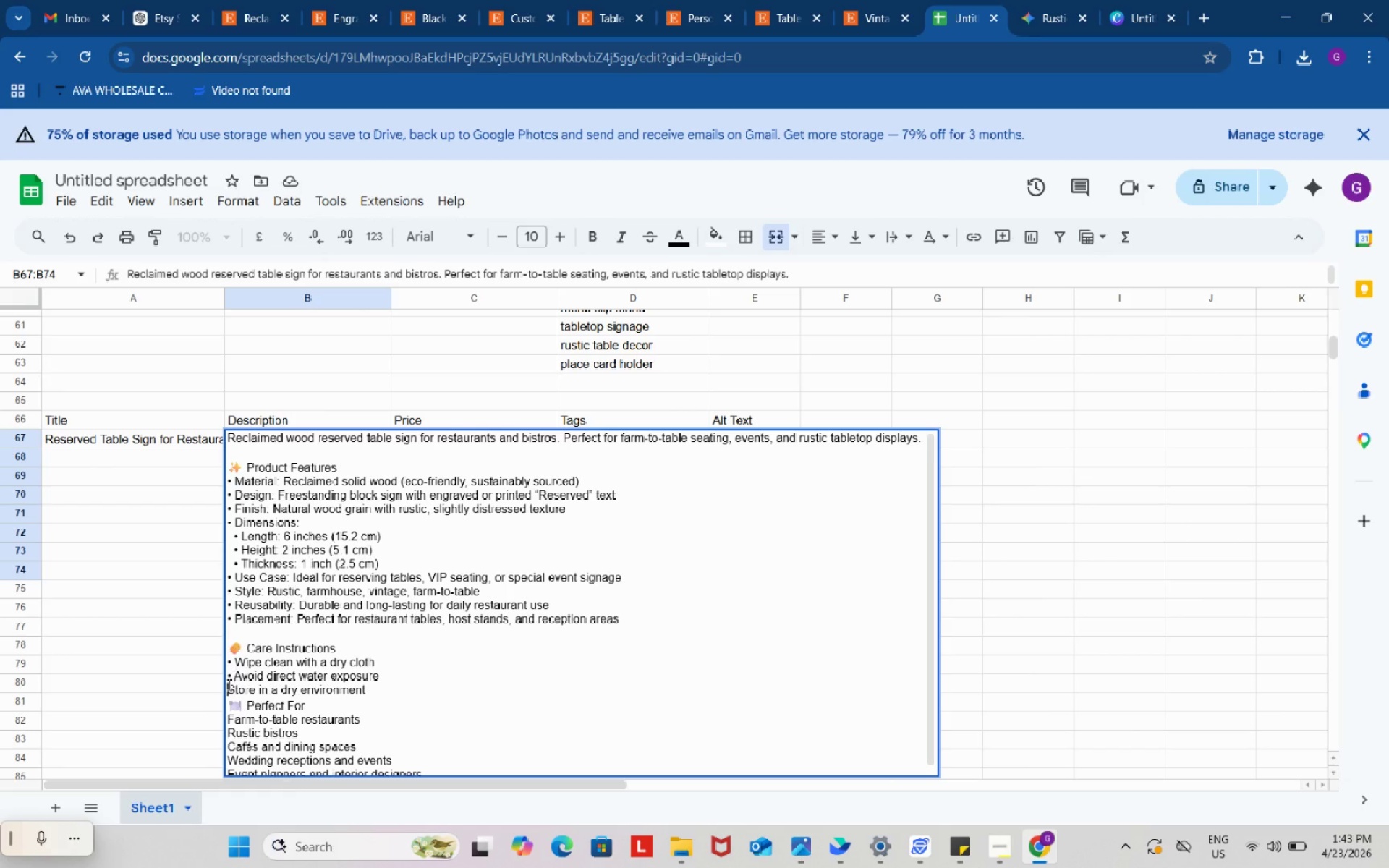 
left_click([228, 684])
 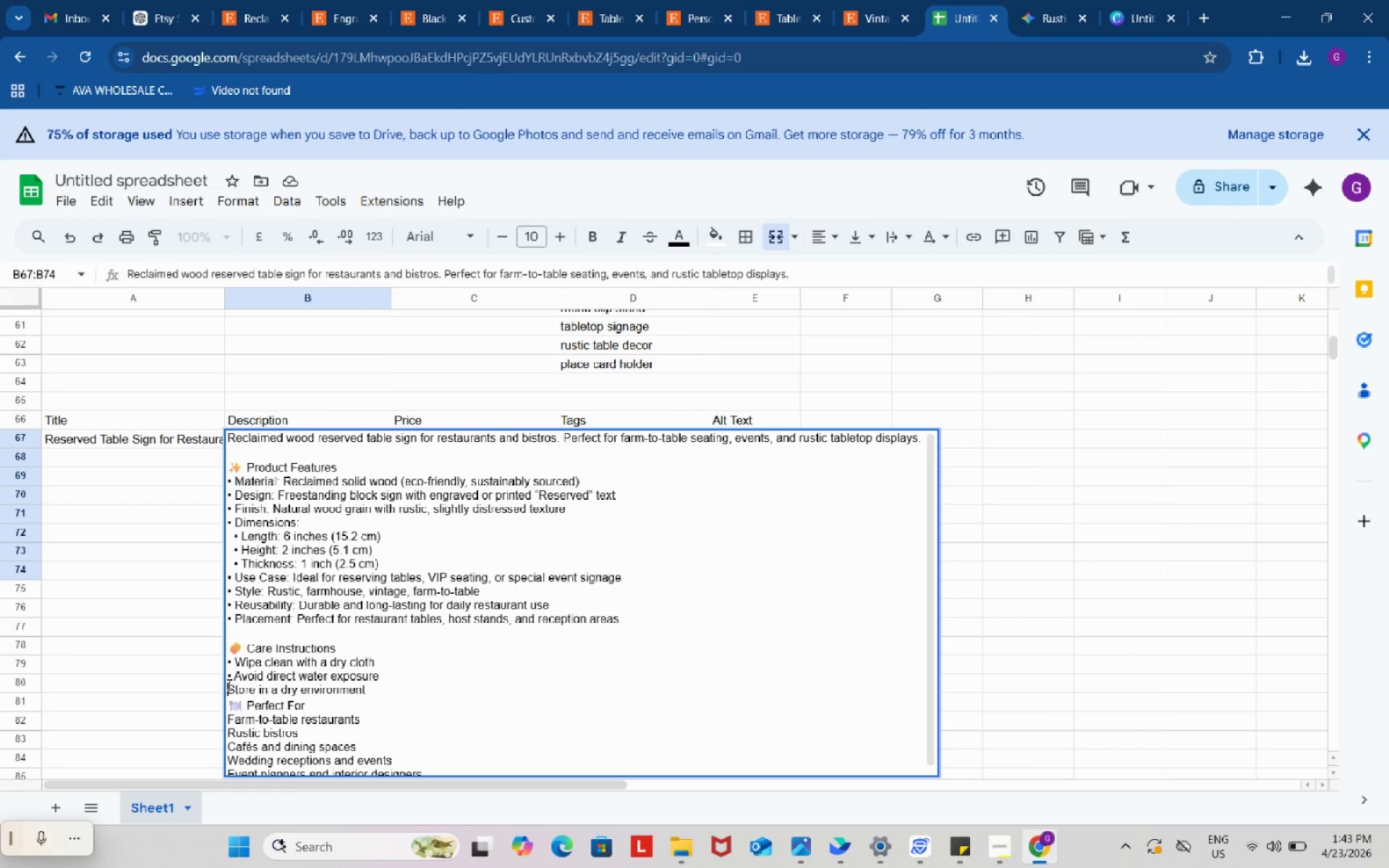 
key(Control+ControlLeft)
 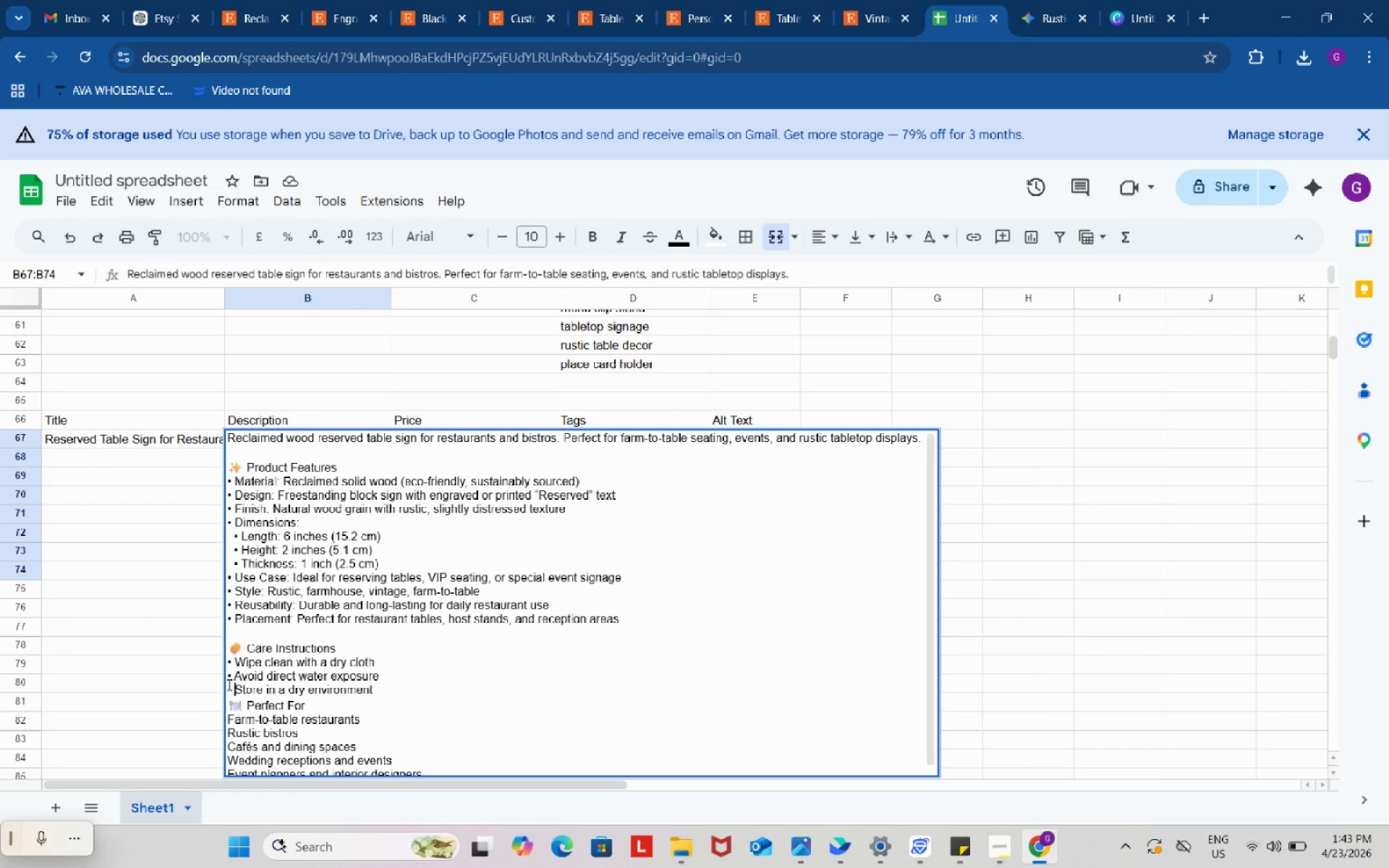 
key(Control+V)
 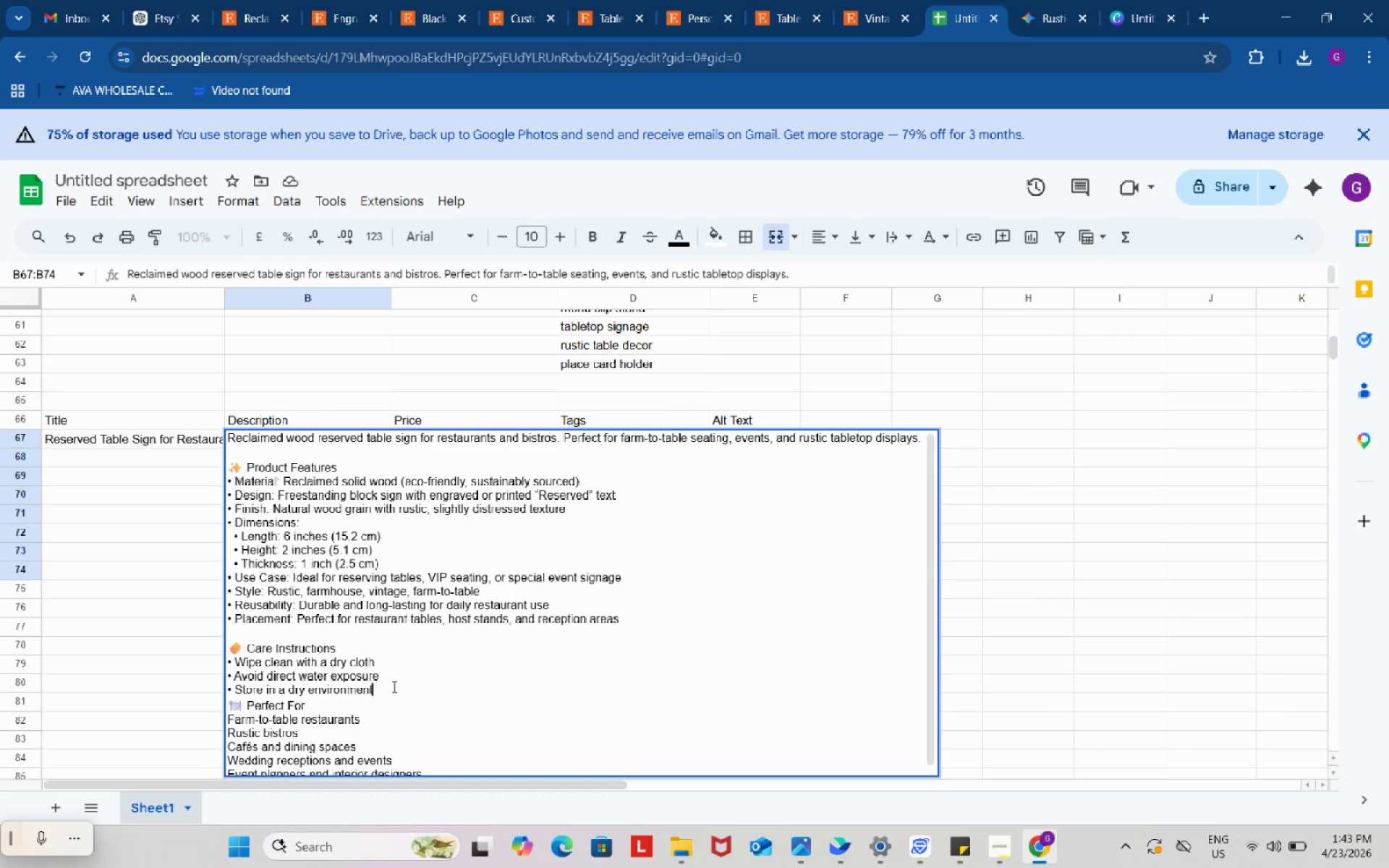 
key(Alt+Control+Enter)
 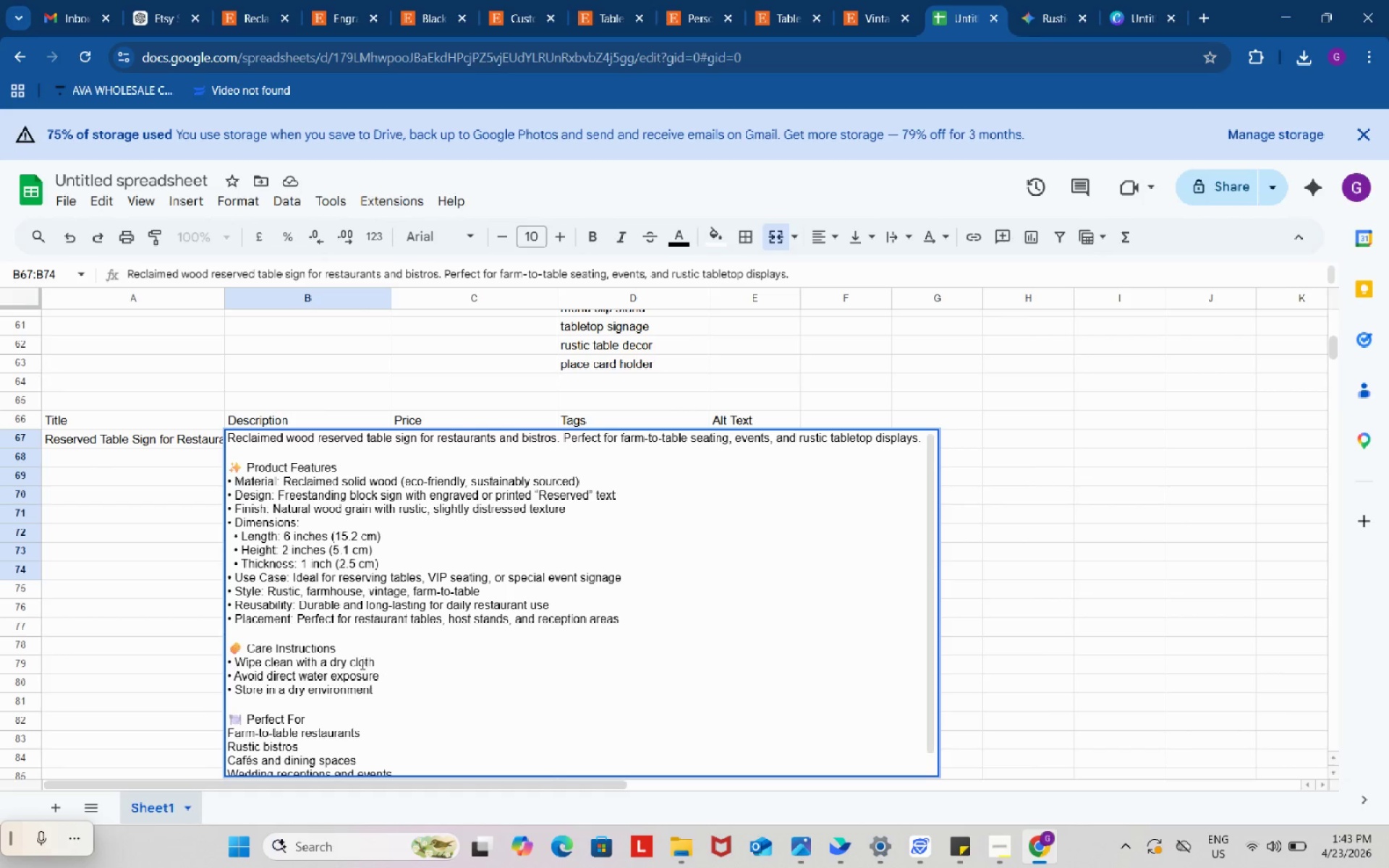 
scroll: coordinate [360, 656], scroll_direction: down, amount: 1.0
 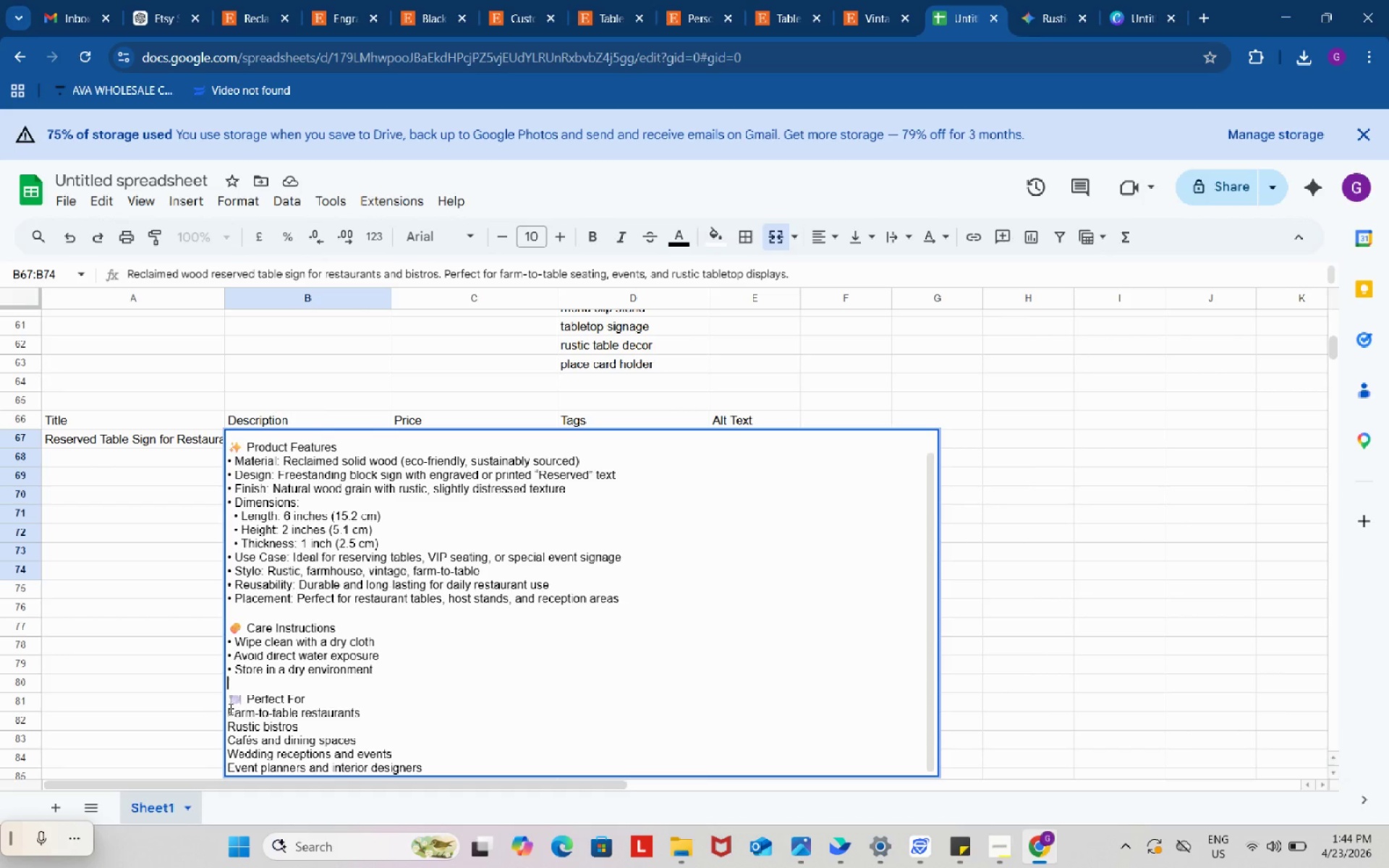 
left_click([229, 708])
 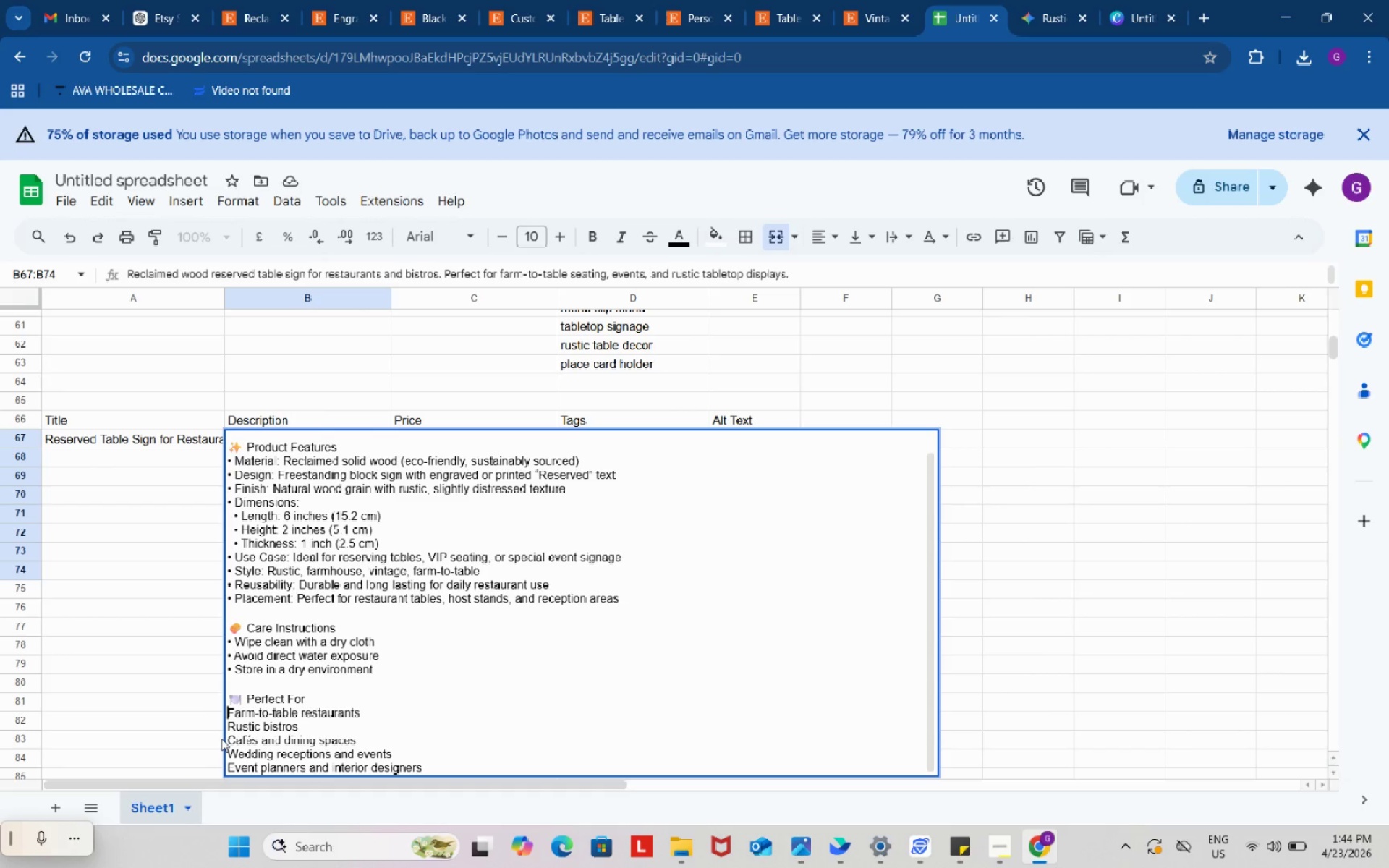 
key(Control+V)
 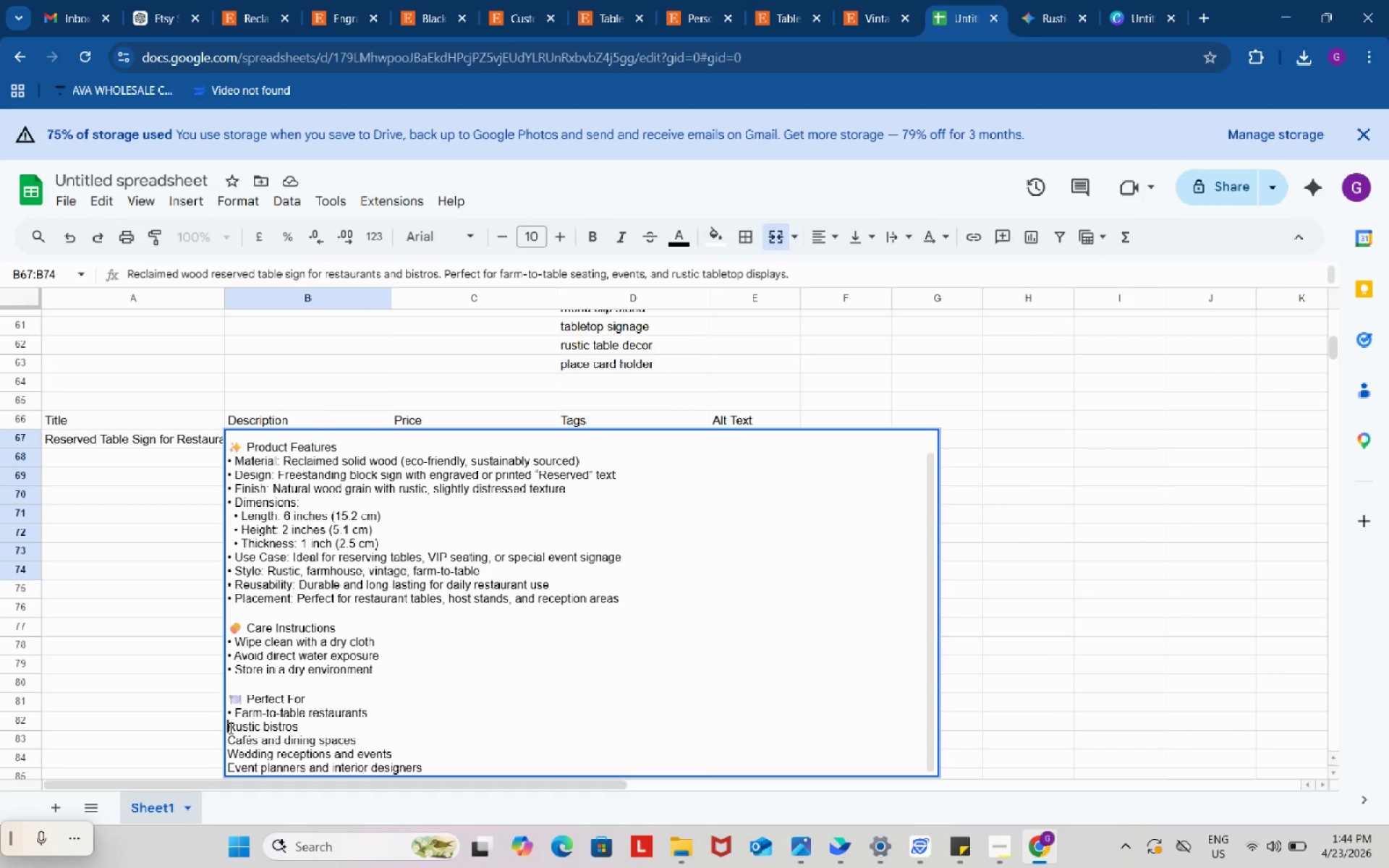 
key(Control+ControlLeft)
 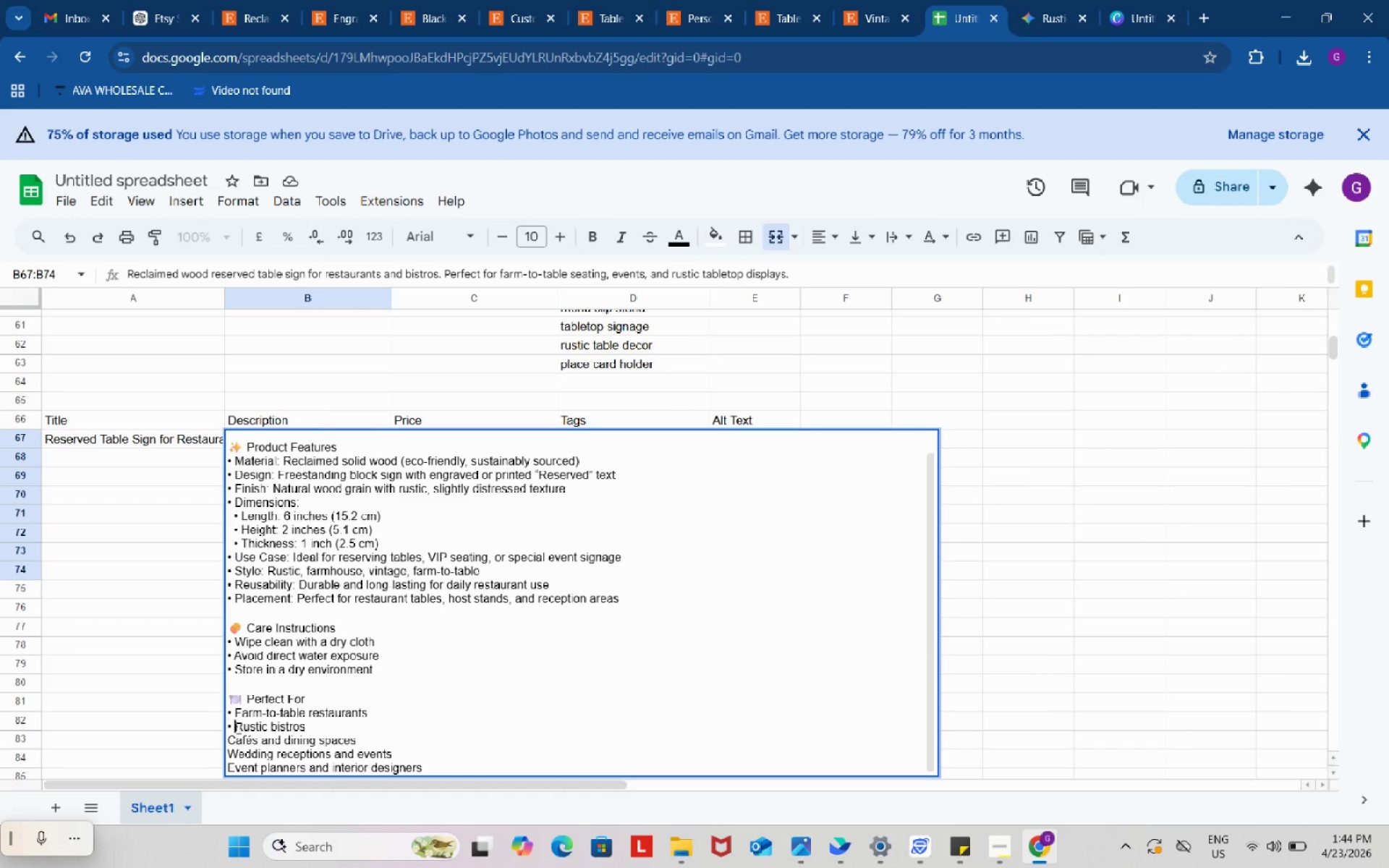 
key(Control+V)
 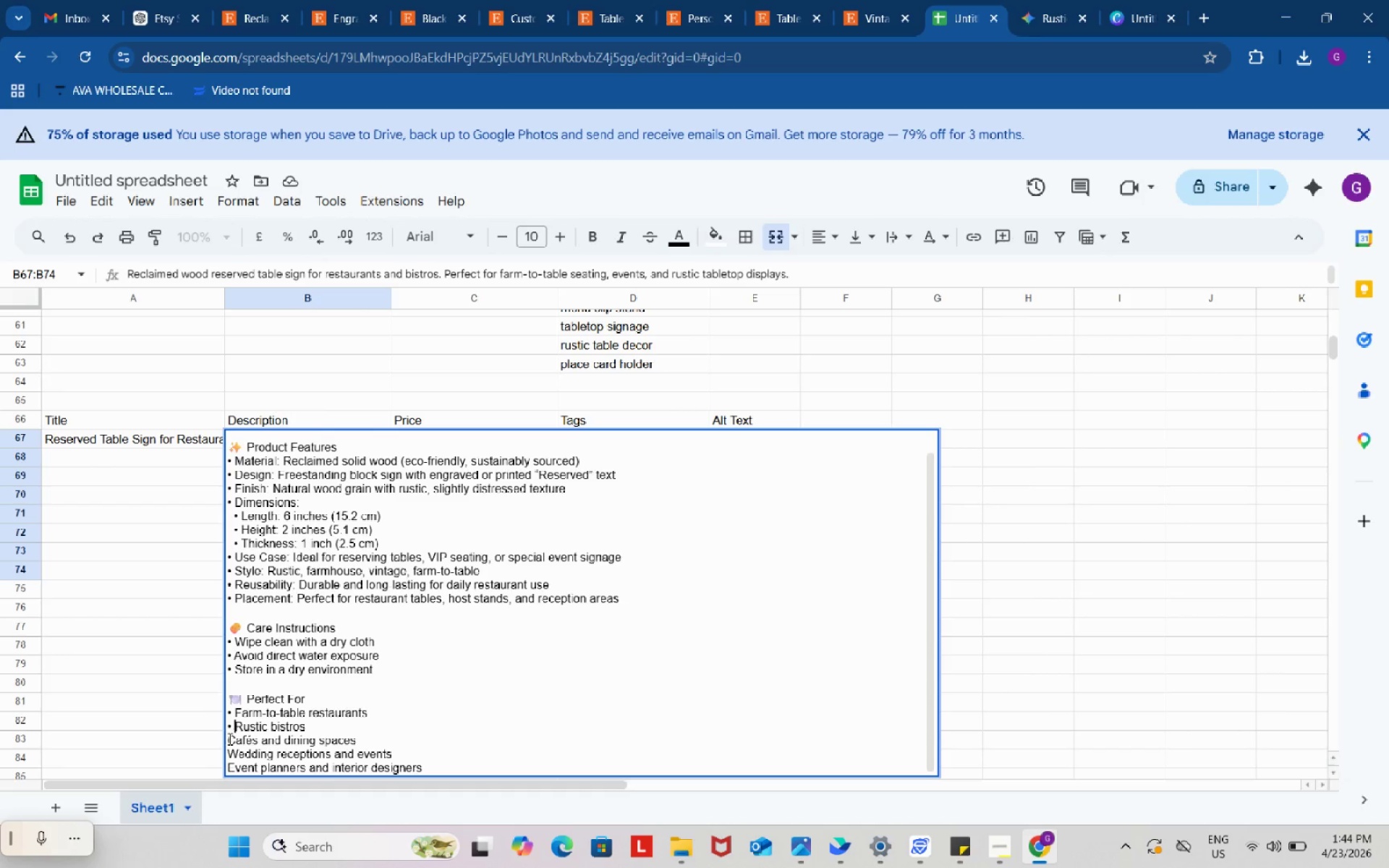 
left_click([229, 739])
 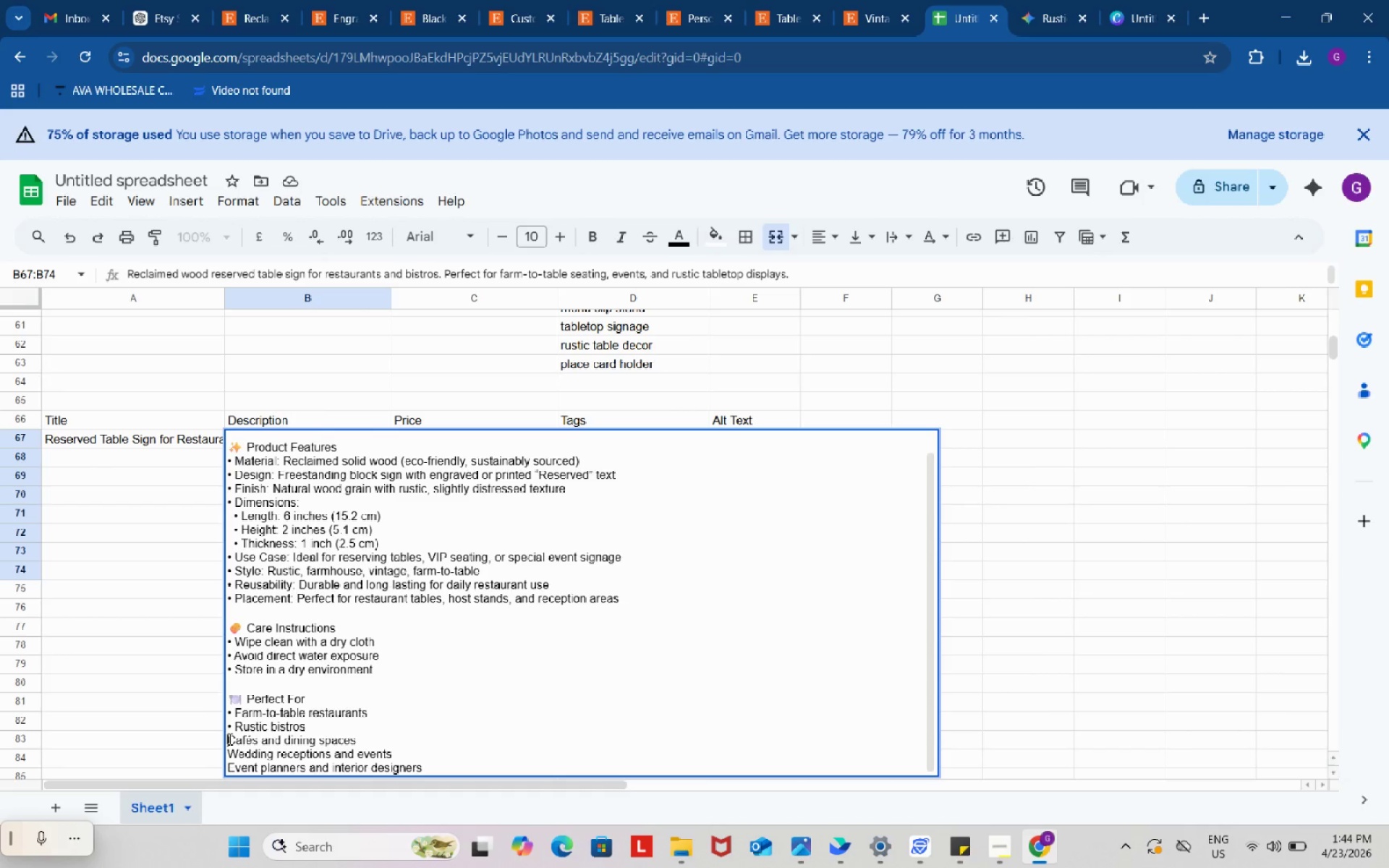 
key(Control+ControlLeft)
 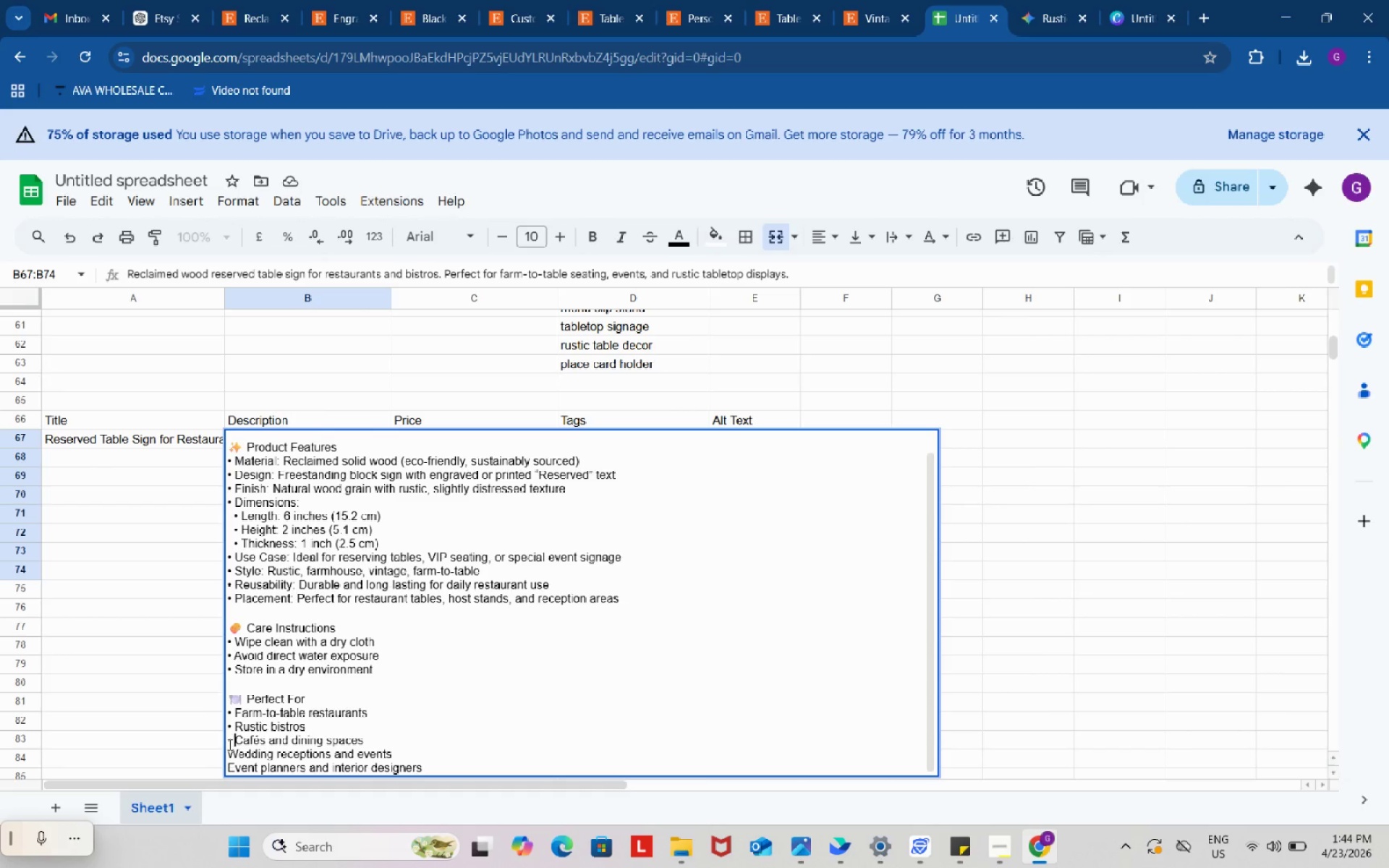 
key(Control+V)
 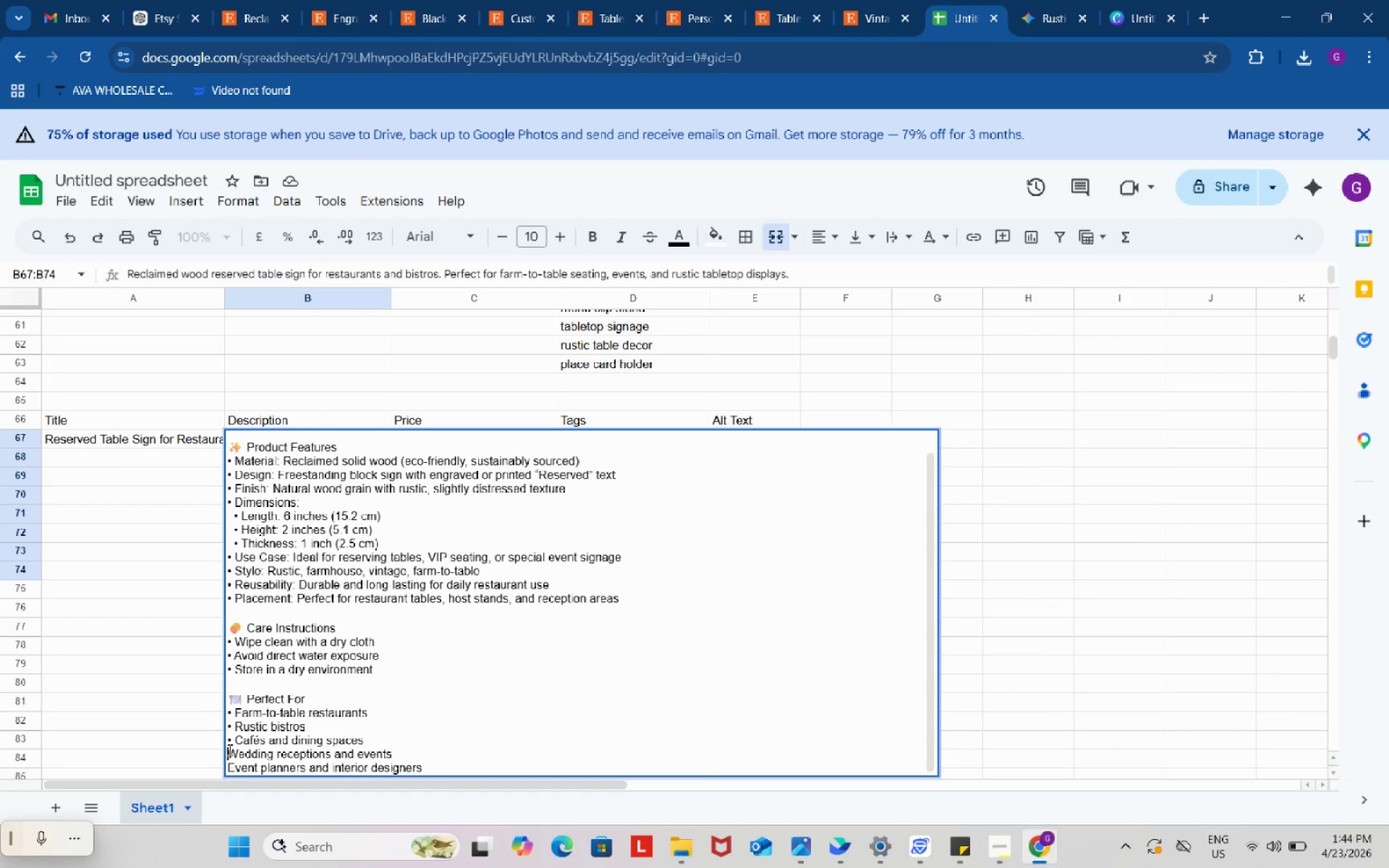 
left_click([229, 749])
 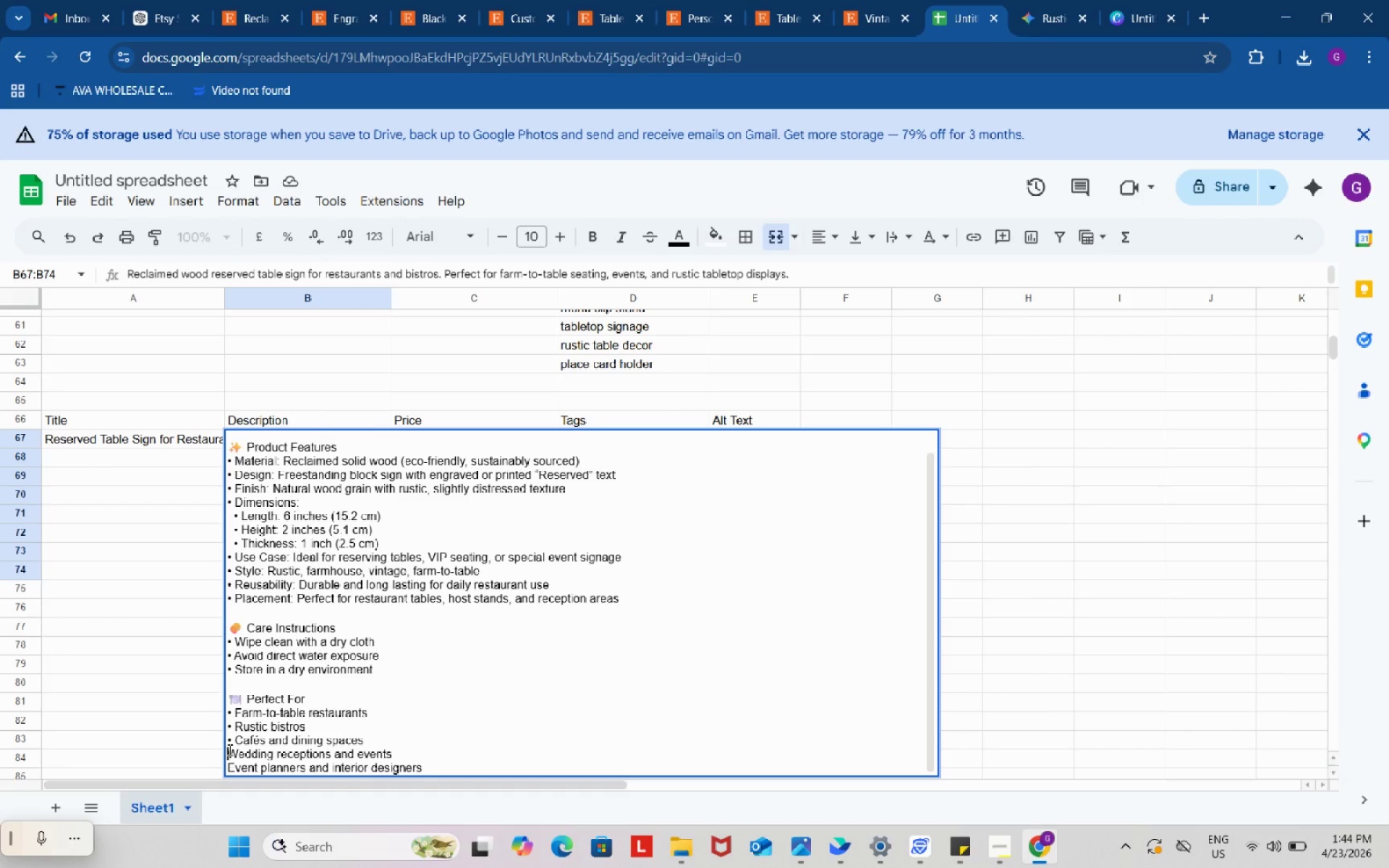 
key(Control+ControlLeft)
 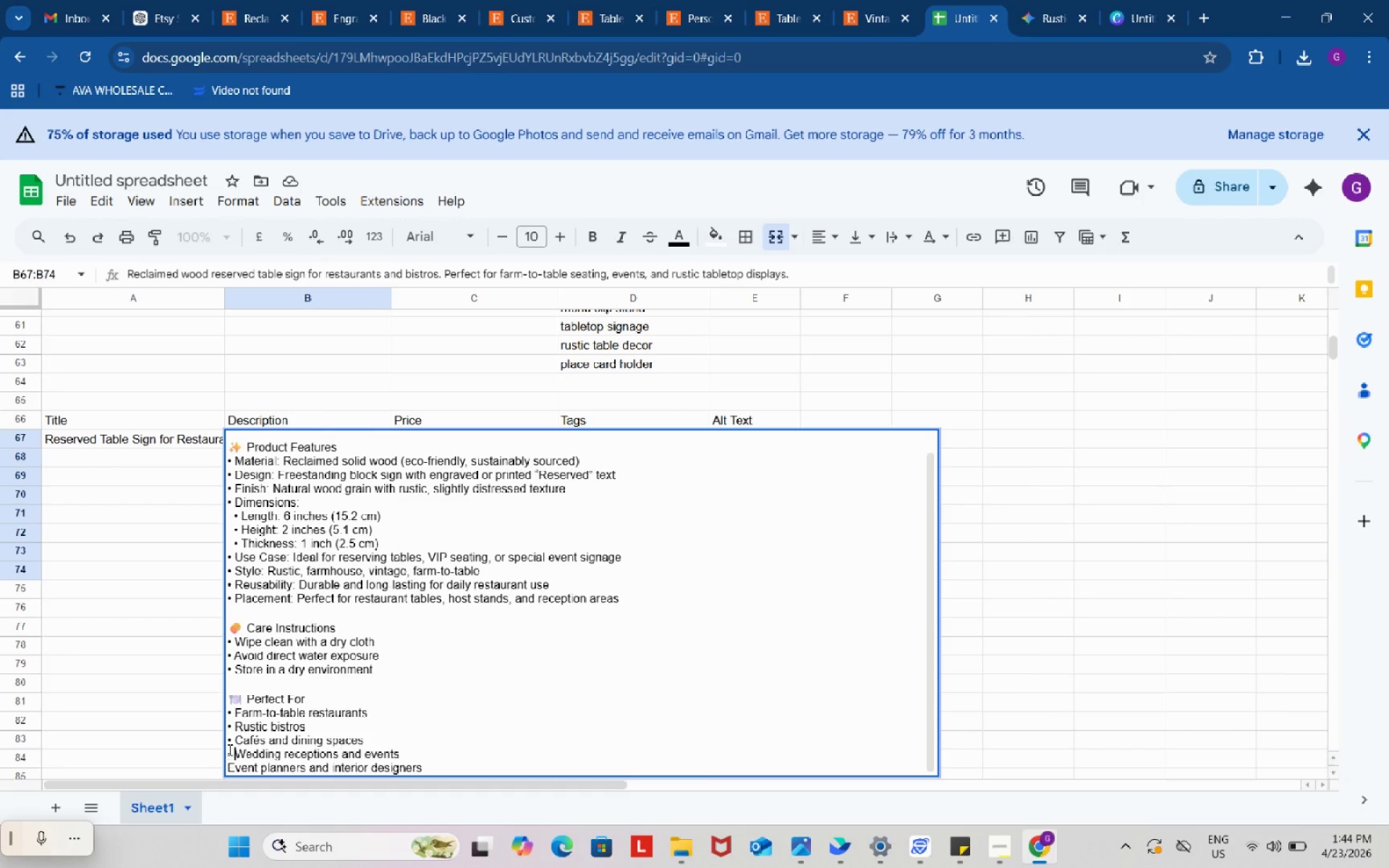 
key(Control+V)
 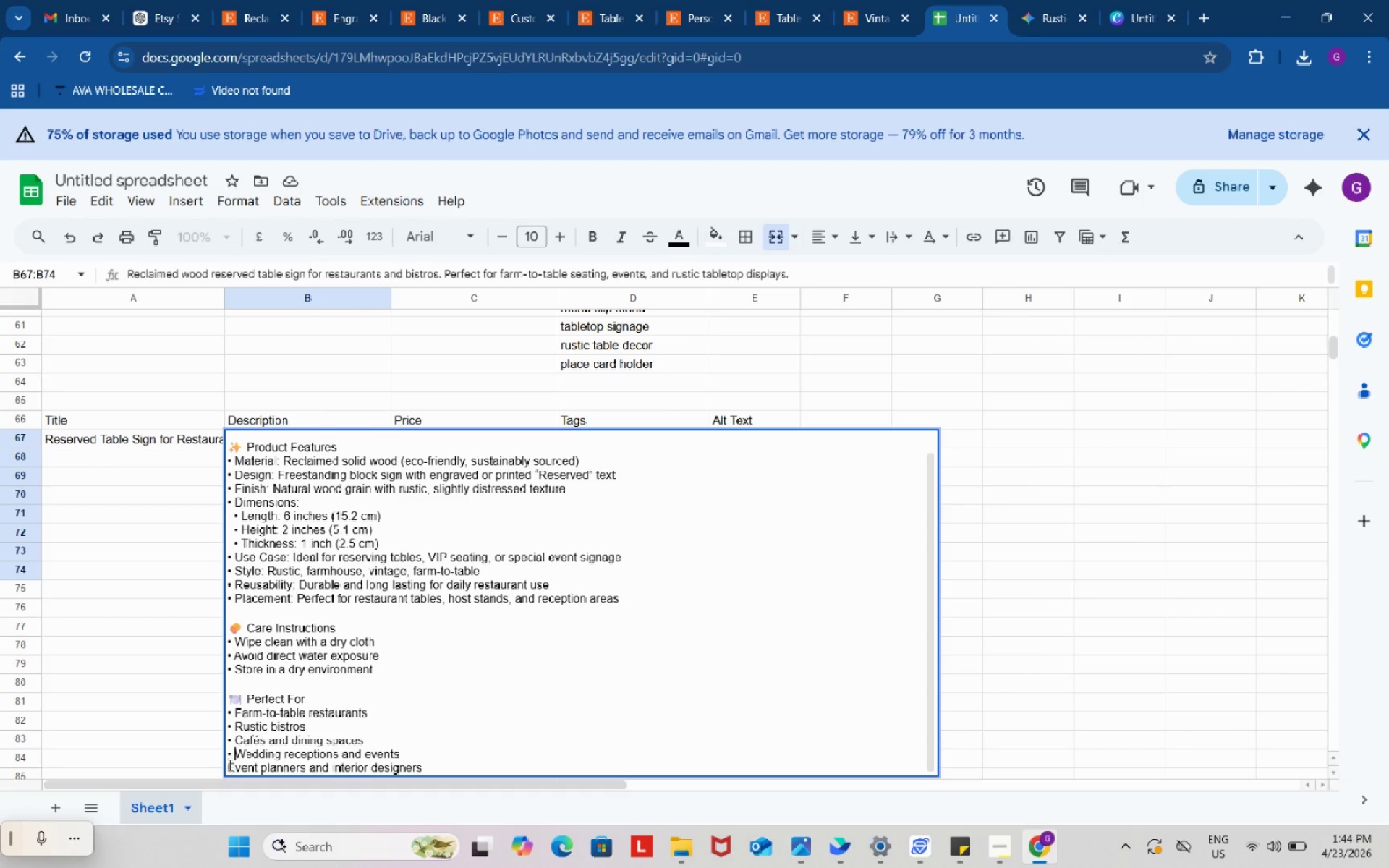 
left_click([229, 765])
 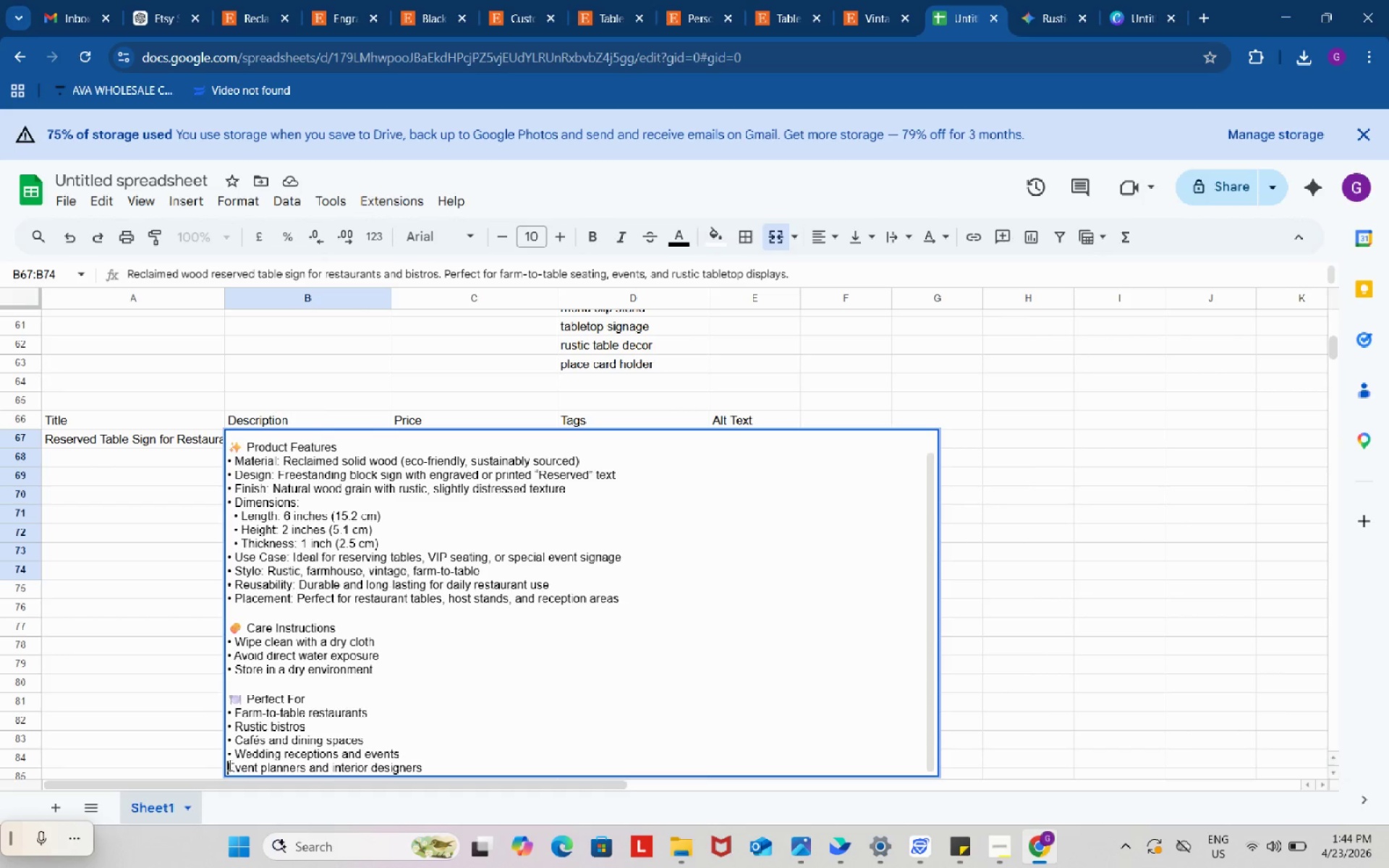 
key(Control+ControlLeft)
 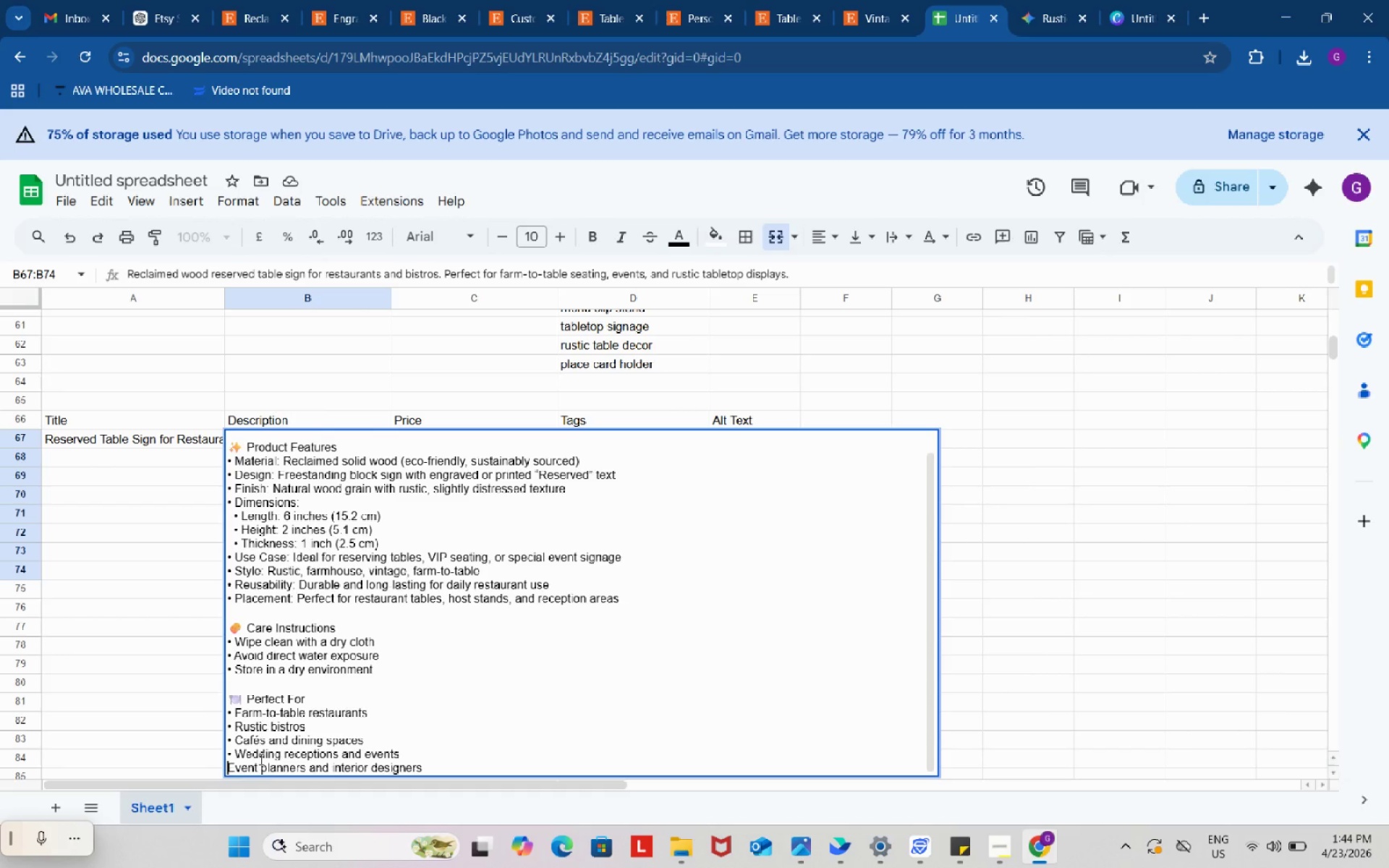 
key(Control+V)
 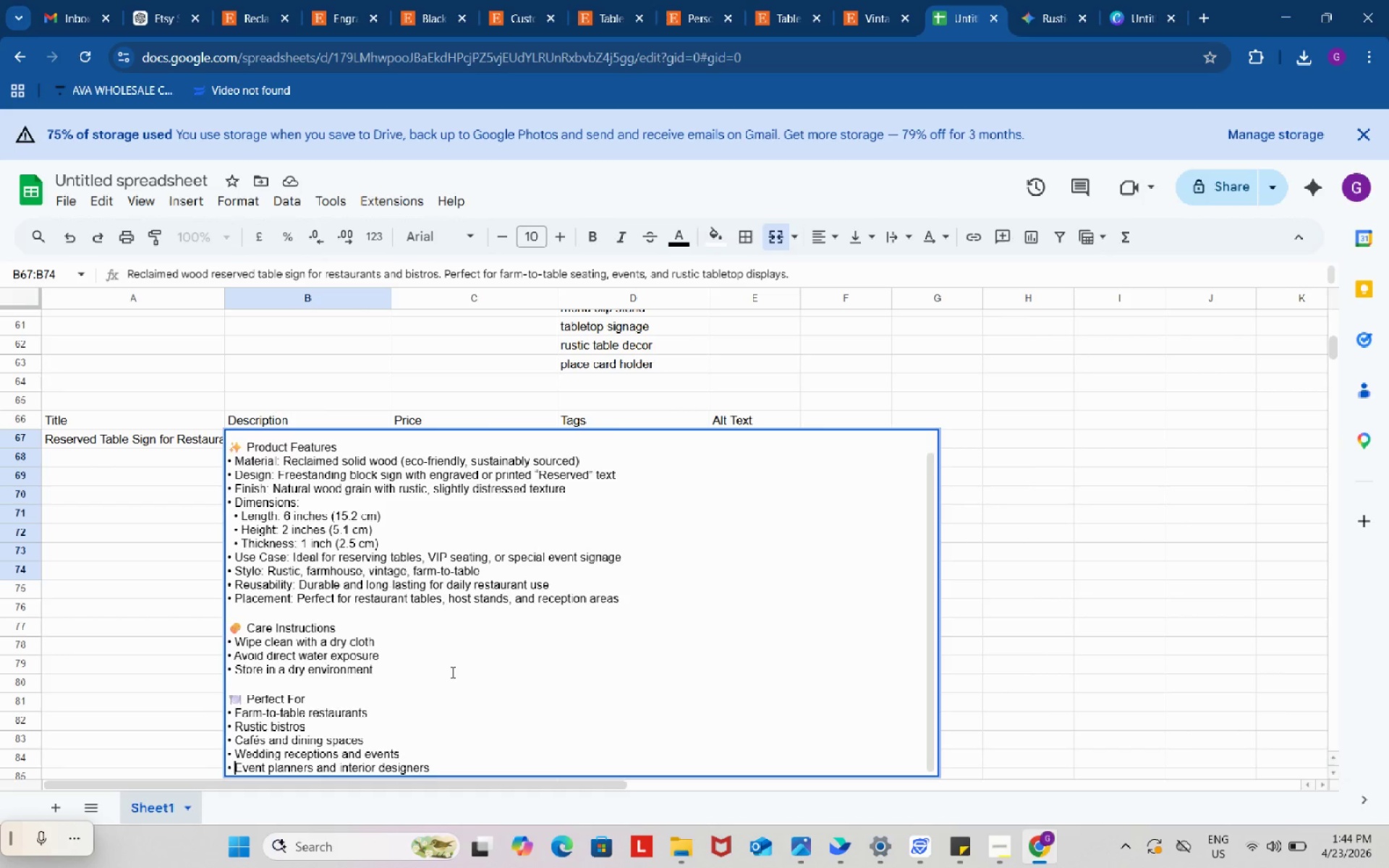 
scroll: coordinate [455, 664], scroll_direction: up, amount: 4.0
 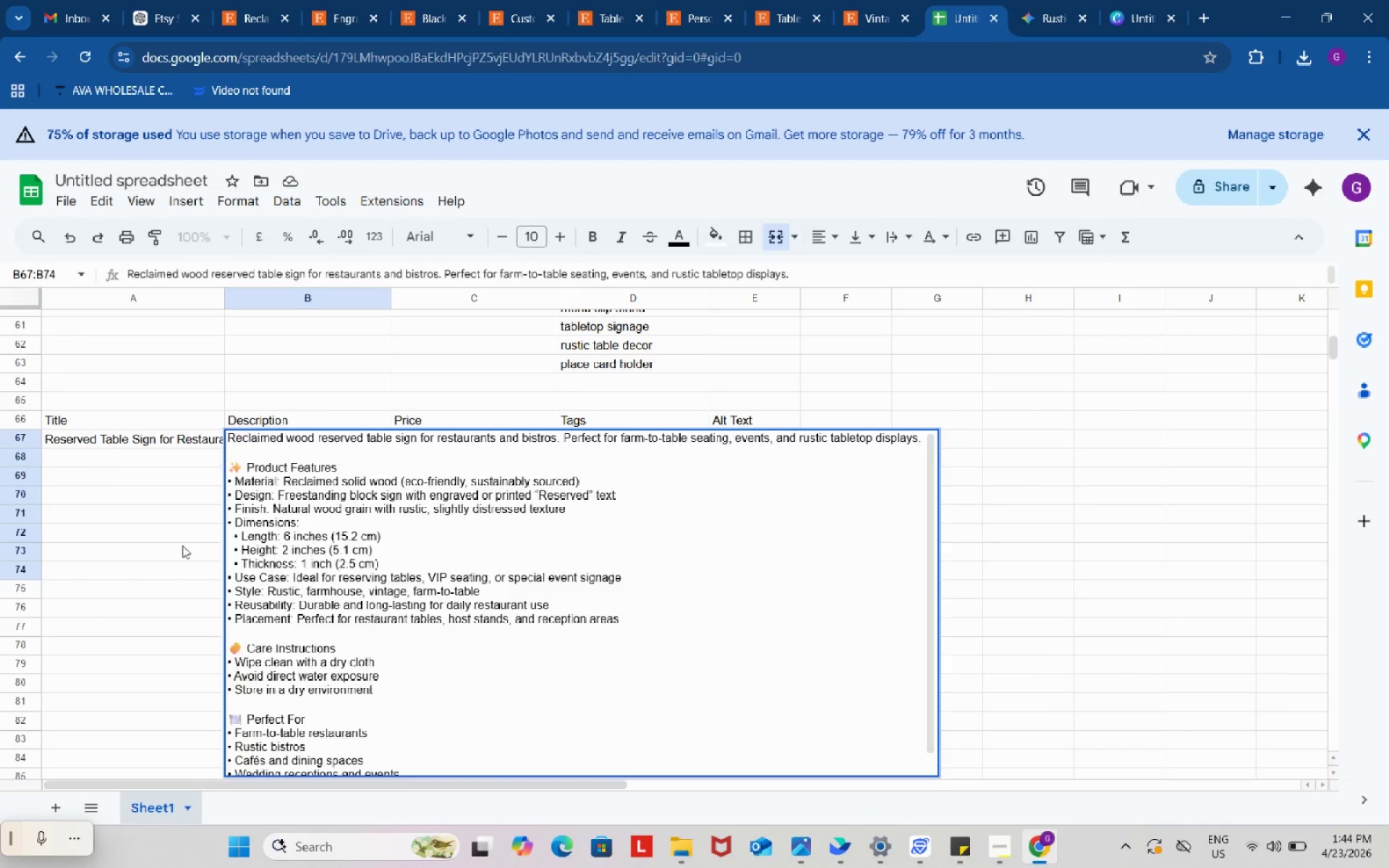 
left_click([182, 545])
 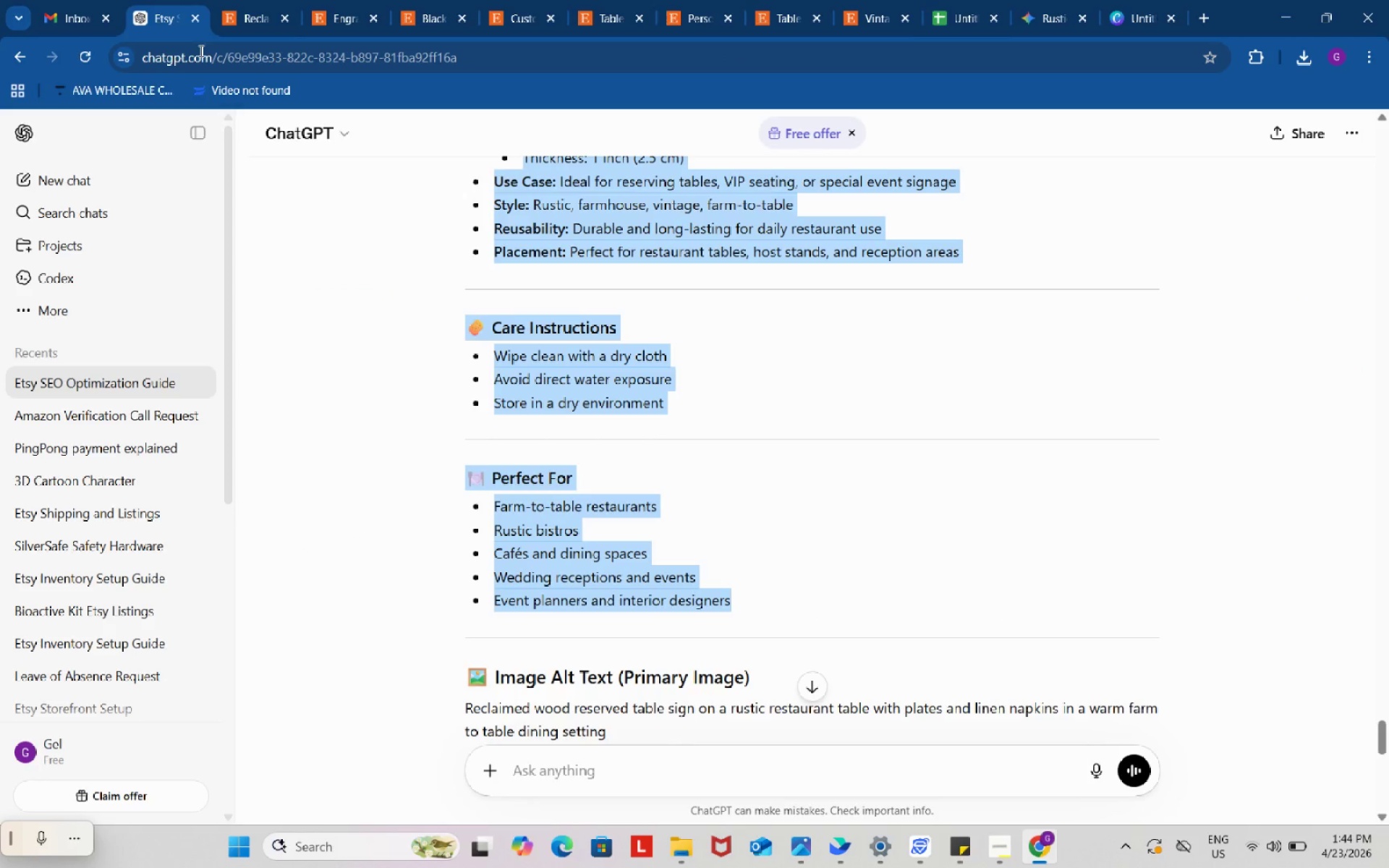 
scroll: coordinate [823, 461], scroll_direction: down, amount: 9.0
 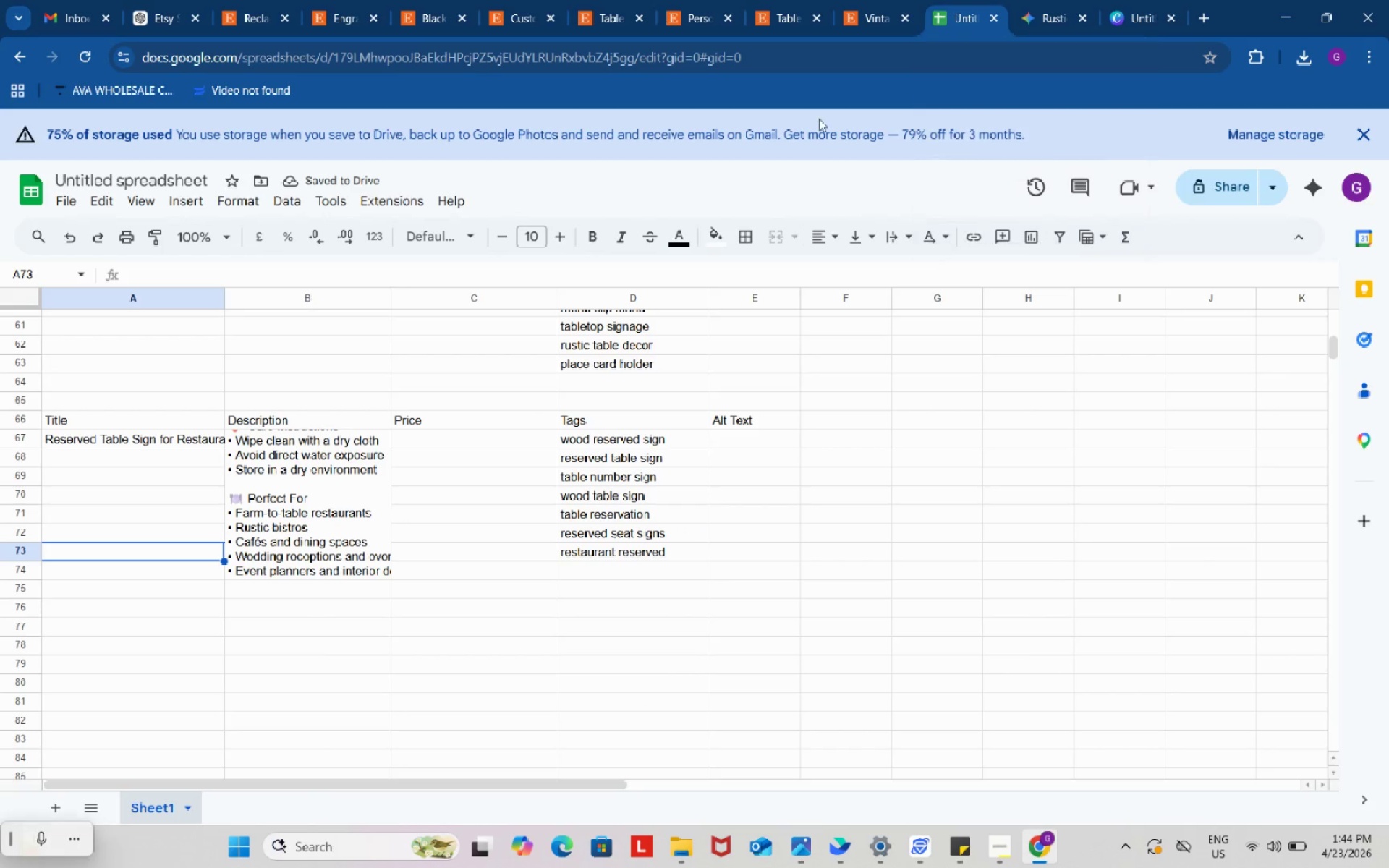 
left_click([436, 437])
 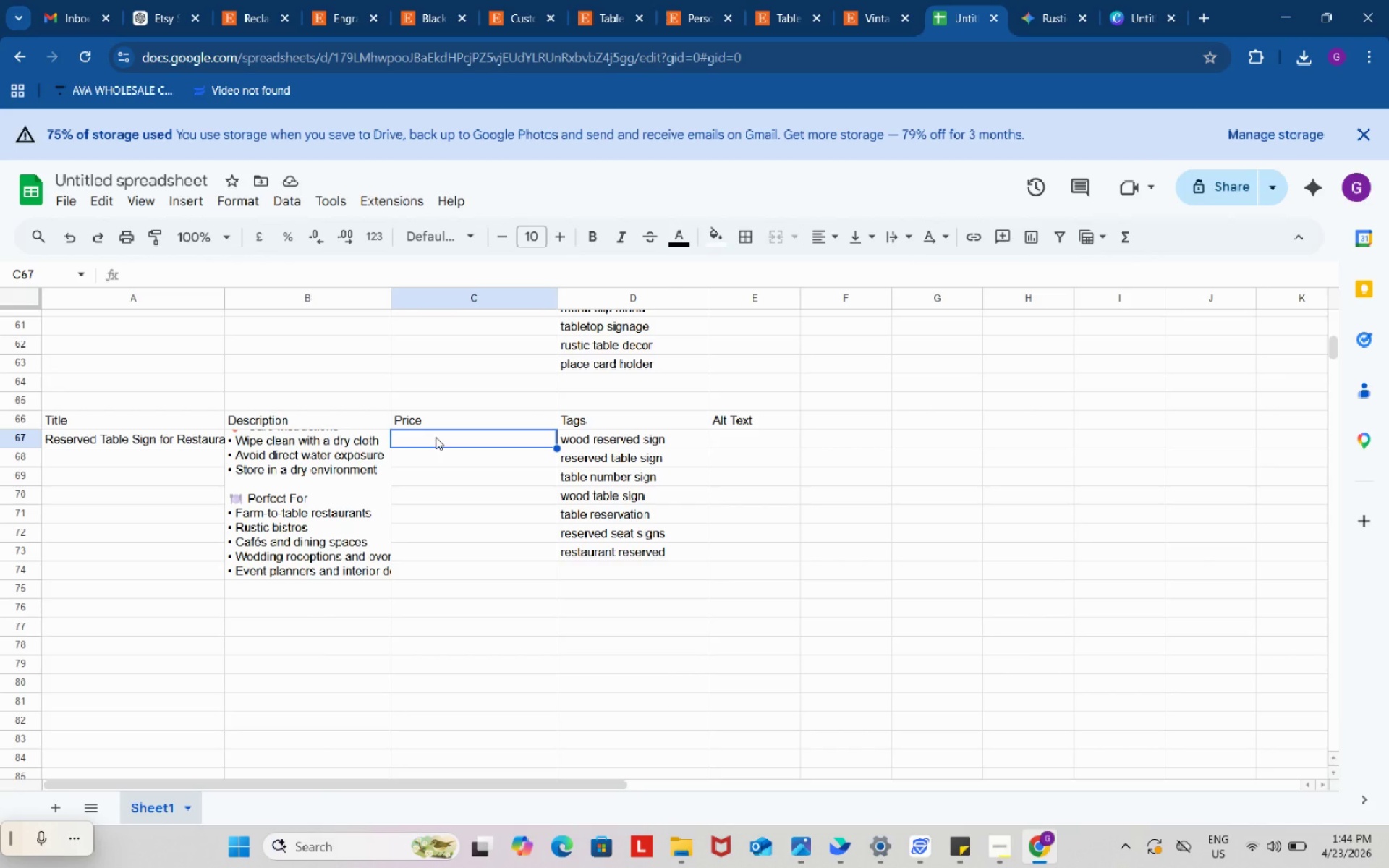 
key(Numpad1)
 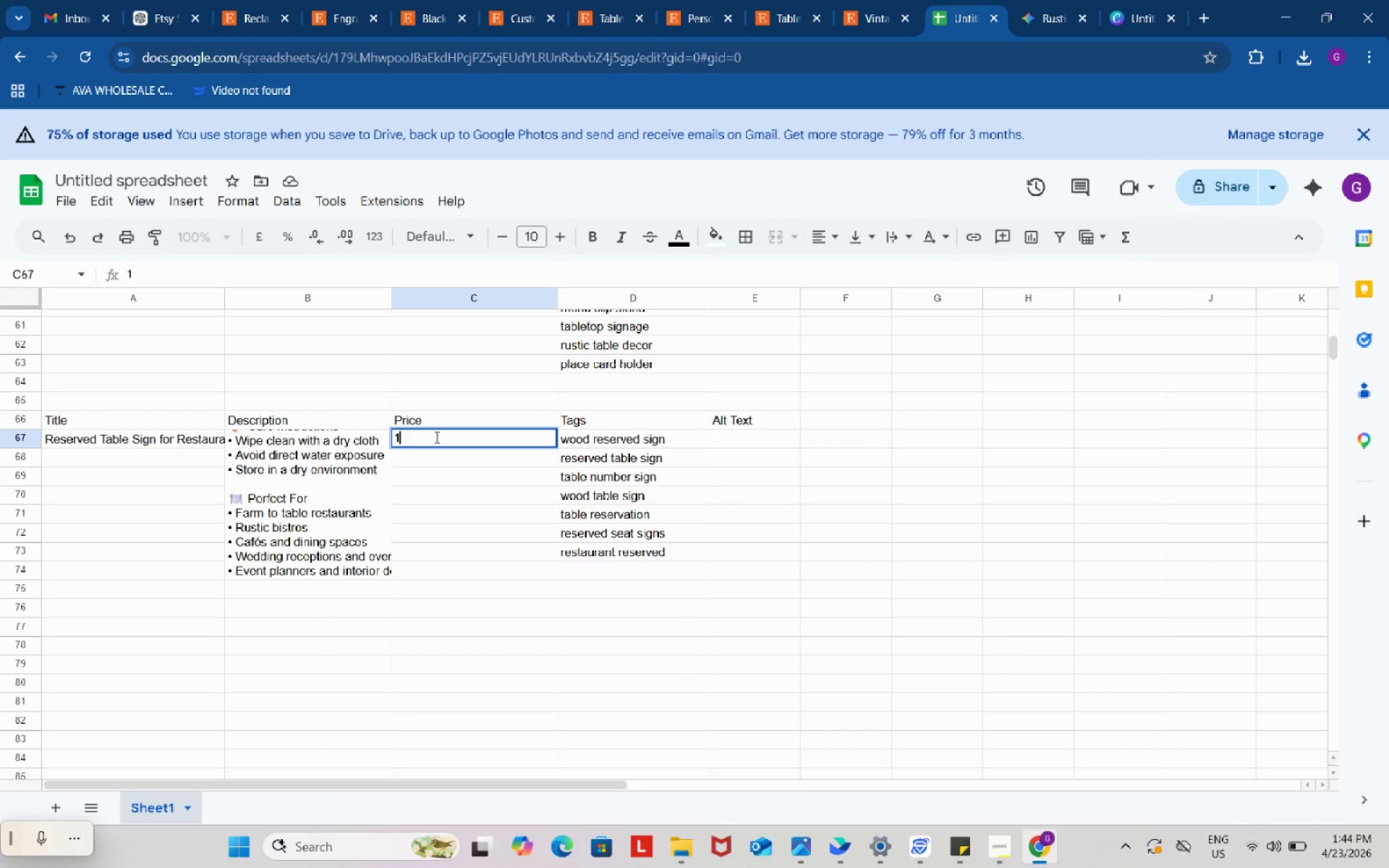 
key(Numpad8)
 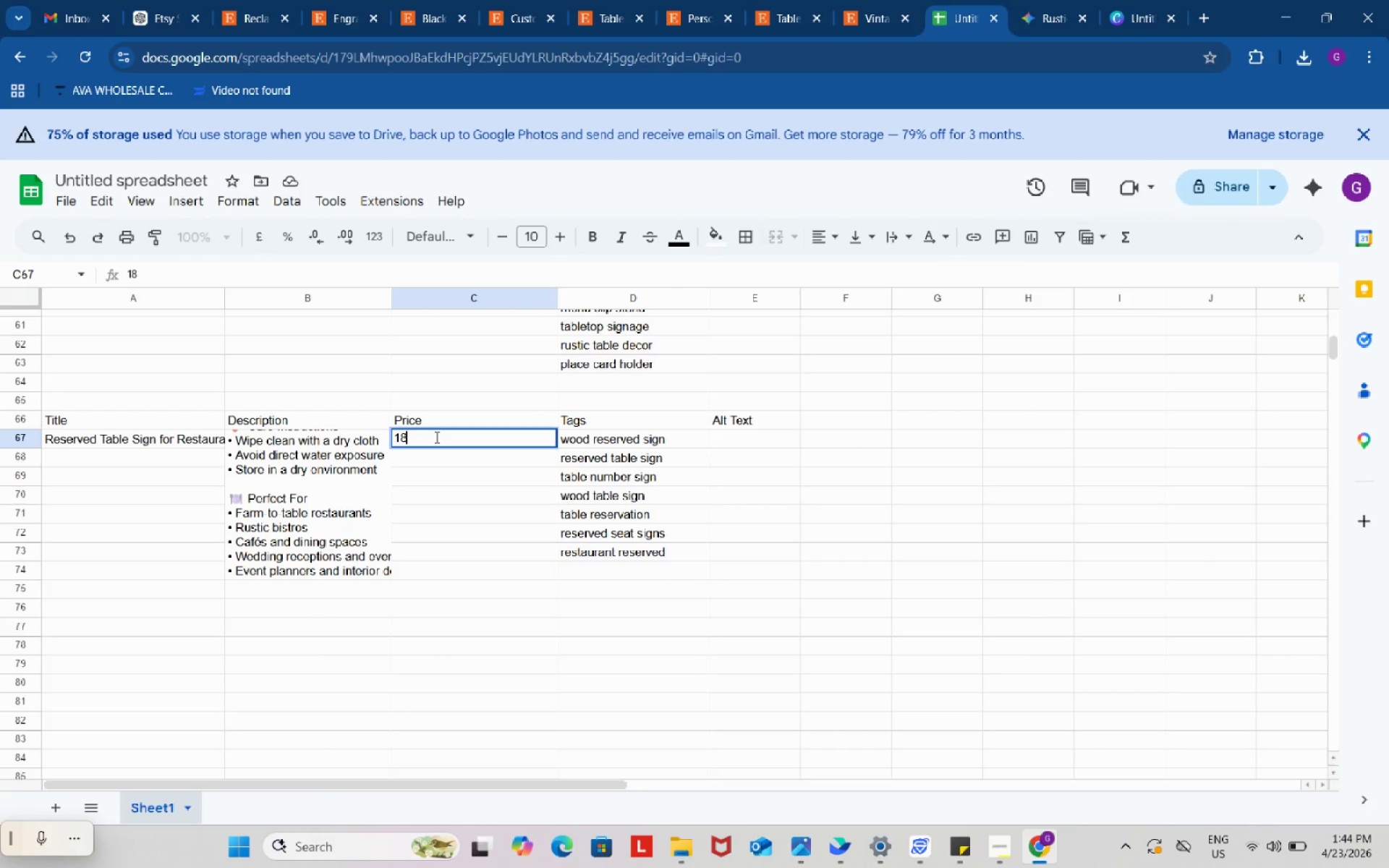 
key(NumpadDecimal)
 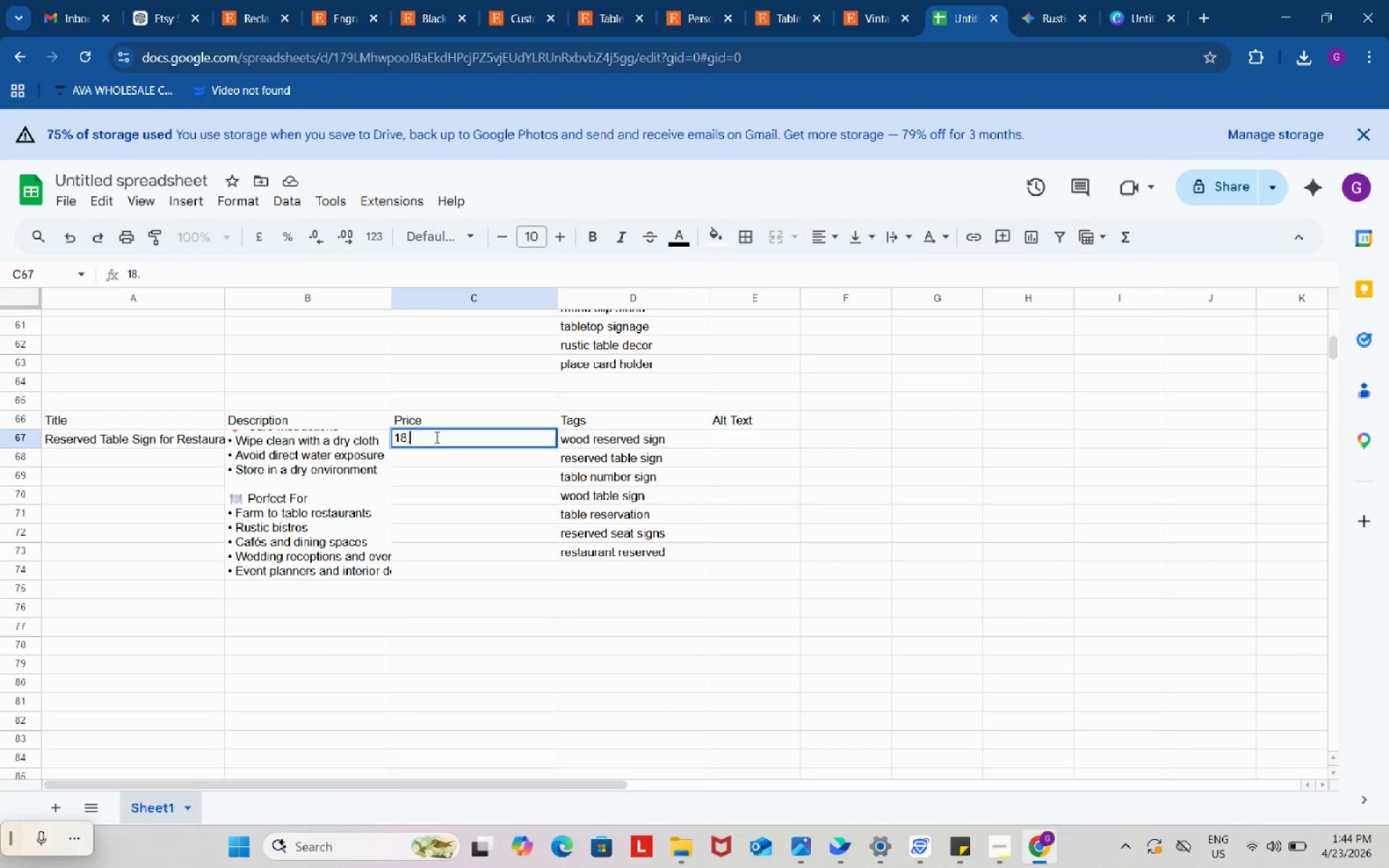 
key(Numpad9)
 